 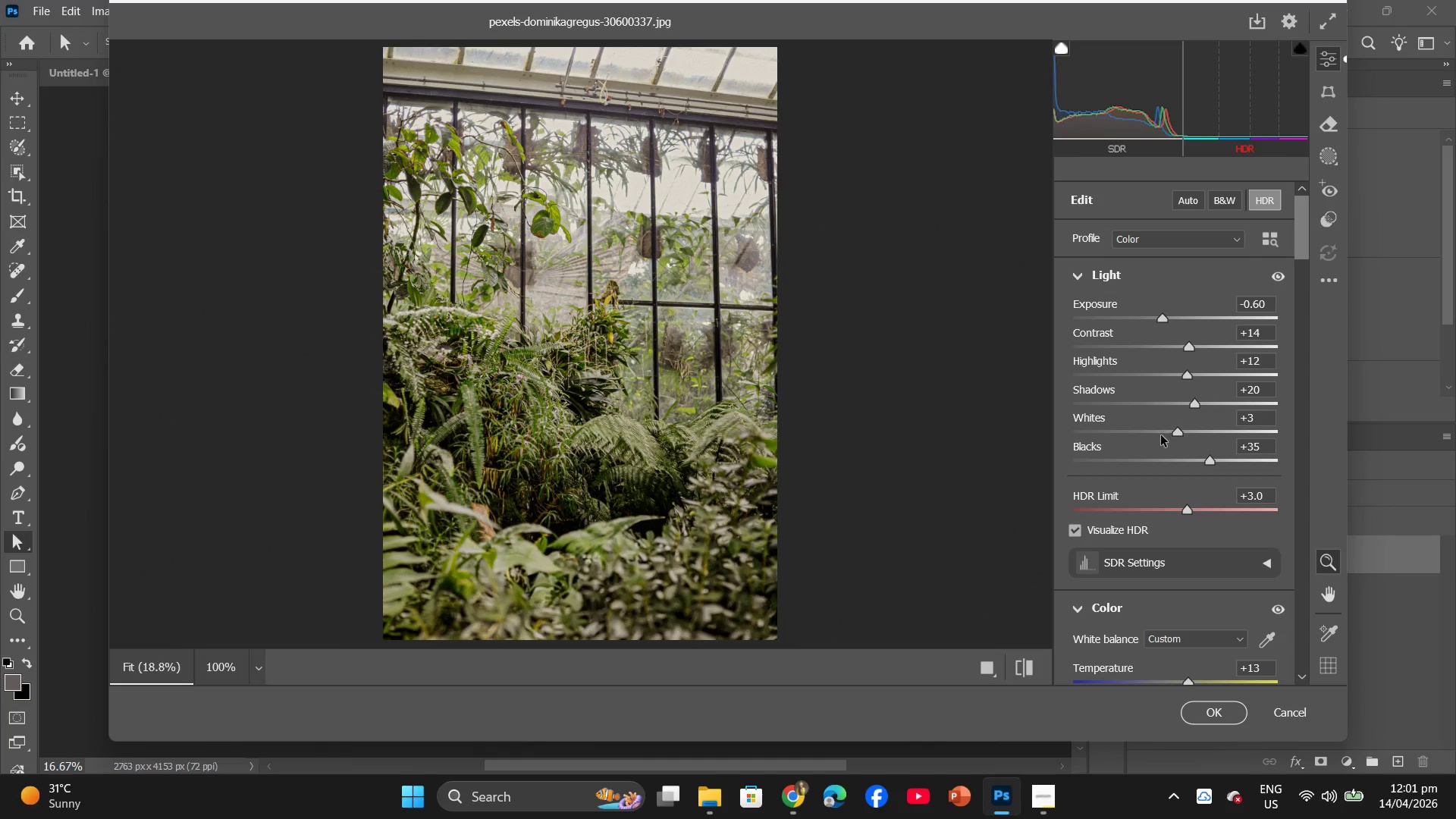 
left_click_drag(start_coordinate=[1178, 432], to_coordinate=[1178, 452])
 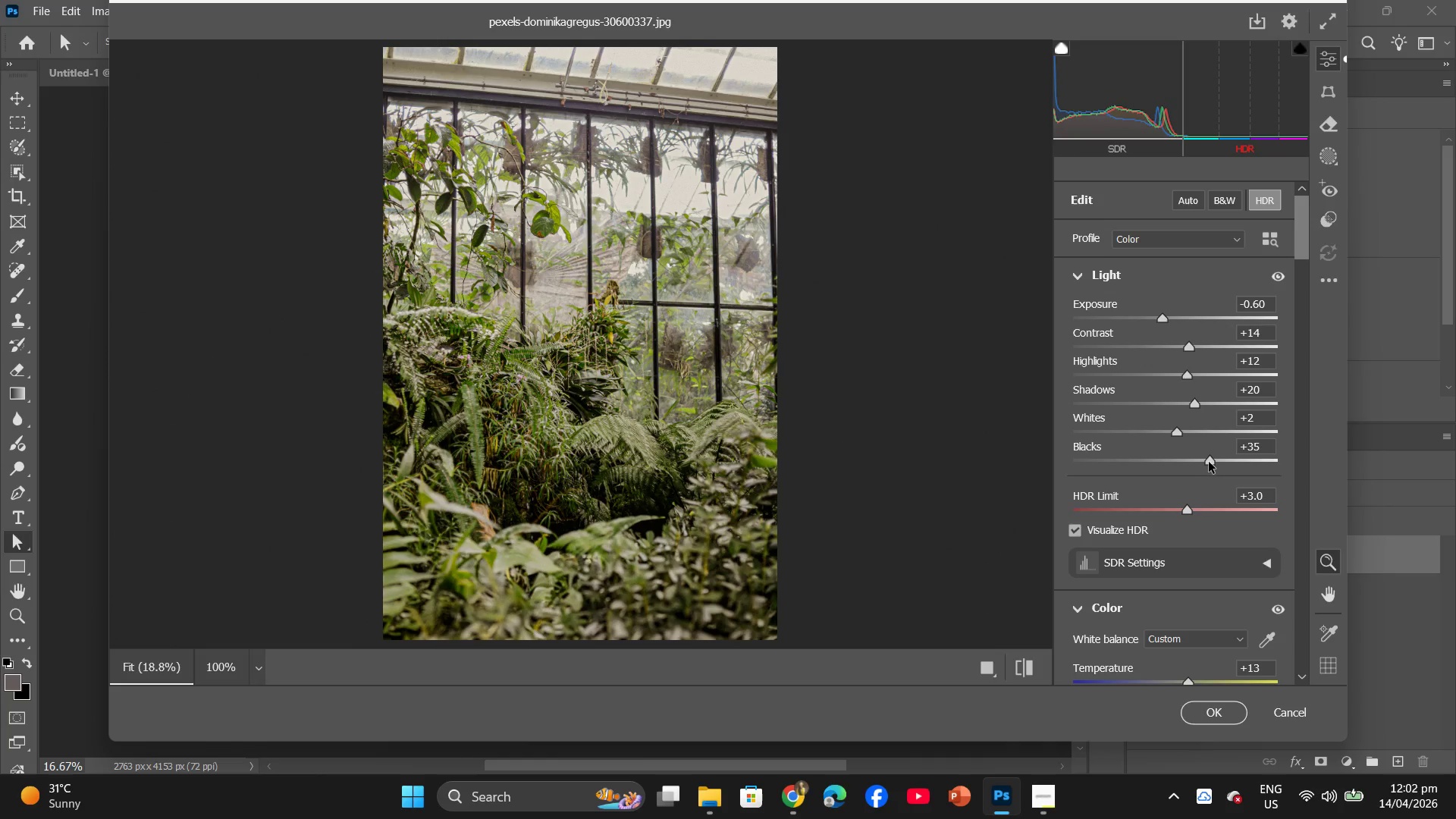 
left_click_drag(start_coordinate=[1209, 462], to_coordinate=[1181, 460])
 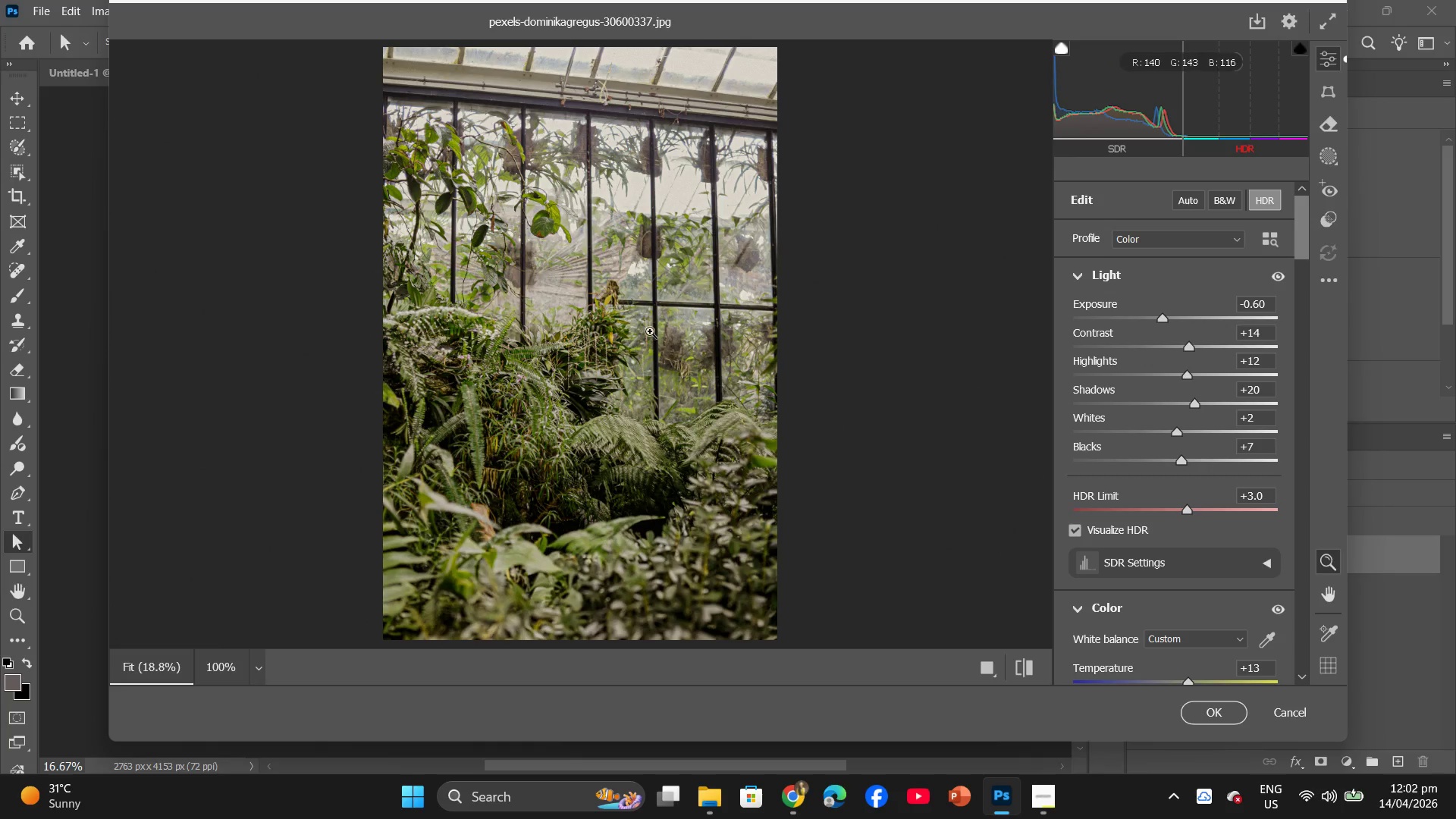 
wait(5.8)
 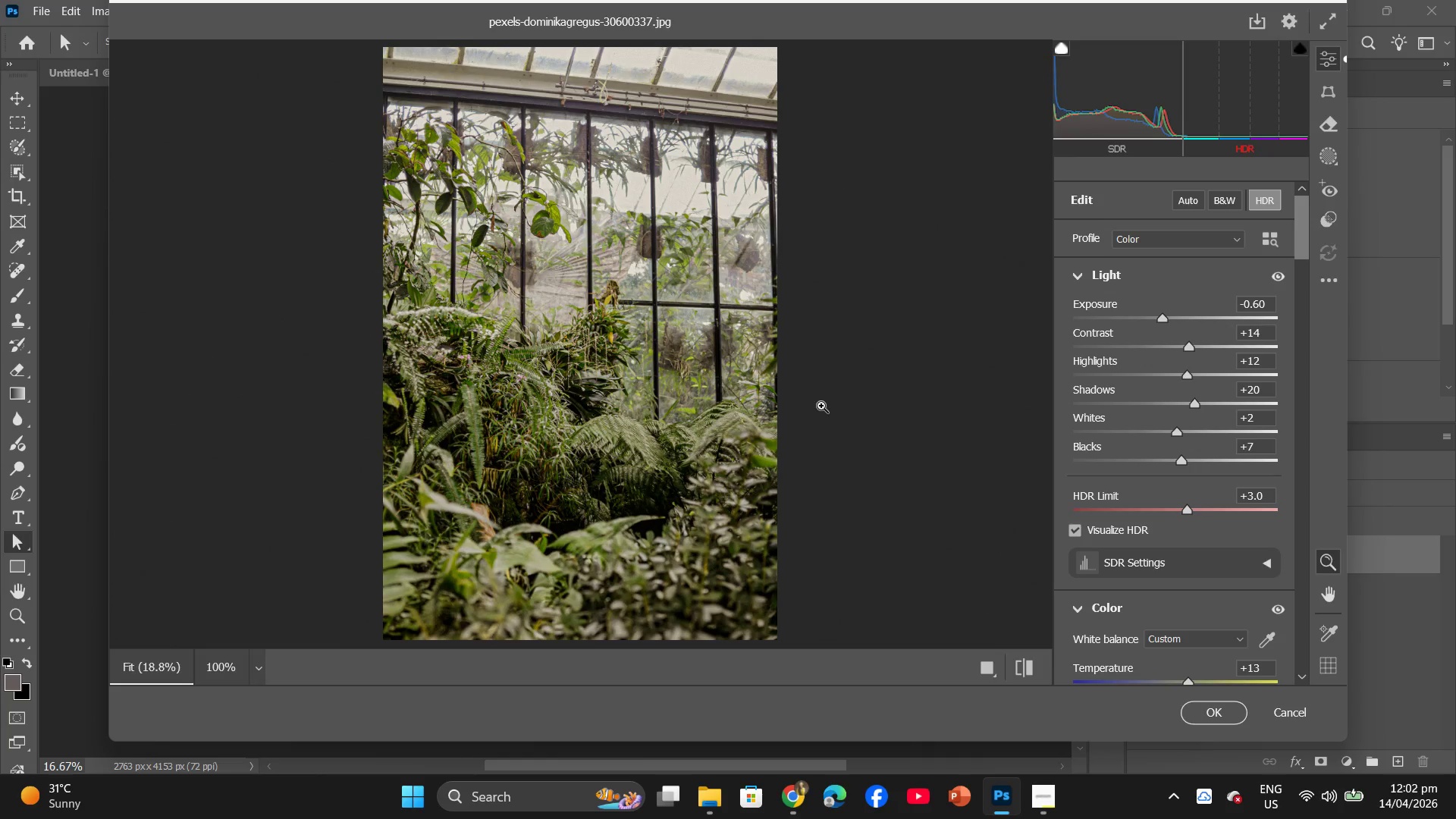 
scroll: coordinate [1218, 523], scroll_direction: down, amount: 2.0
 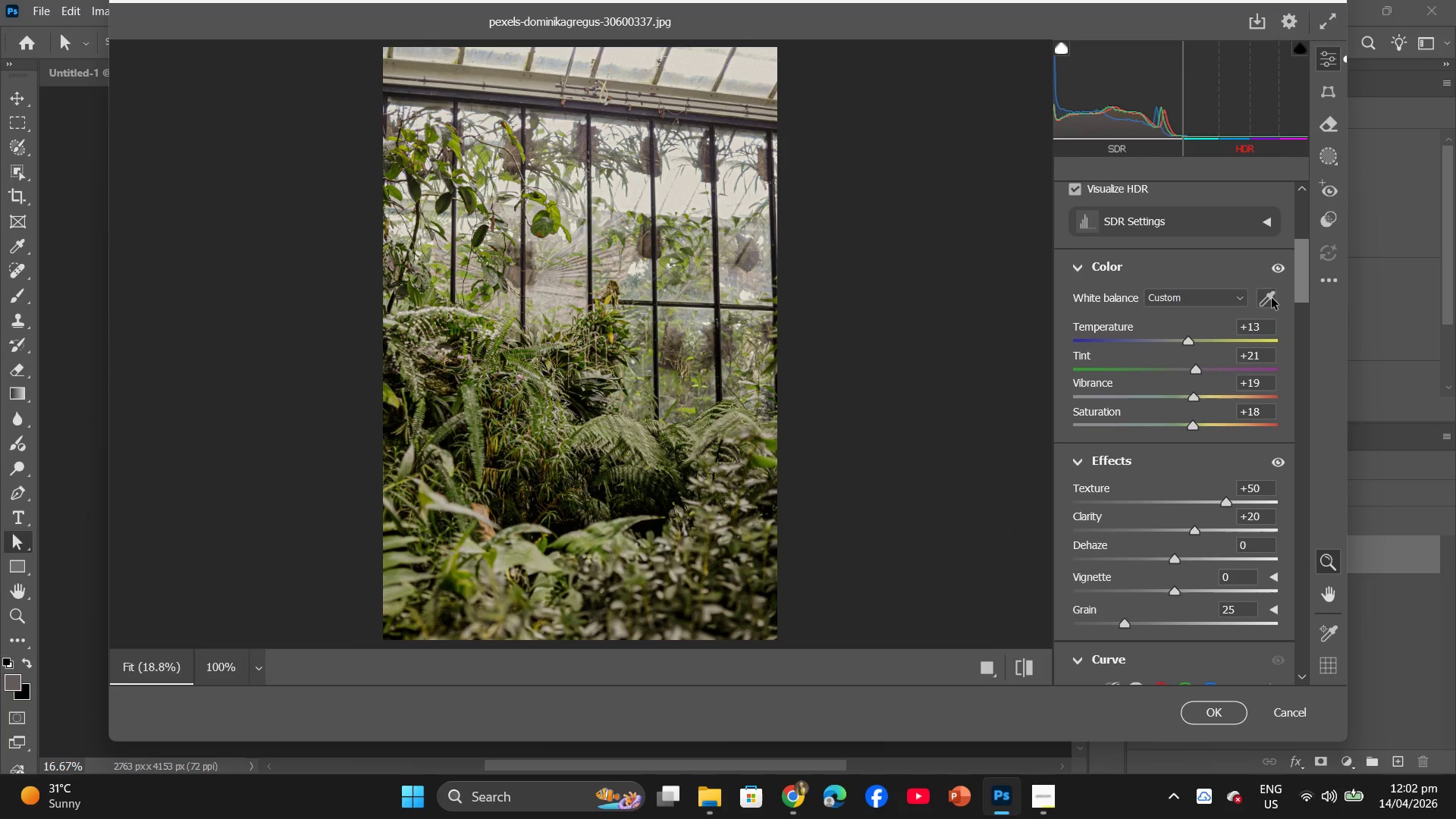 
left_click([1238, 296])
 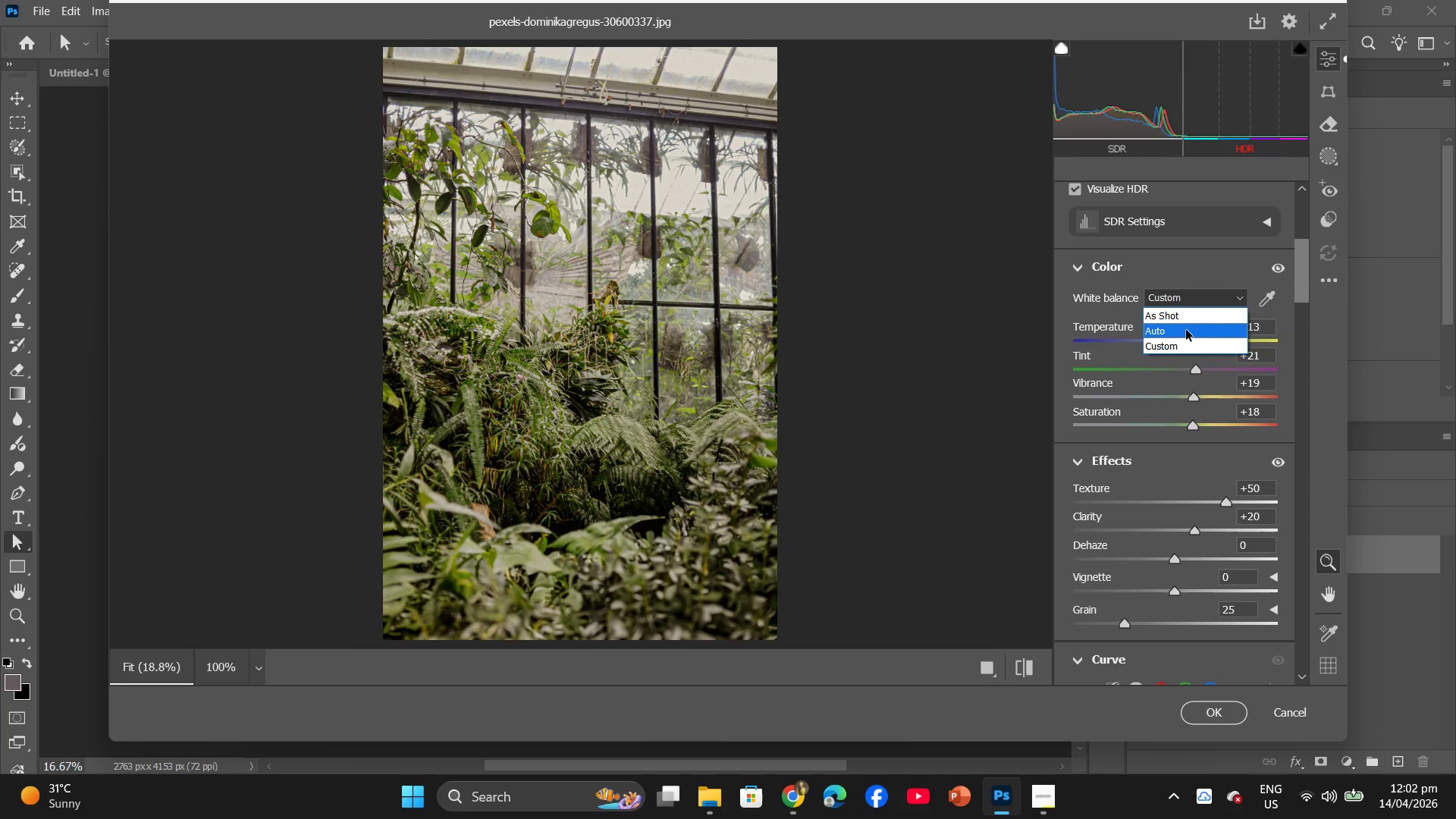 
left_click([1186, 330])
 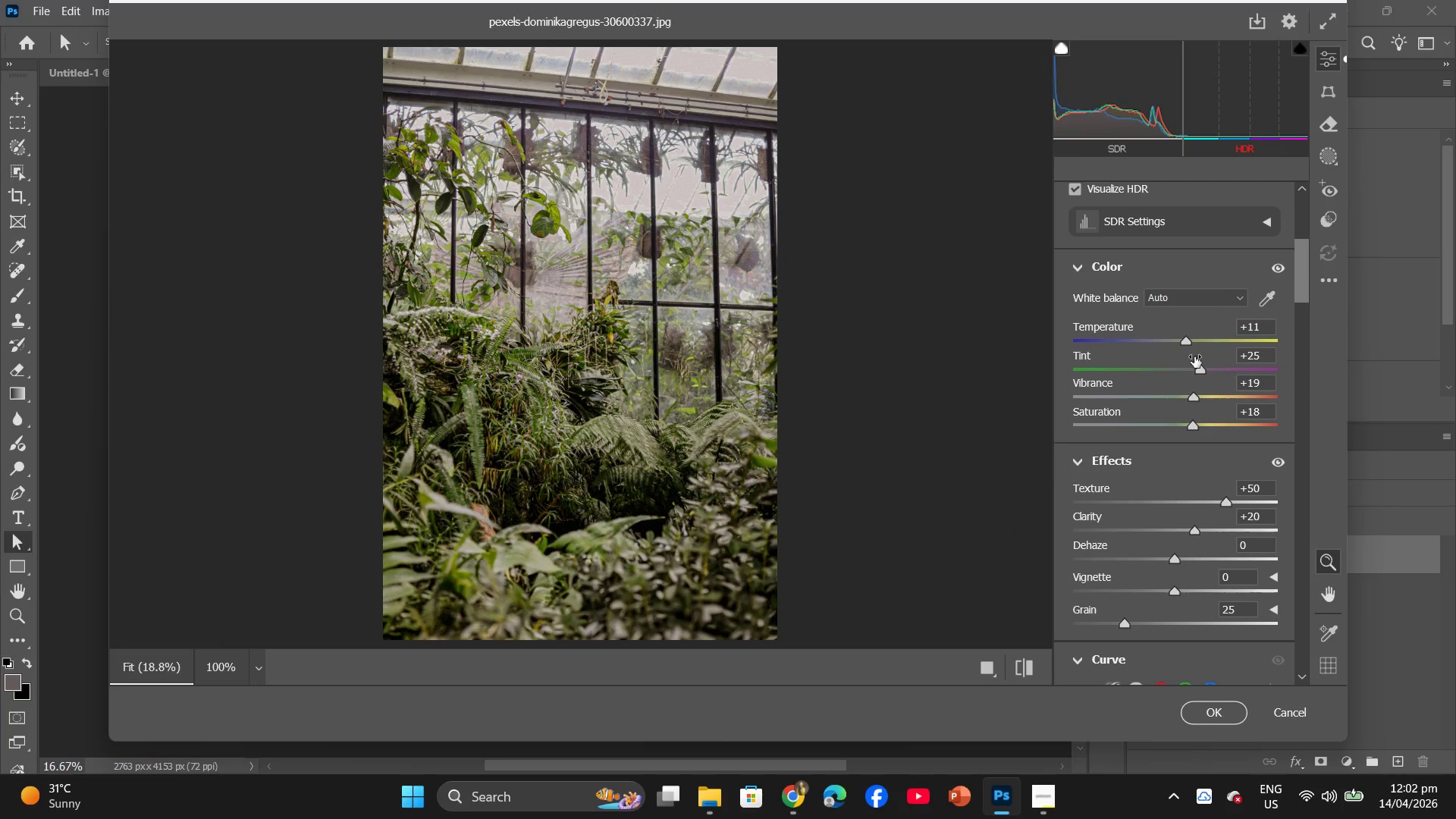 
scroll: coordinate [1219, 418], scroll_direction: down, amount: 4.0
 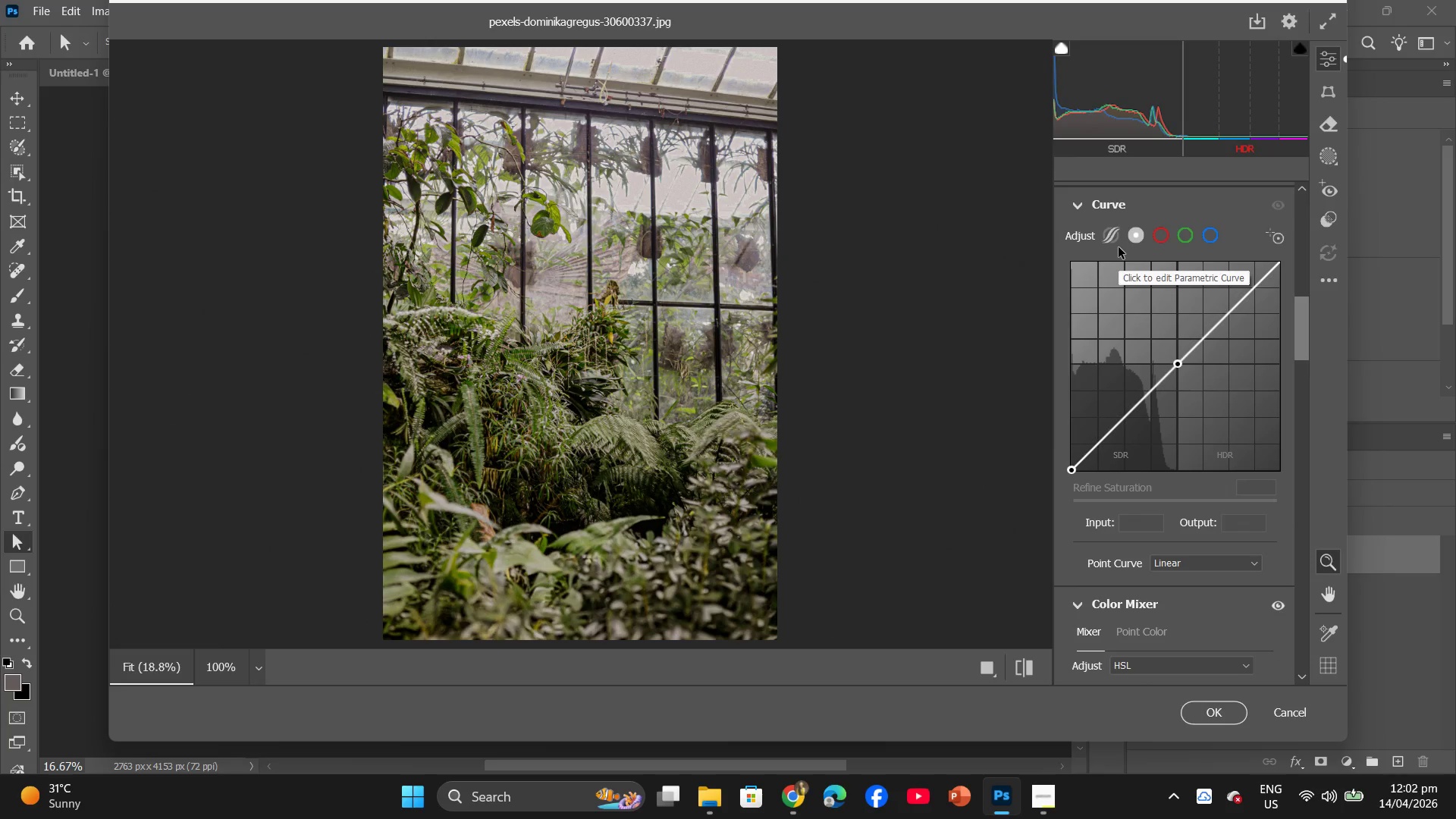 
wait(8.27)
 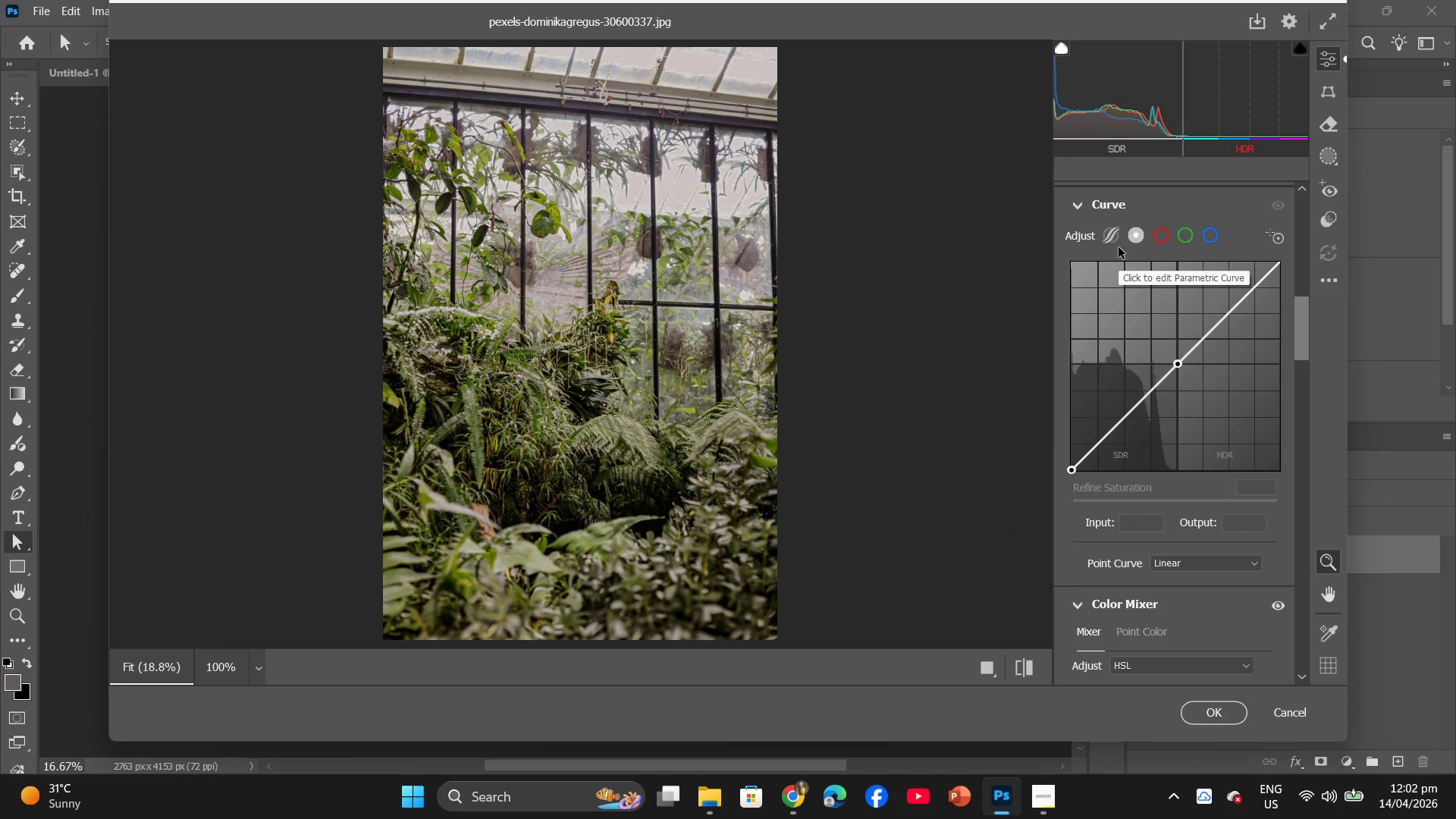 
left_click([1039, 800])
 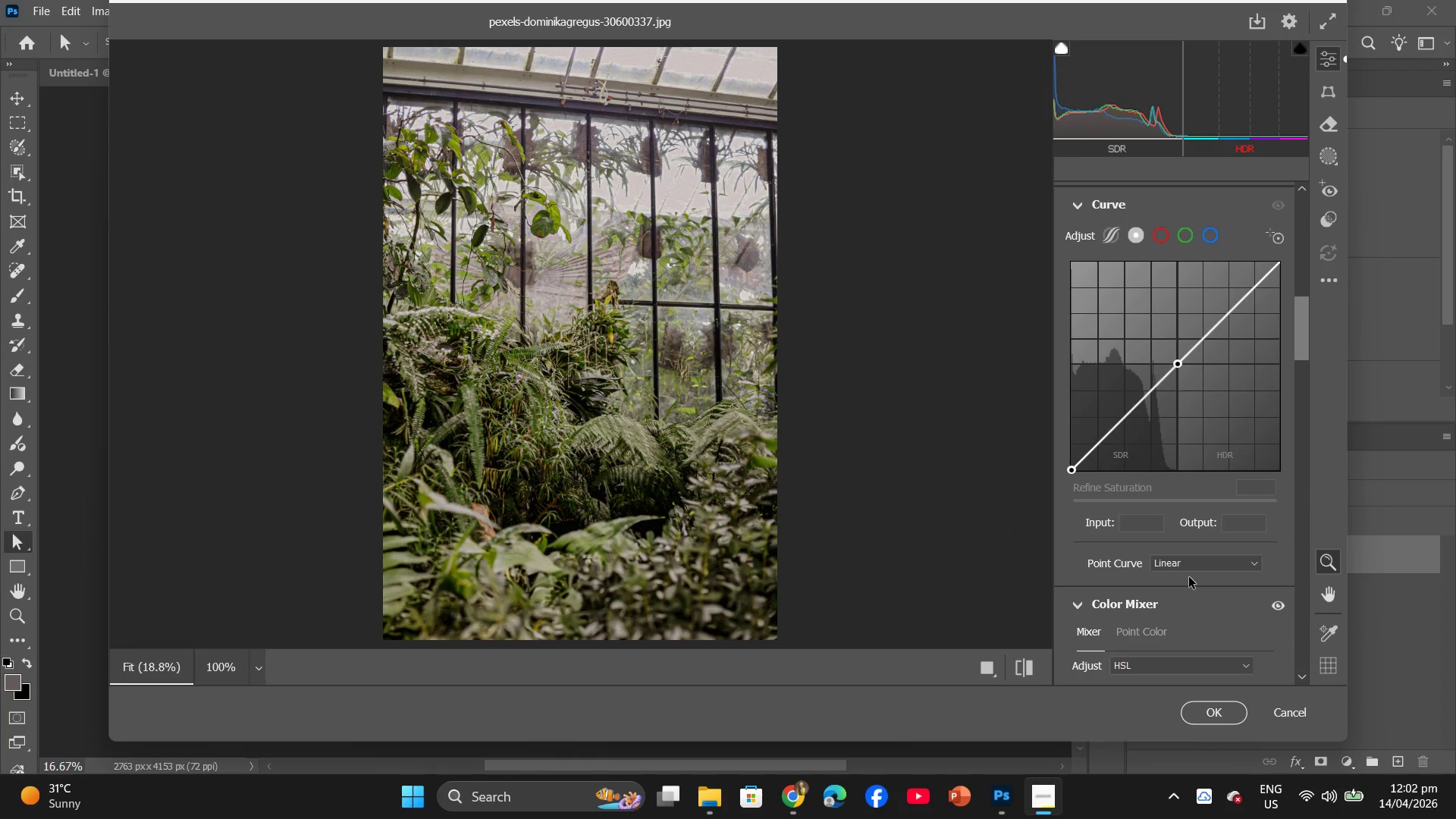 
wait(20.58)
 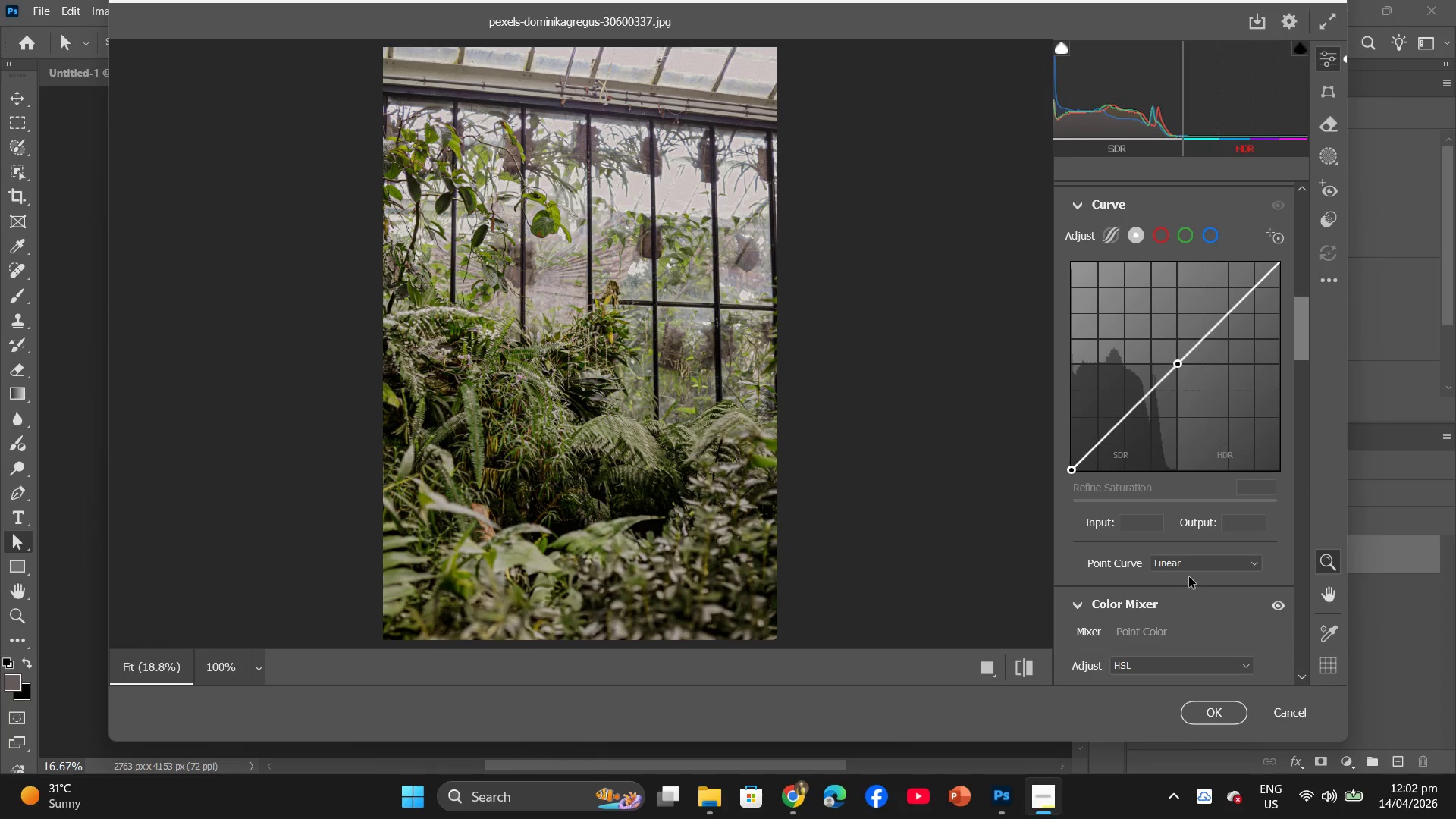 
left_click([1154, 124])
 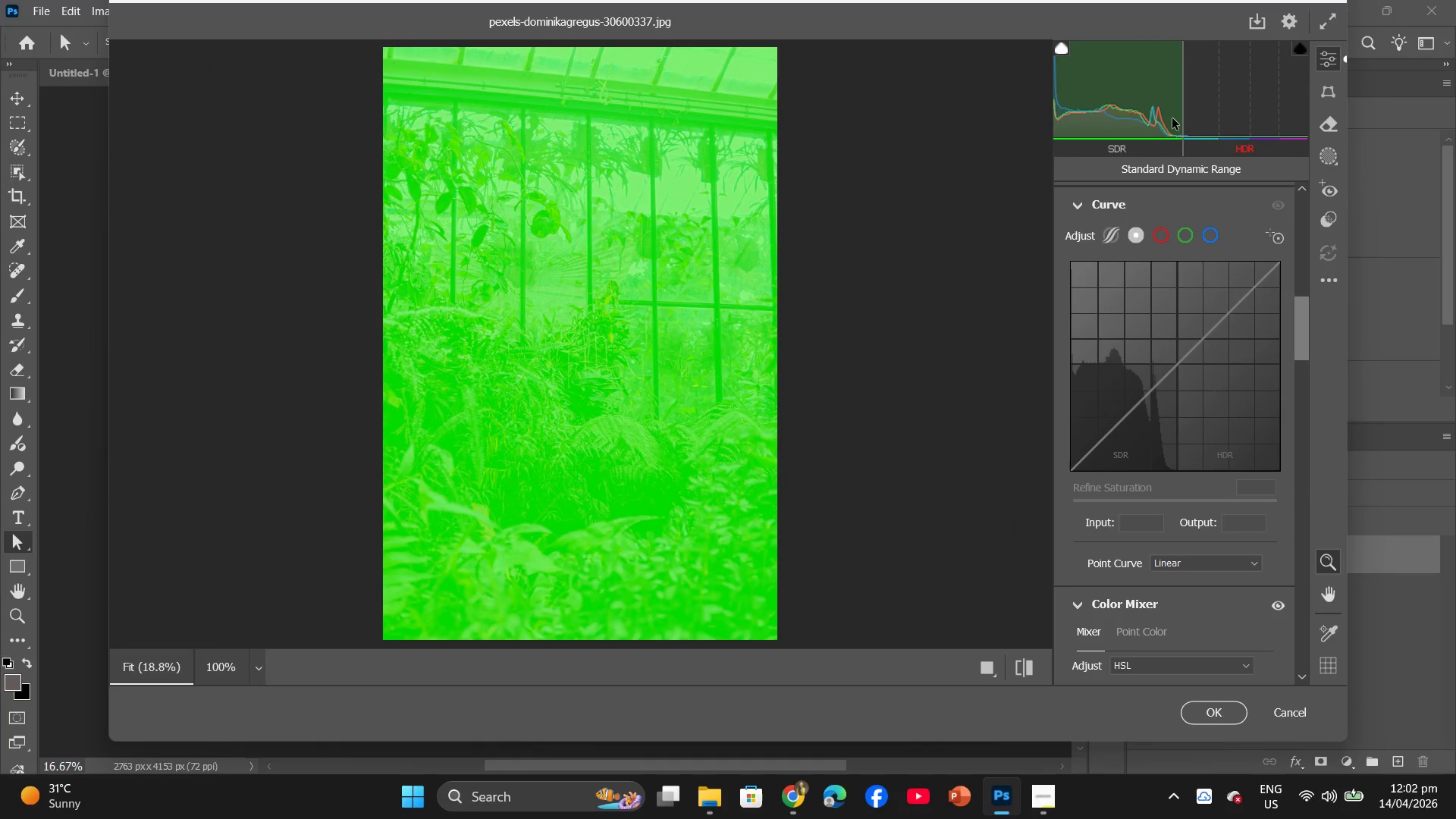 
left_click([1163, 118])
 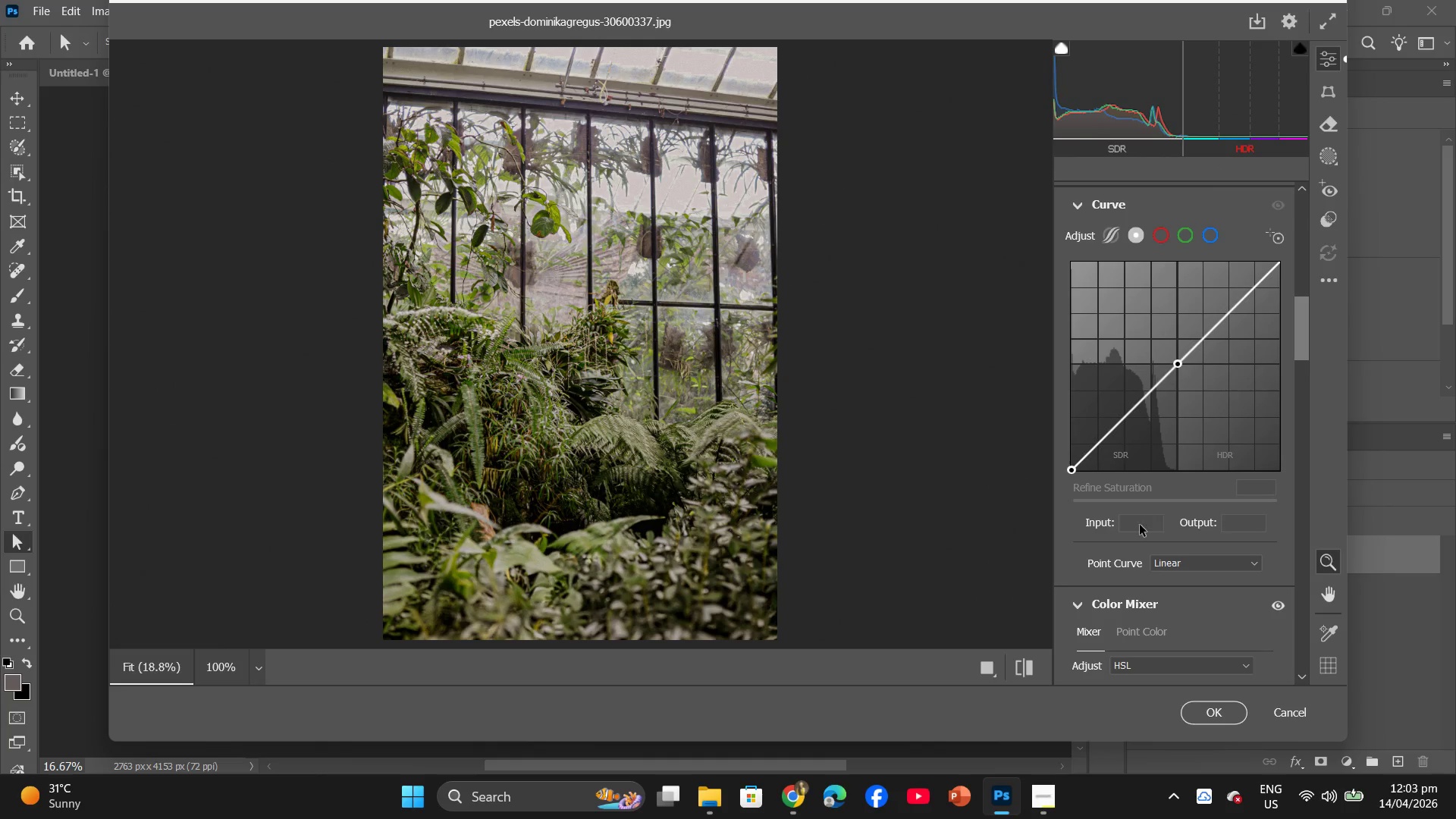 
wait(6.2)
 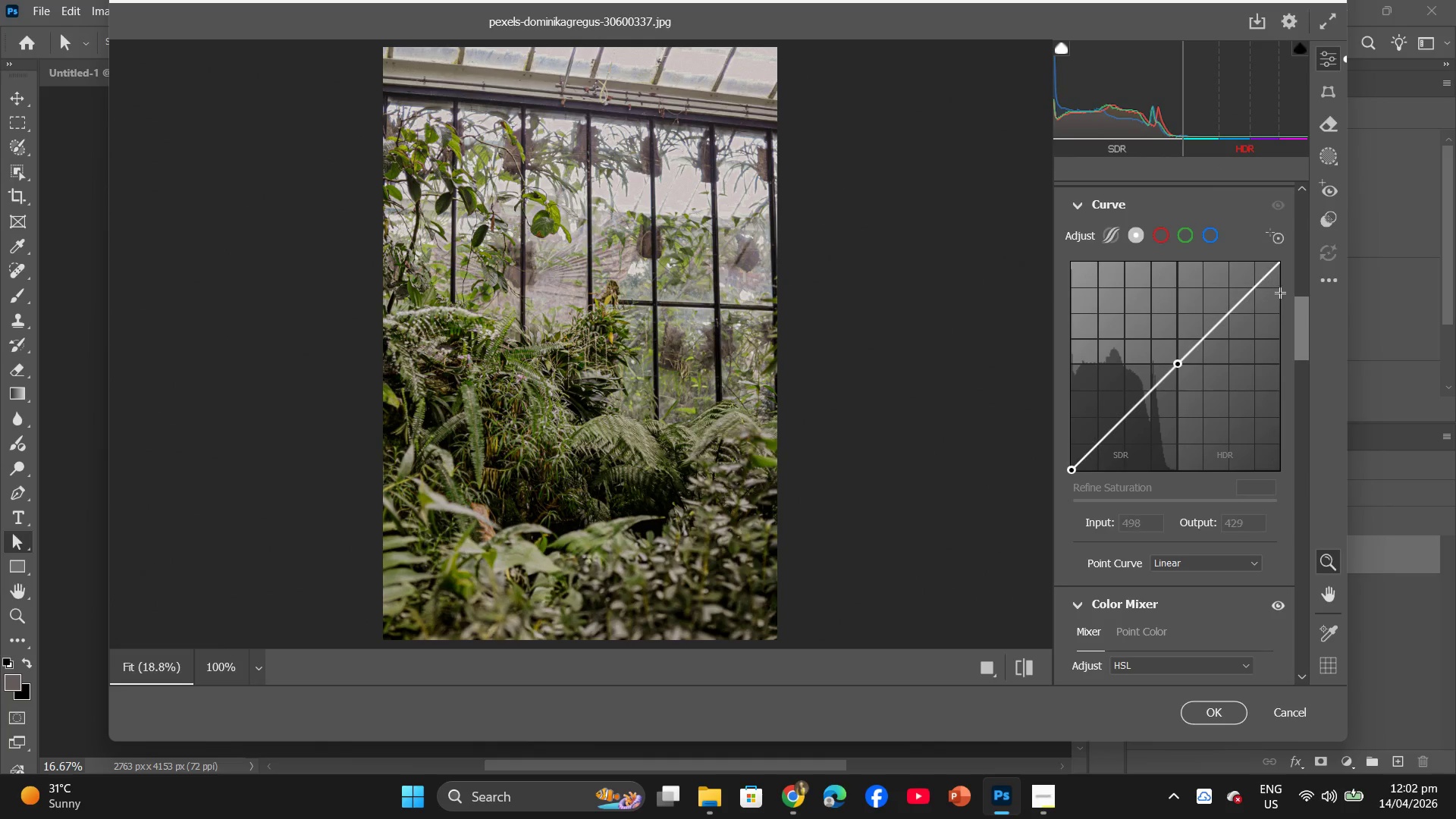 
scroll: coordinate [1181, 554], scroll_direction: down, amount: 5.0
 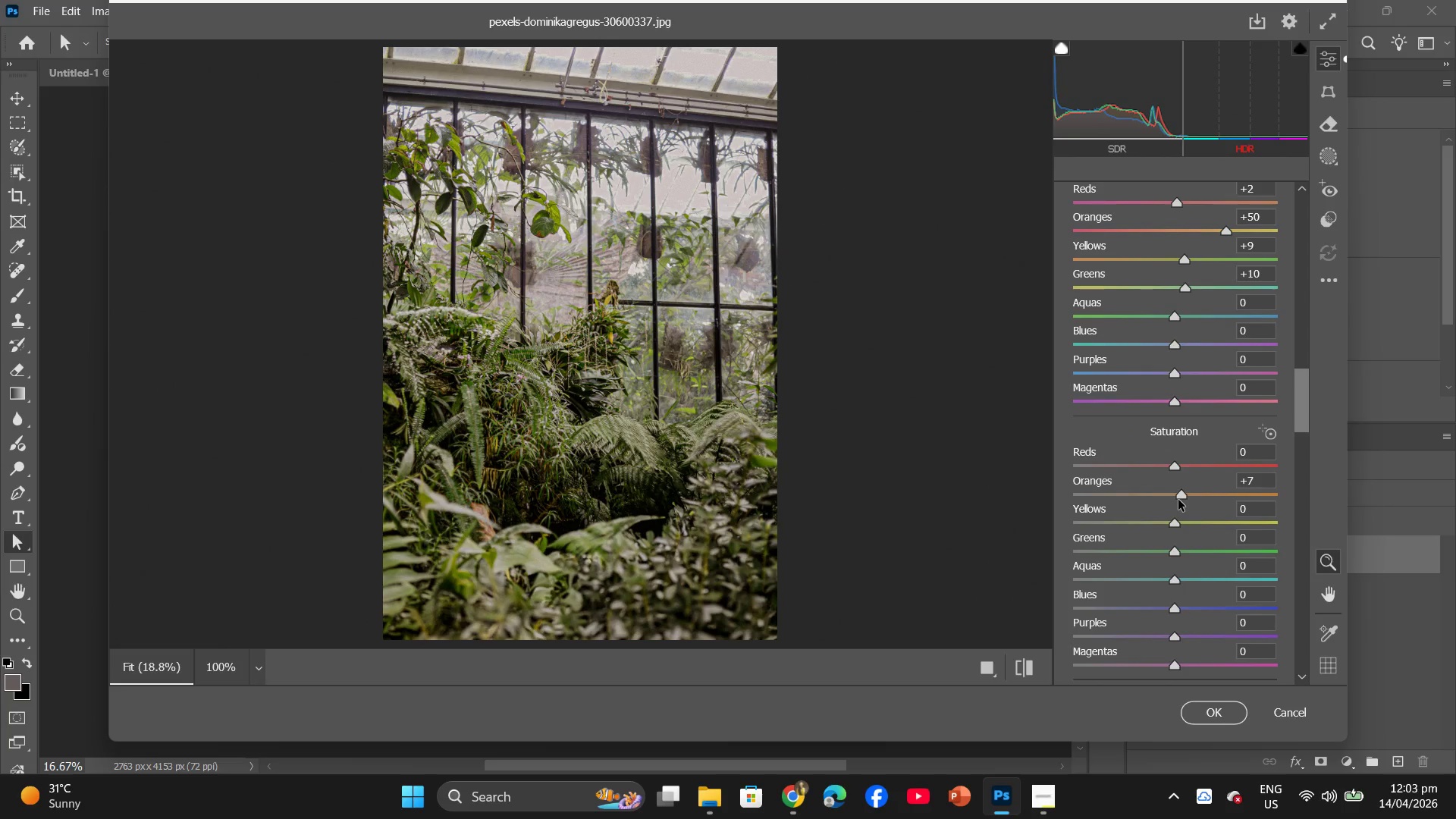 
scroll: coordinate [1171, 497], scroll_direction: up, amount: 2.0
 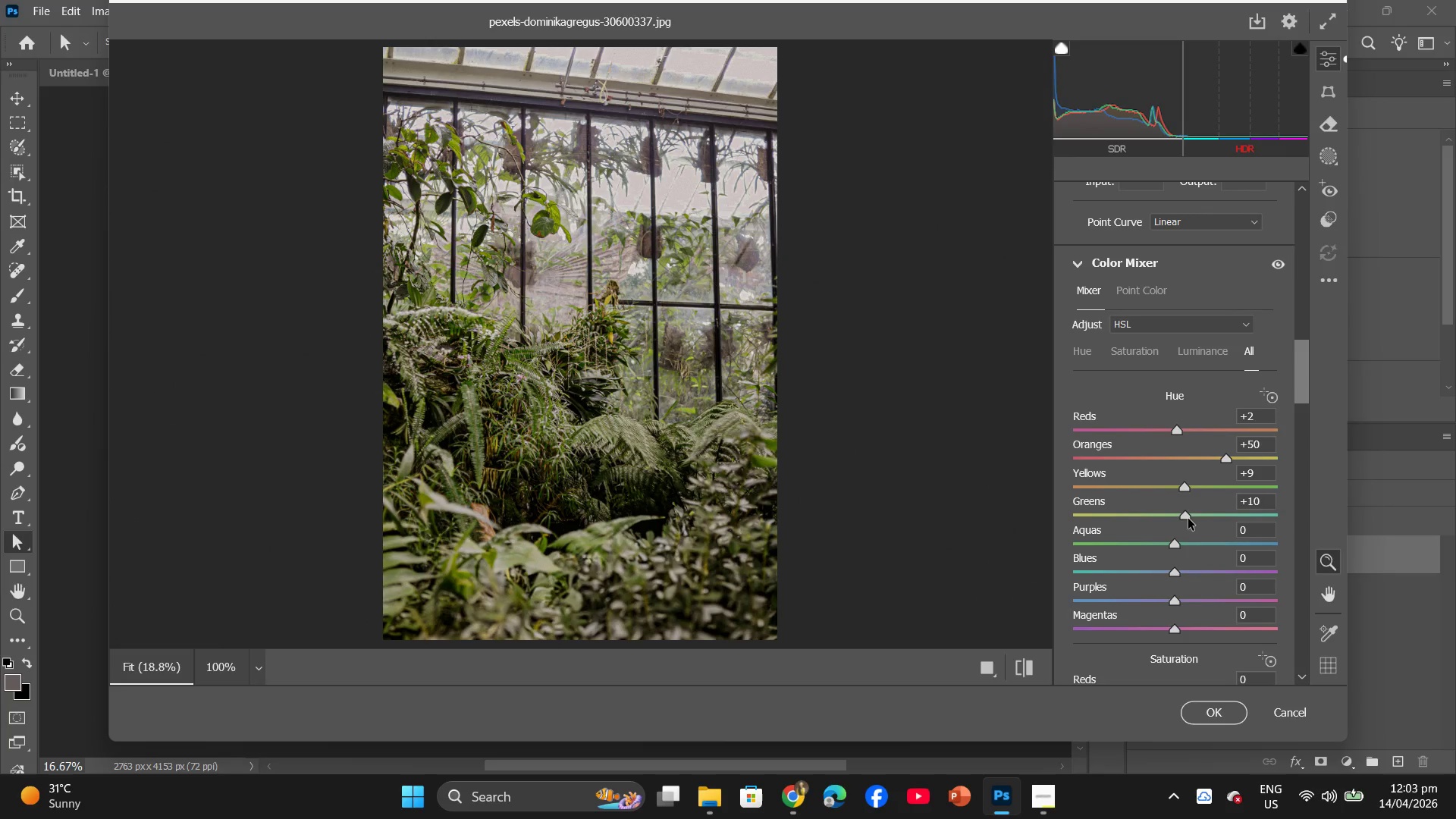 
left_click_drag(start_coordinate=[1187, 516], to_coordinate=[1181, 516])
 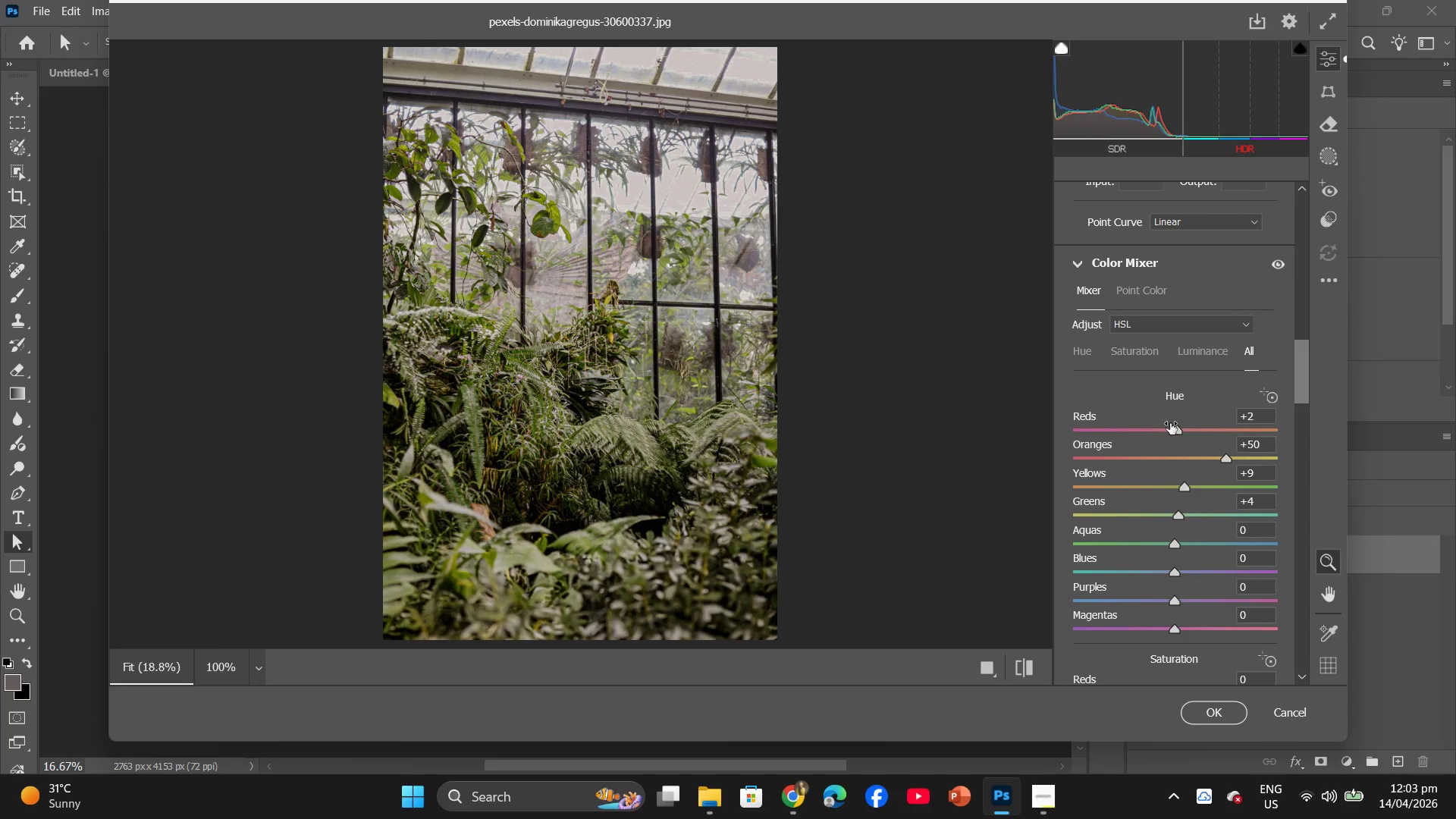 
wait(5.64)
 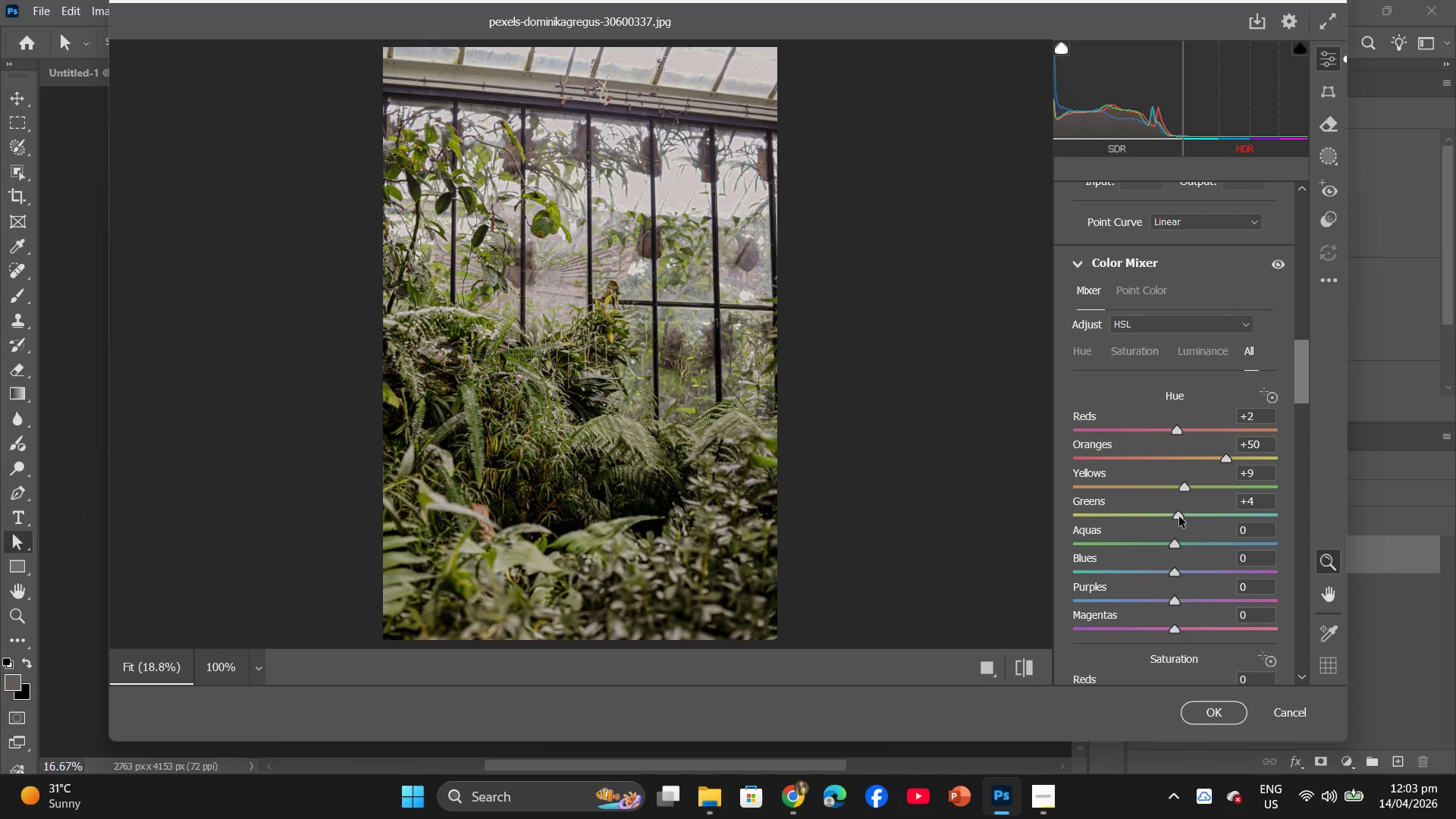 
left_click_drag(start_coordinate=[1178, 430], to_coordinate=[1175, 456])
 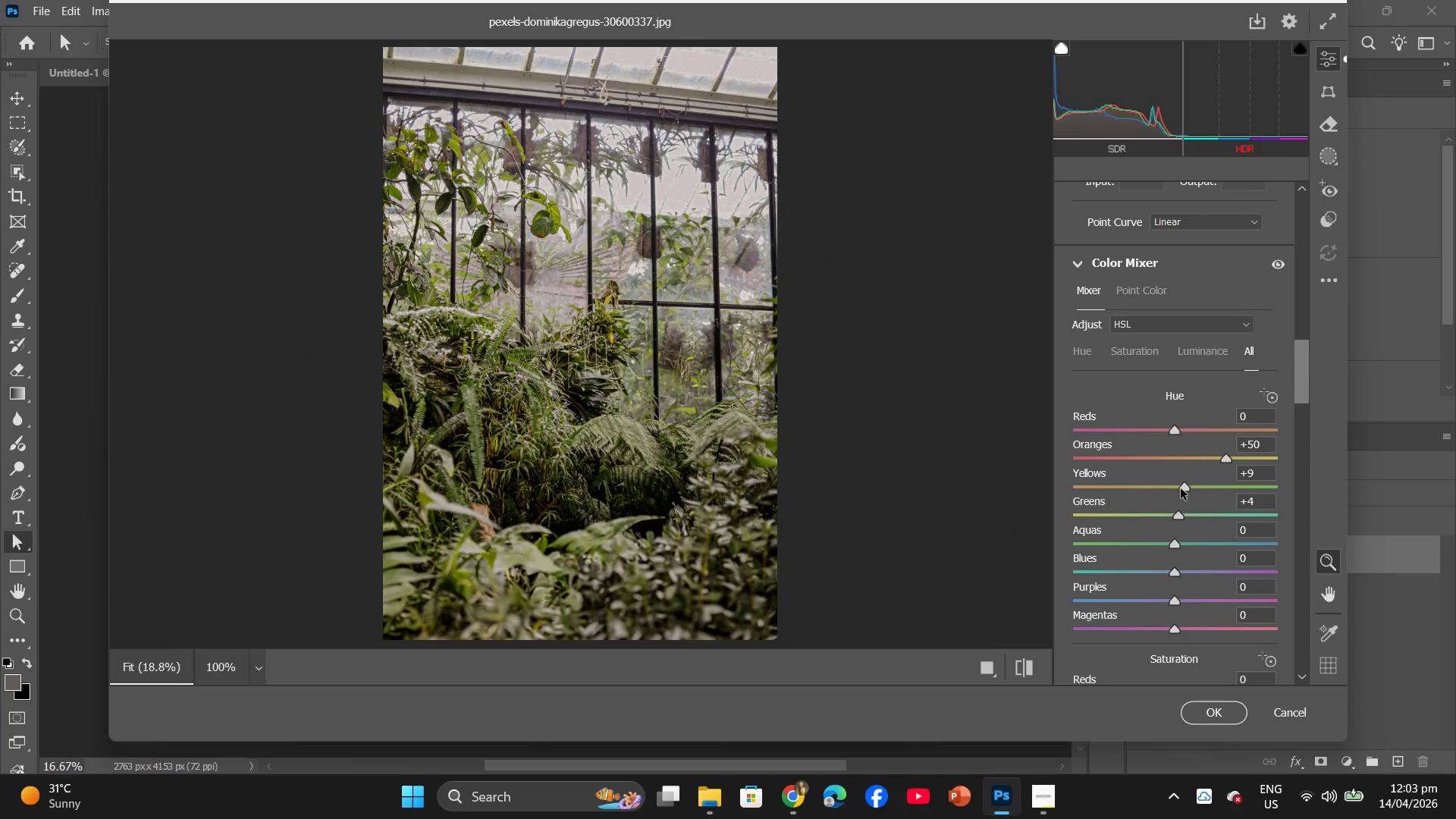 
left_click_drag(start_coordinate=[1181, 489], to_coordinate=[1191, 500])
 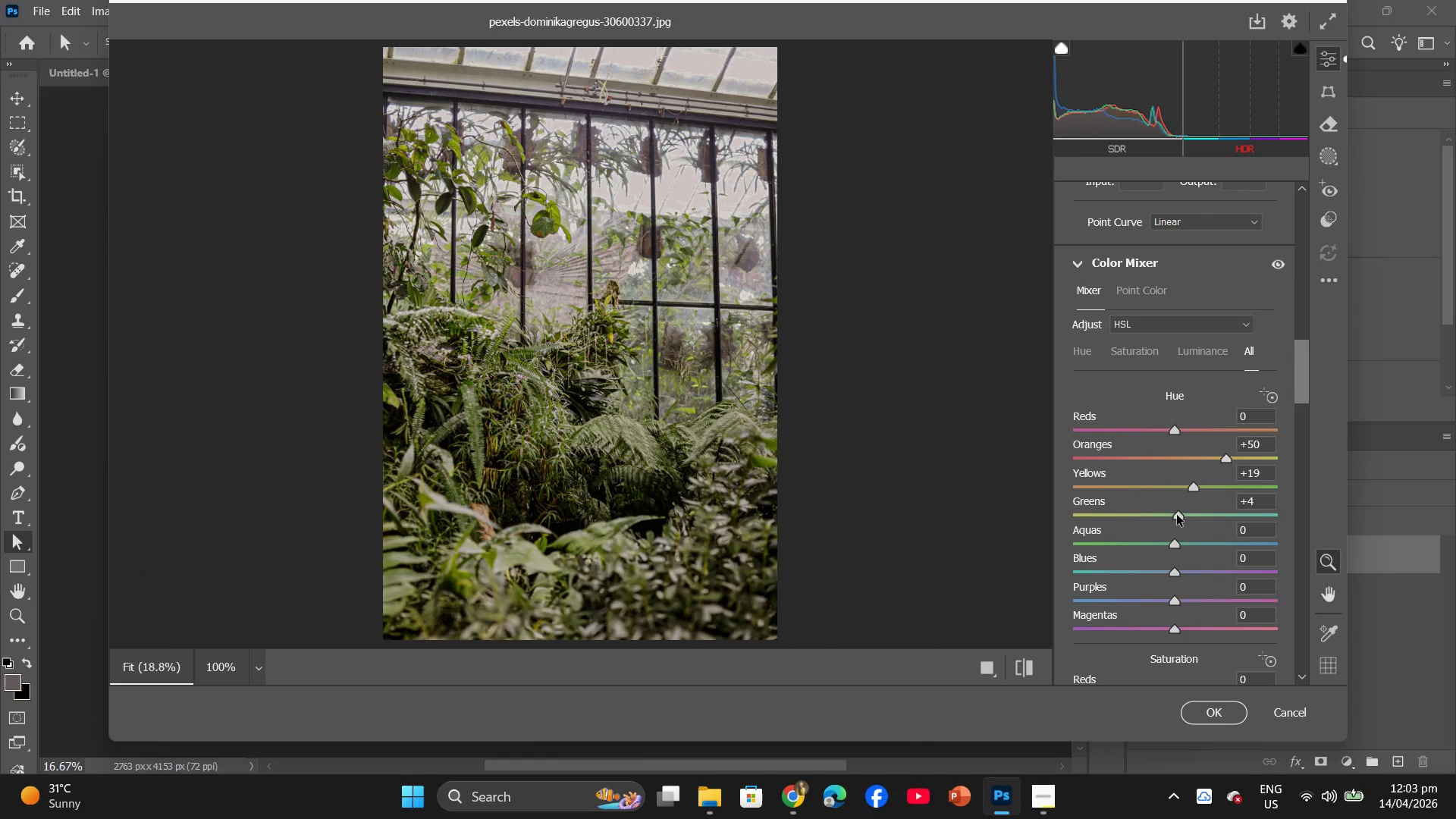 
left_click_drag(start_coordinate=[1177, 515], to_coordinate=[1171, 539])
 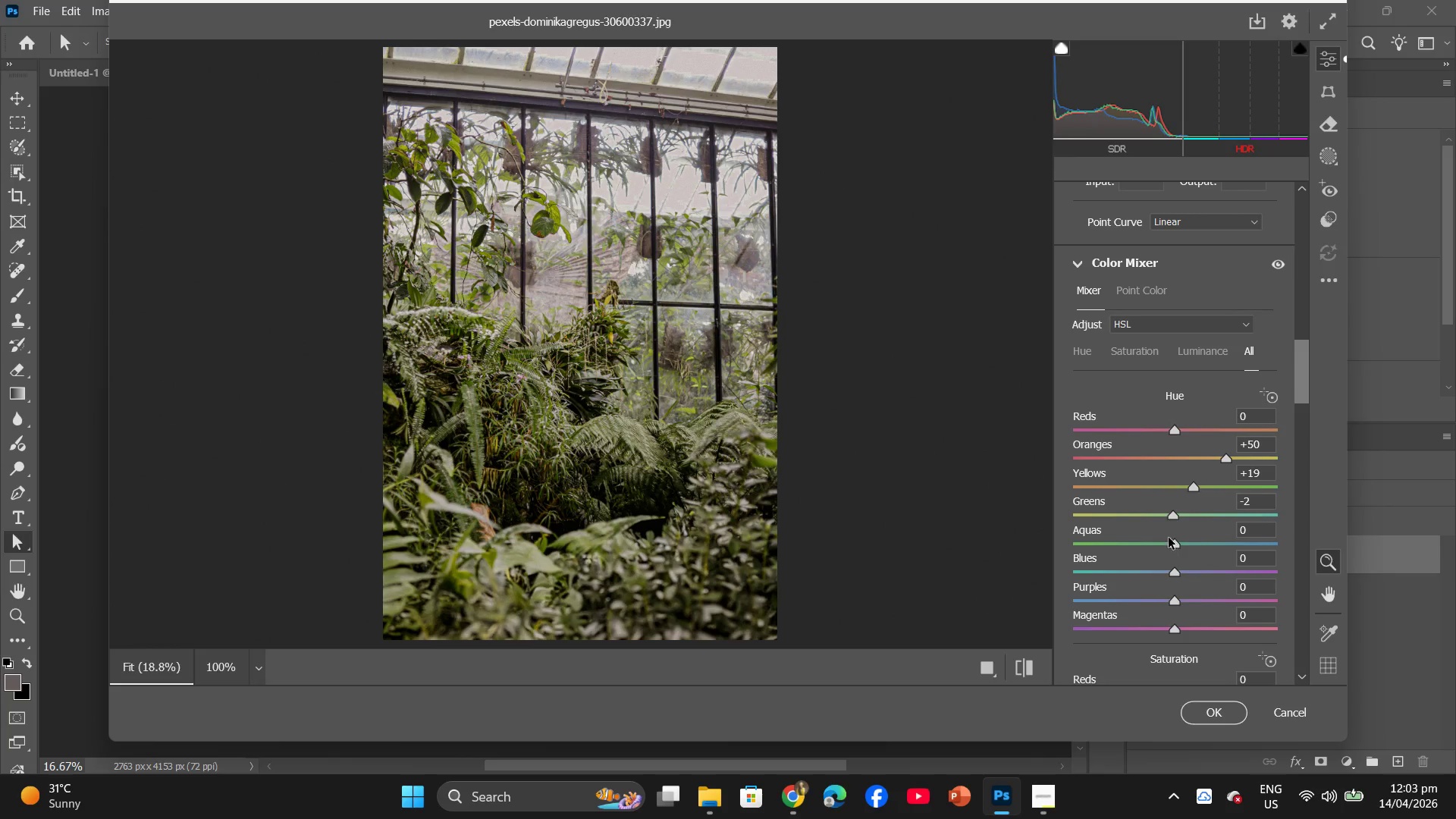 
scroll: coordinate [1169, 518], scroll_direction: down, amount: 6.0
 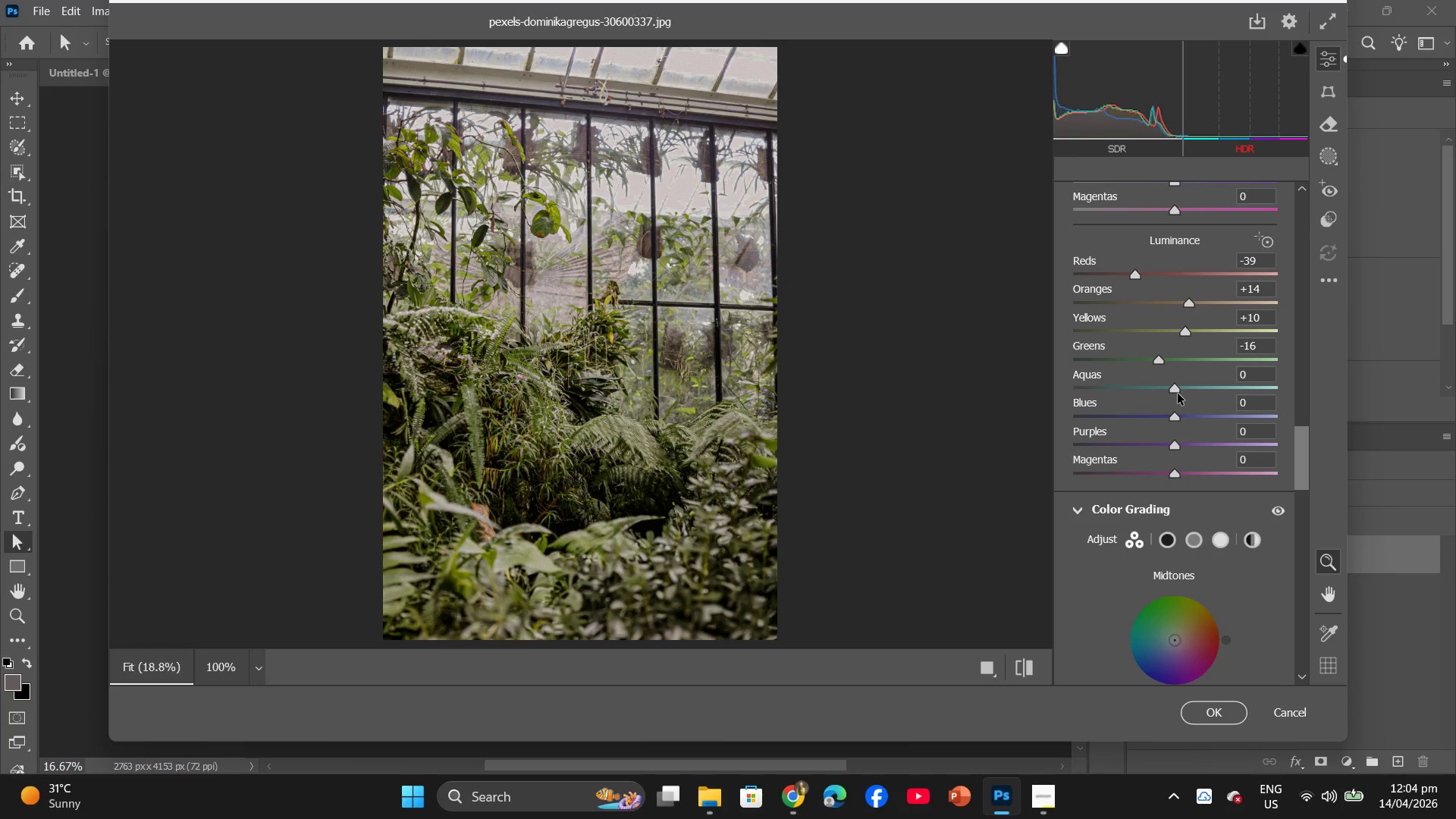 
wait(18.07)
 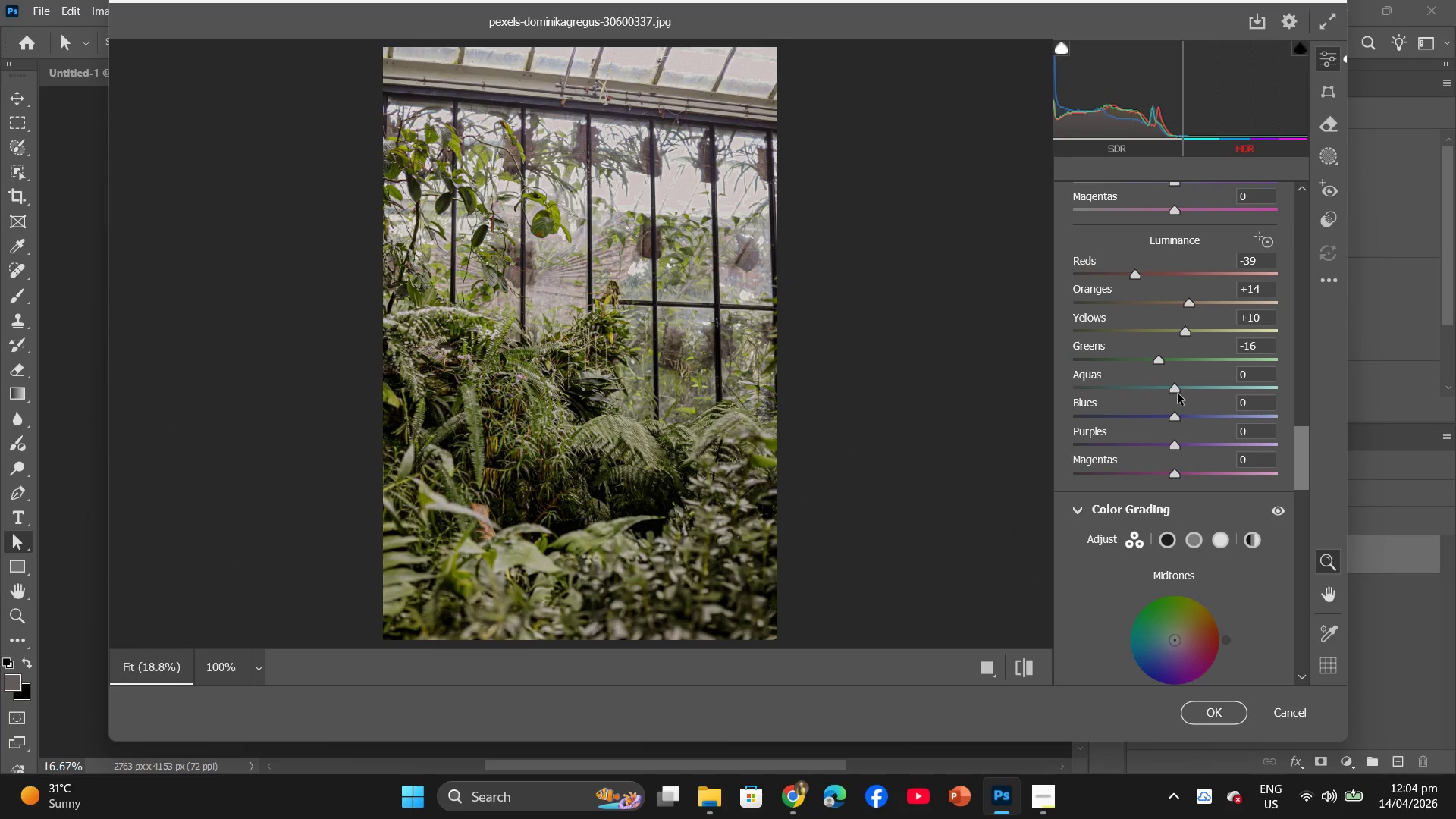 
left_click([1168, 361])
 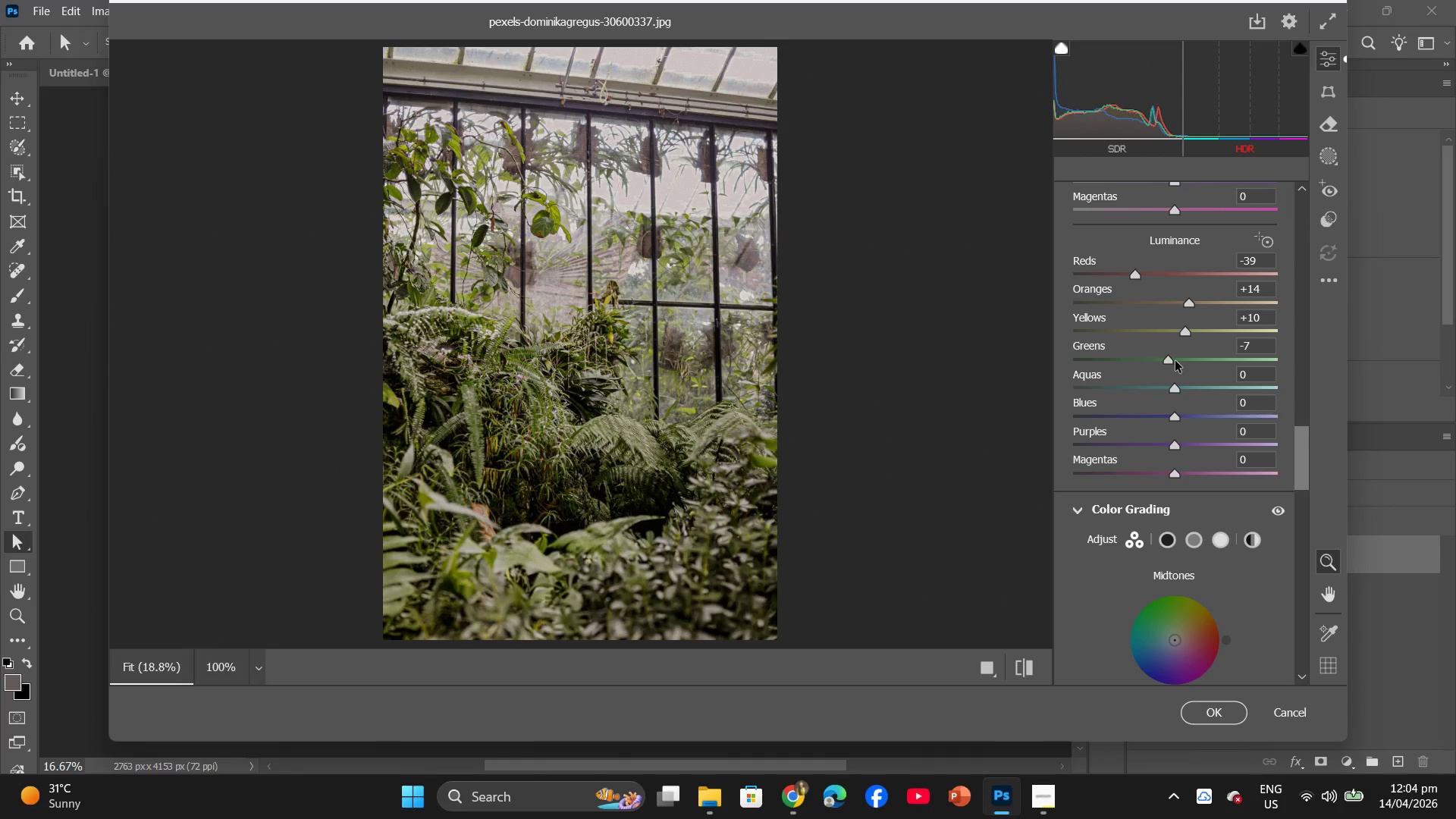 
left_click([1177, 361])
 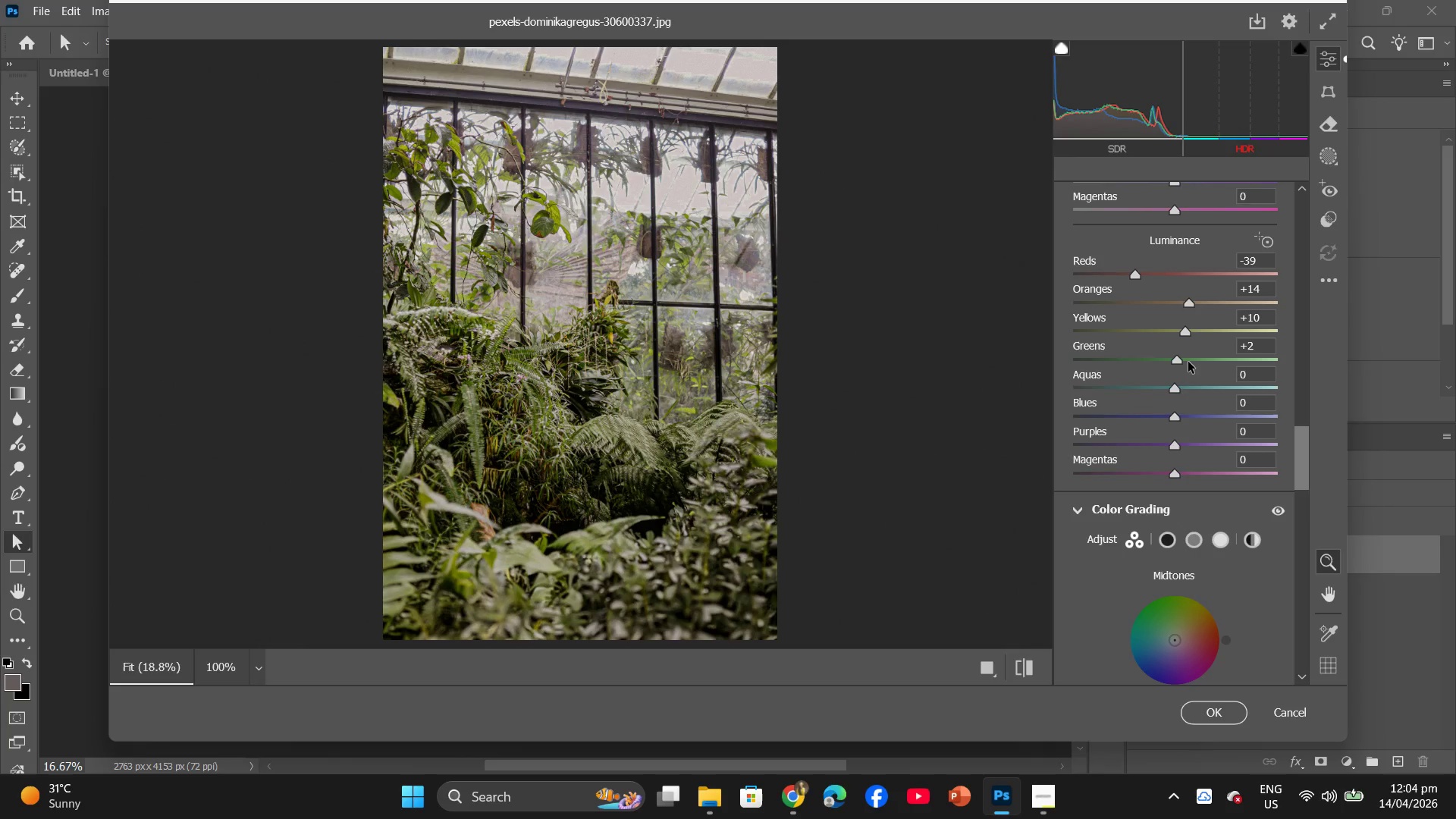 
left_click([1188, 362])
 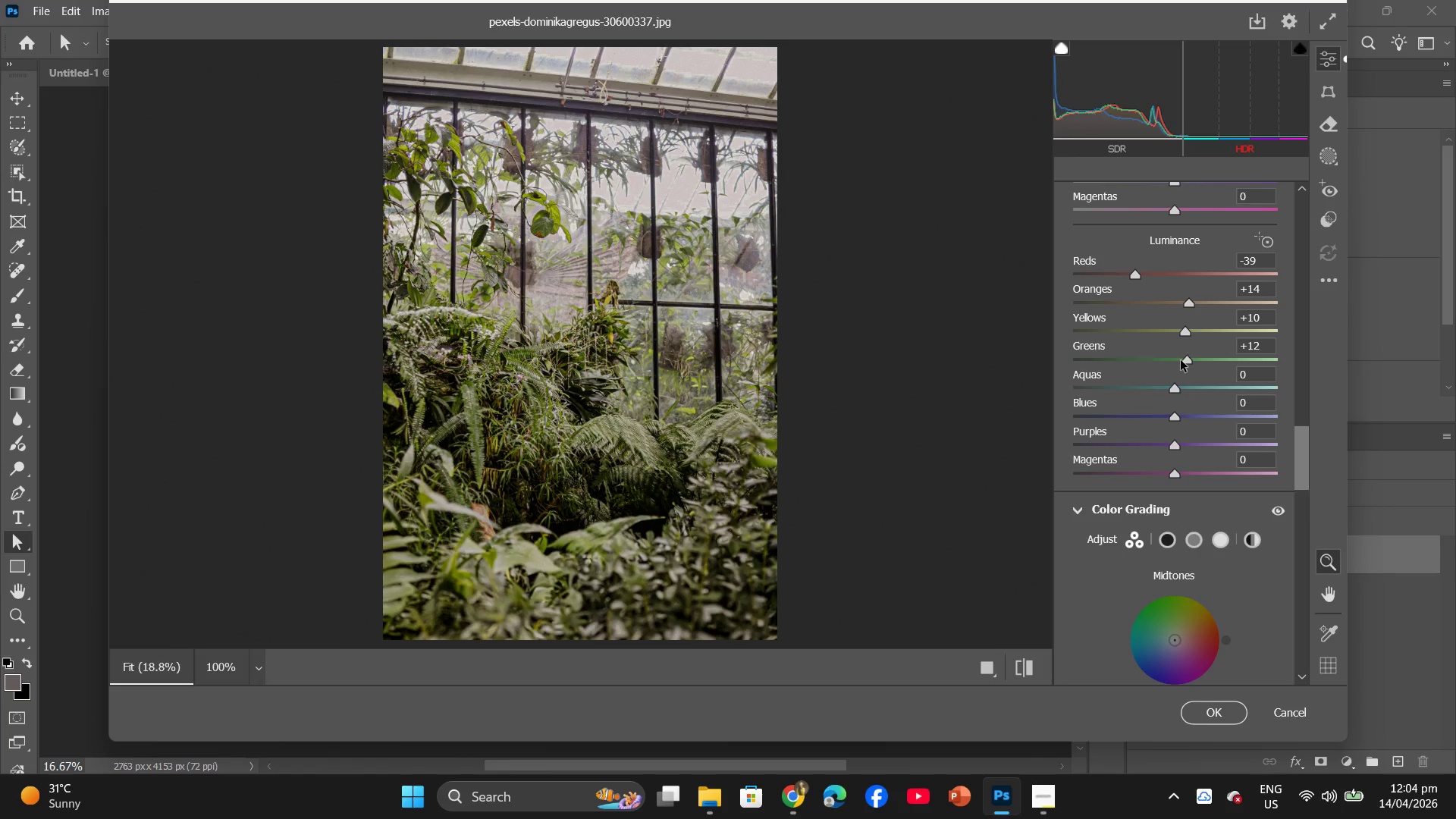 
left_click([1183, 360])
 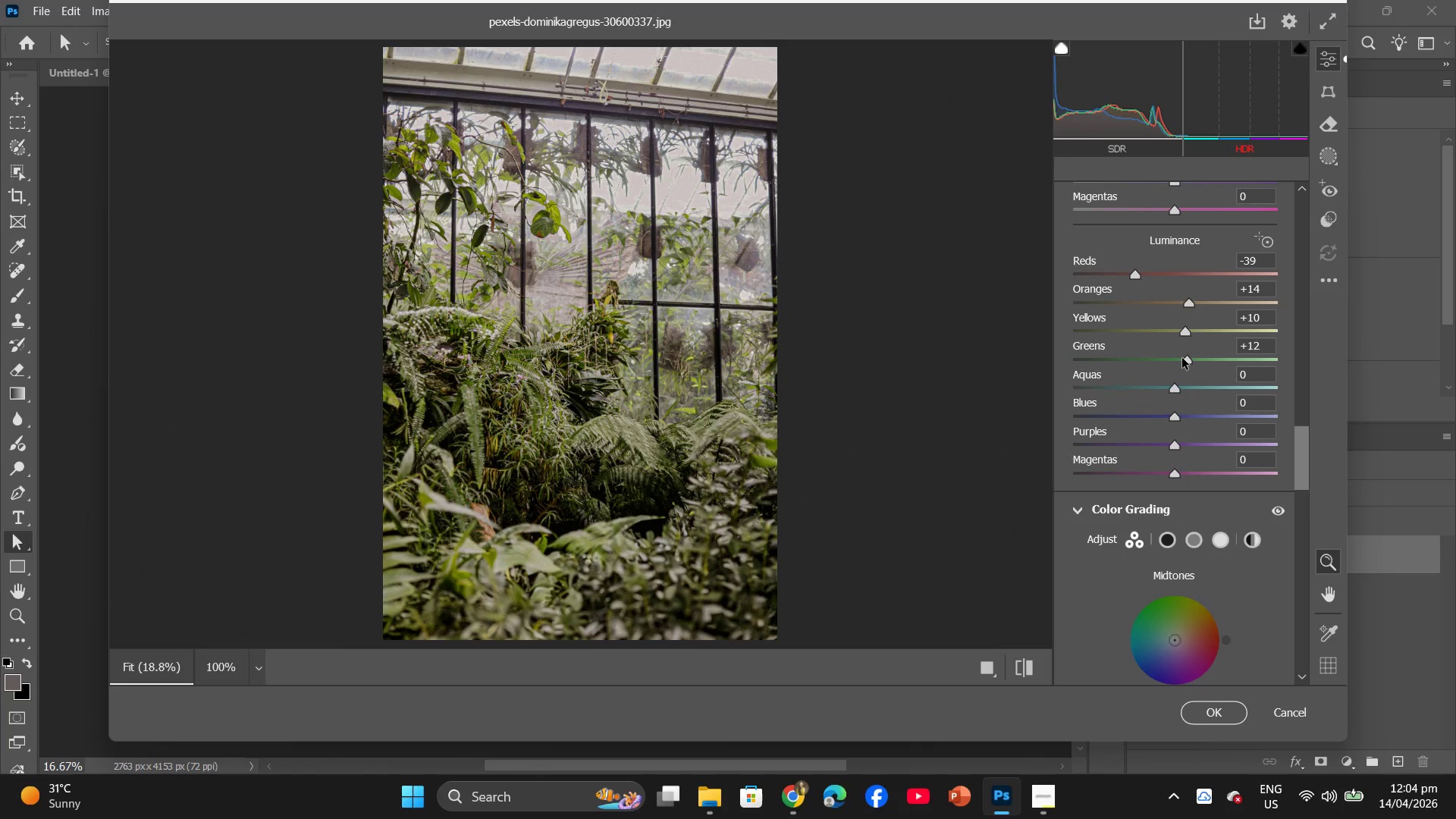 
left_click([1182, 358])
 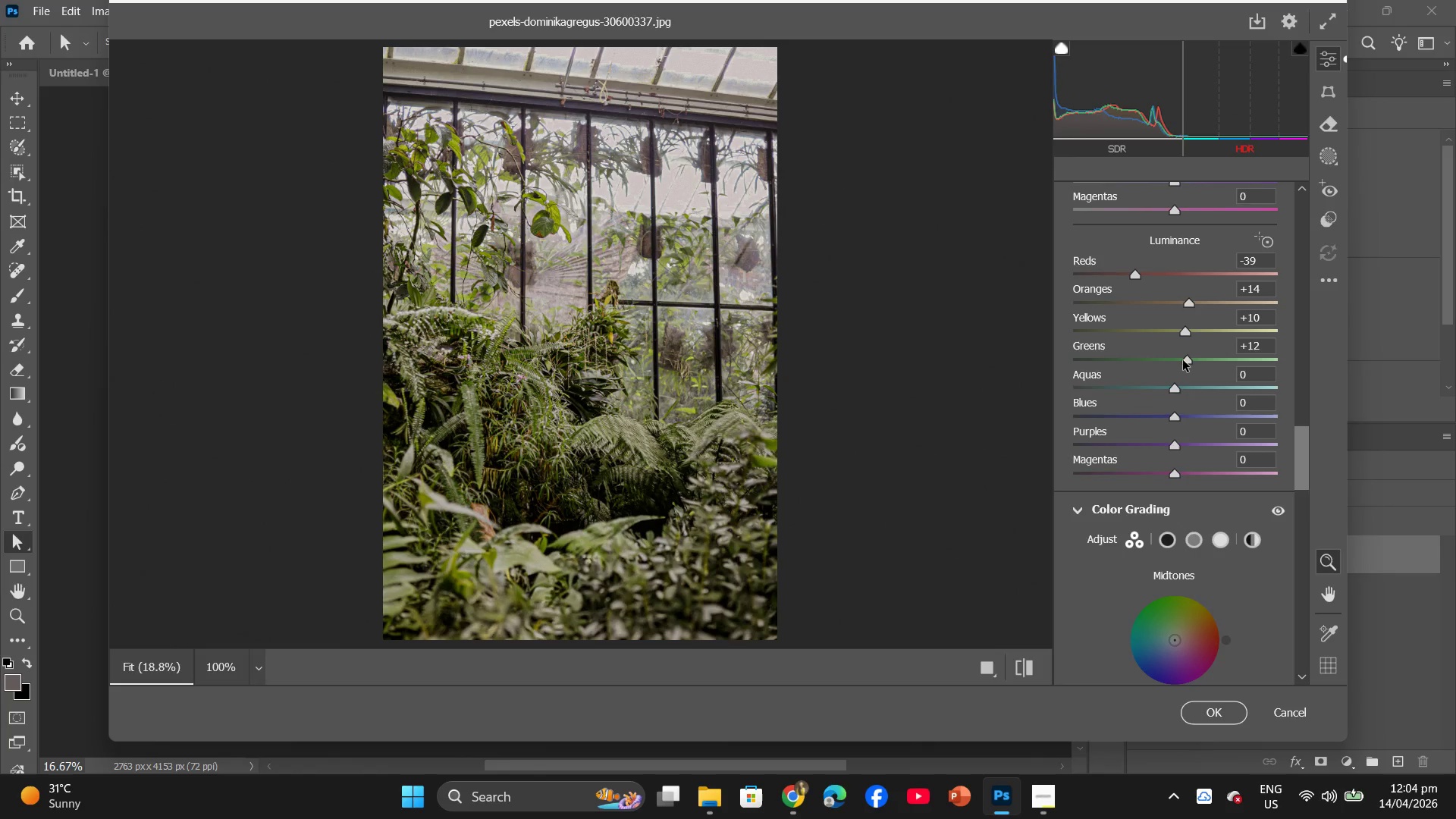 
left_click([1183, 360])
 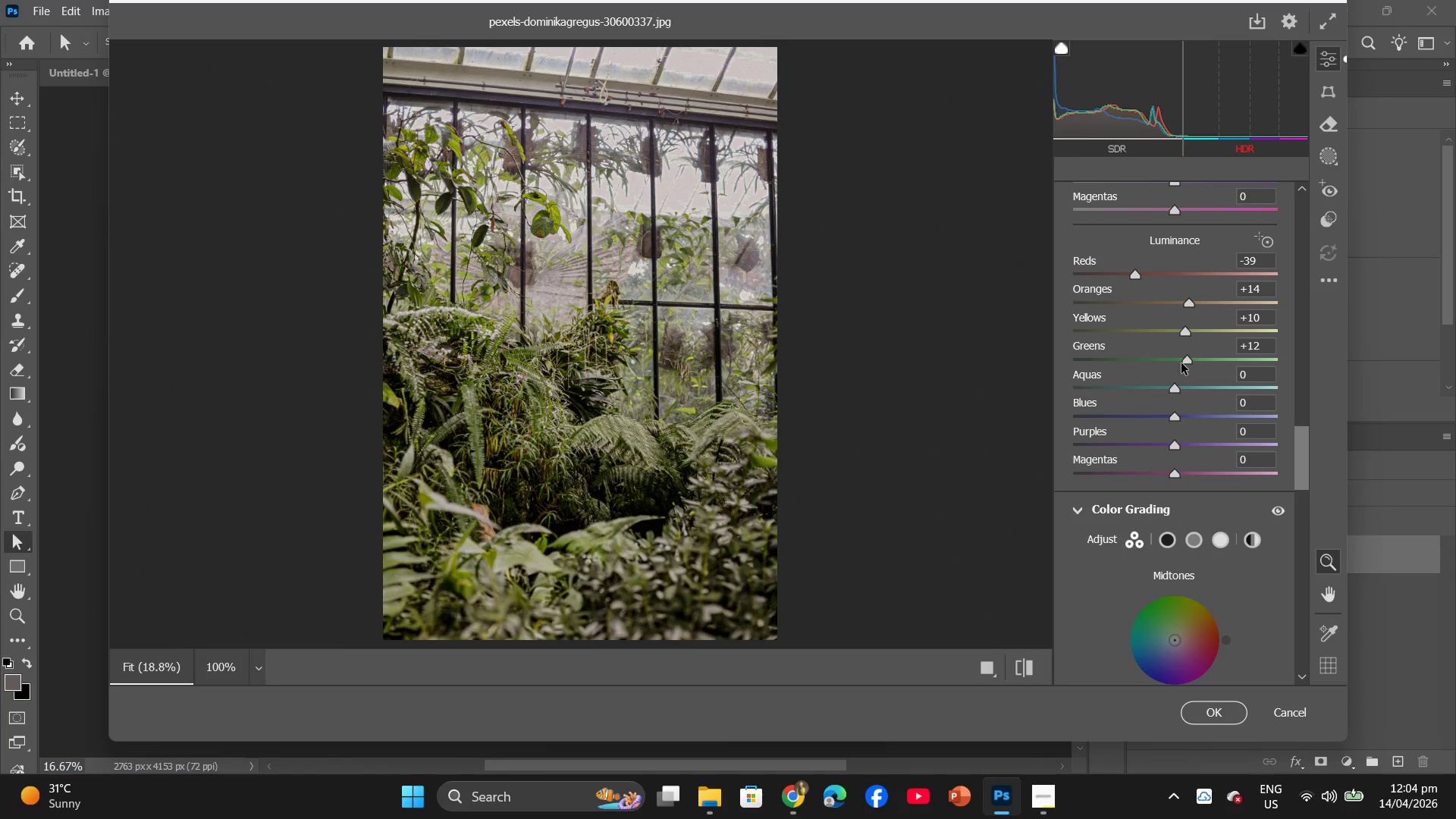 
left_click([1181, 363])
 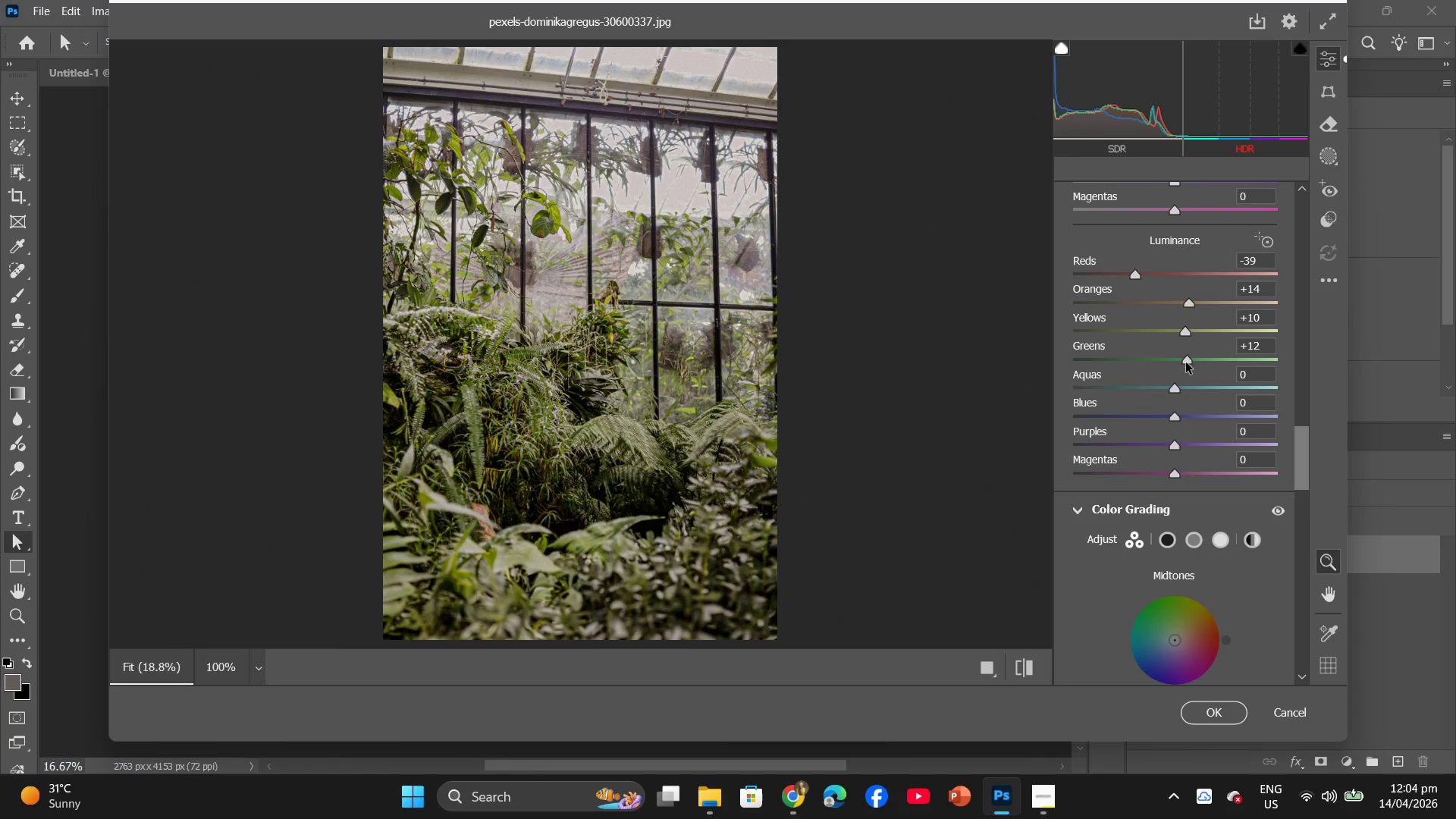 
left_click_drag(start_coordinate=[1186, 362], to_coordinate=[1184, 369])
 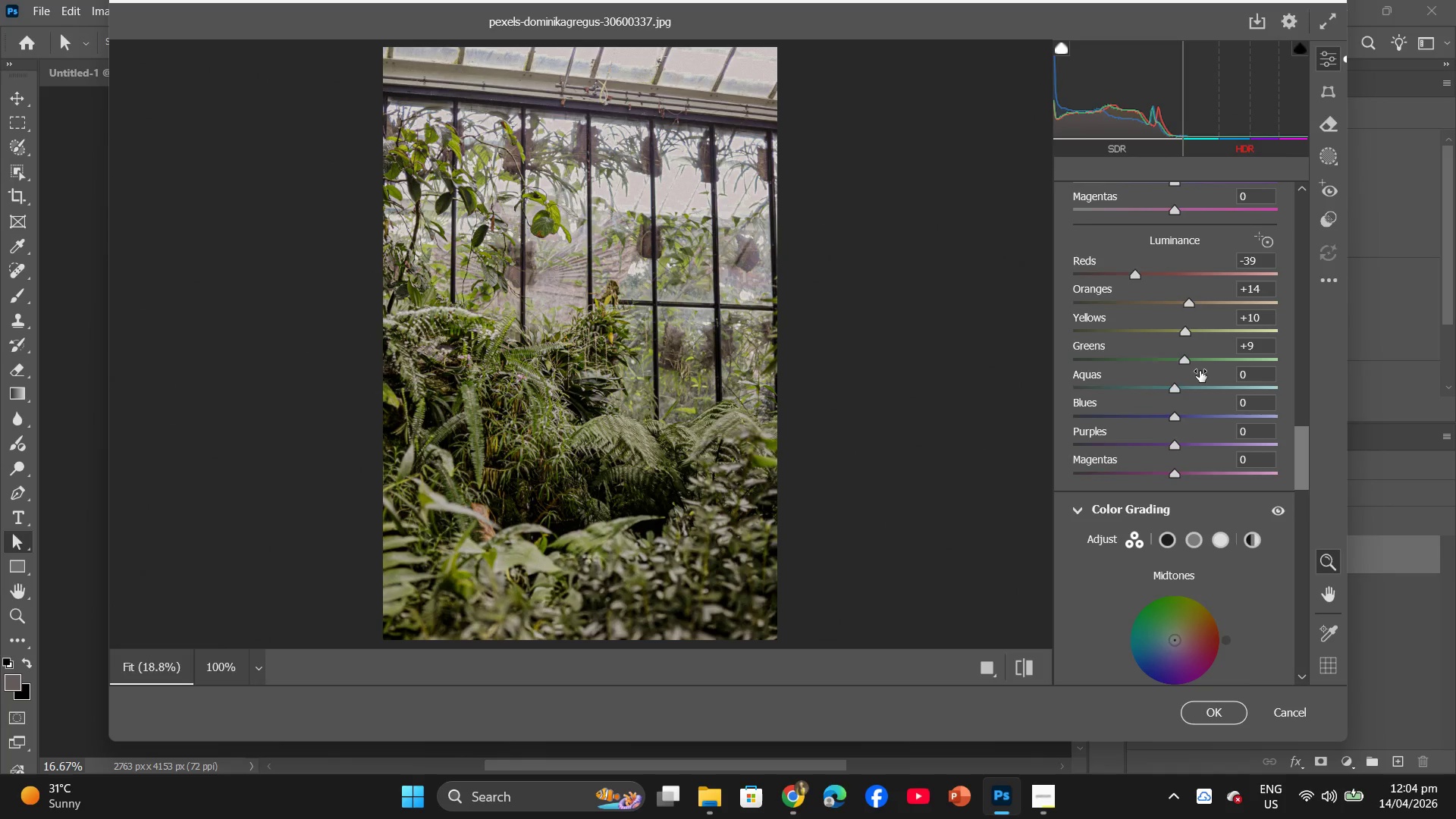 
scroll: coordinate [1161, 377], scroll_direction: down, amount: 8.0
 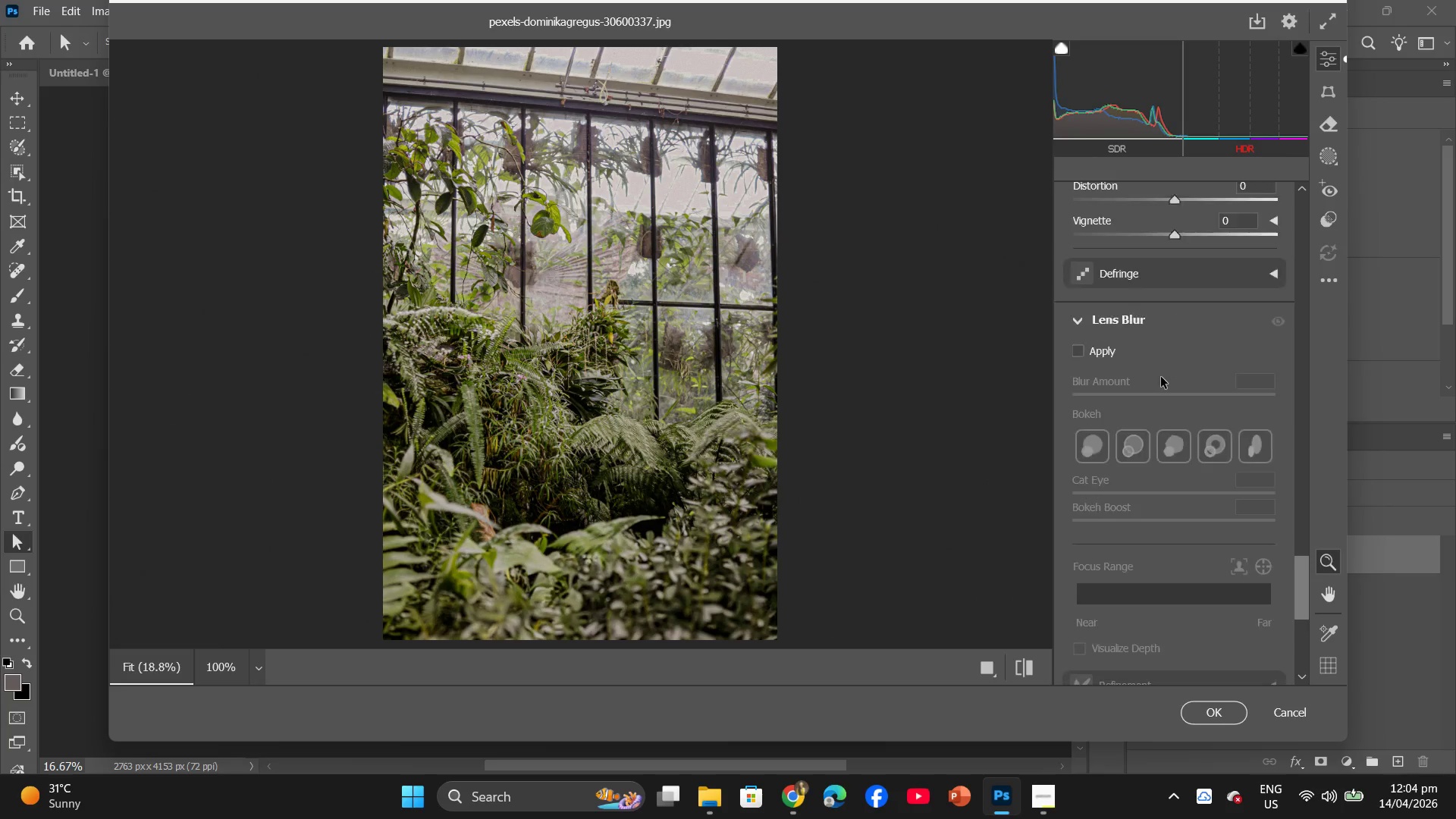 
scroll: coordinate [1180, 361], scroll_direction: up, amount: 21.0
 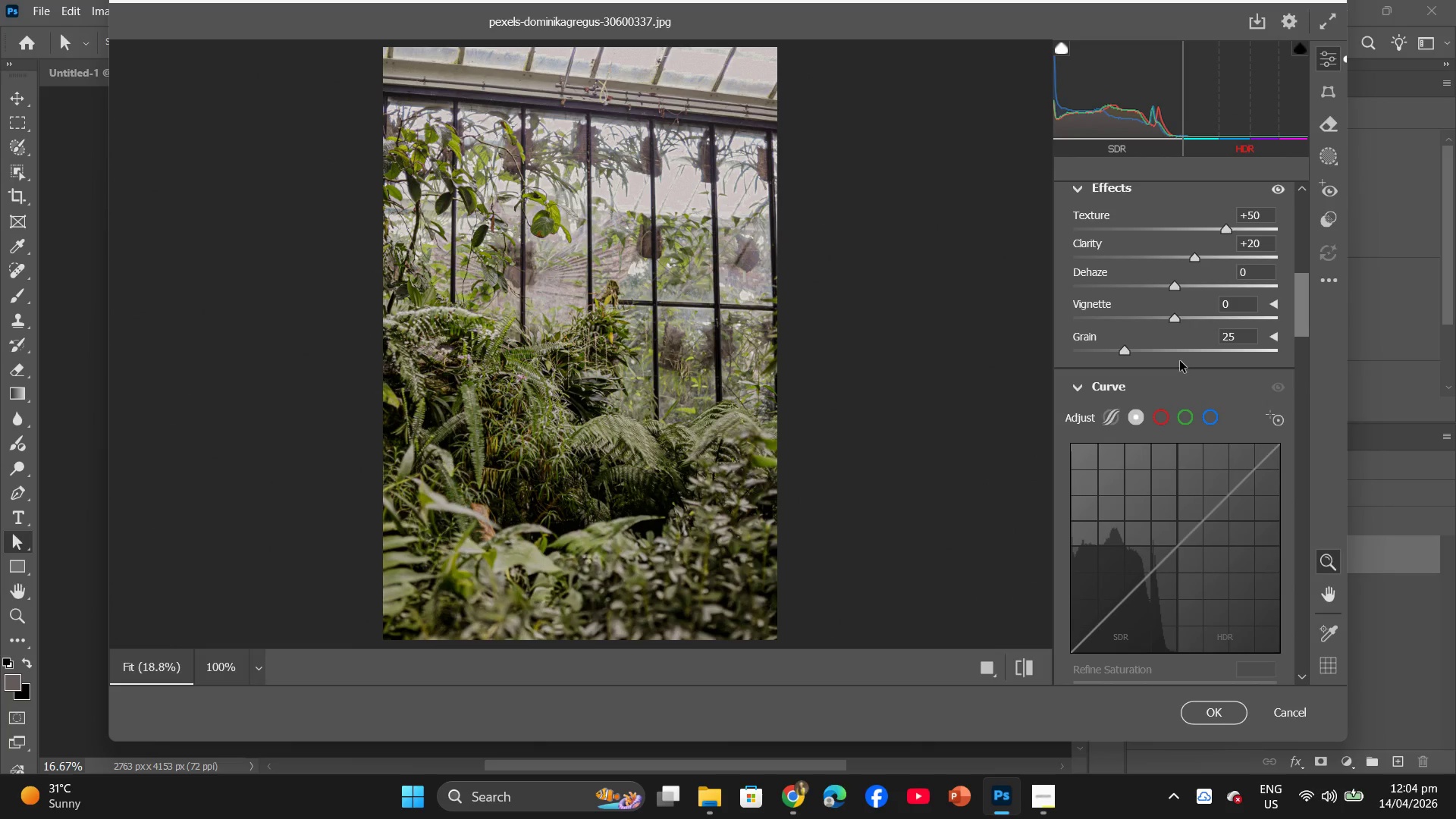 
scroll: coordinate [1180, 359], scroll_direction: down, amount: 7.0
 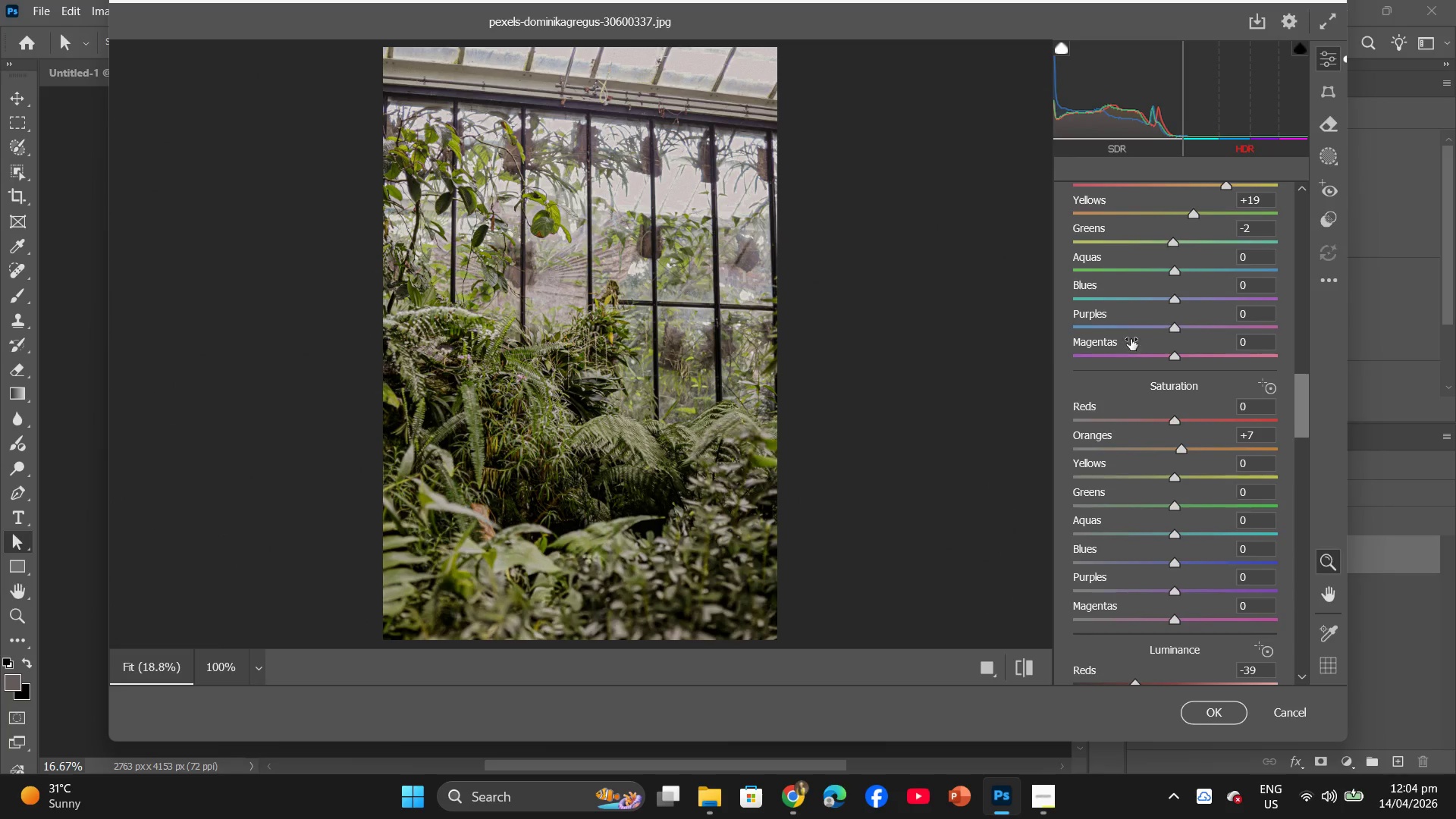 
hold_key(key=AltLeft, duration=2.16)
scroll: coordinate [631, 458], scroll_direction: up, amount: 4.0
 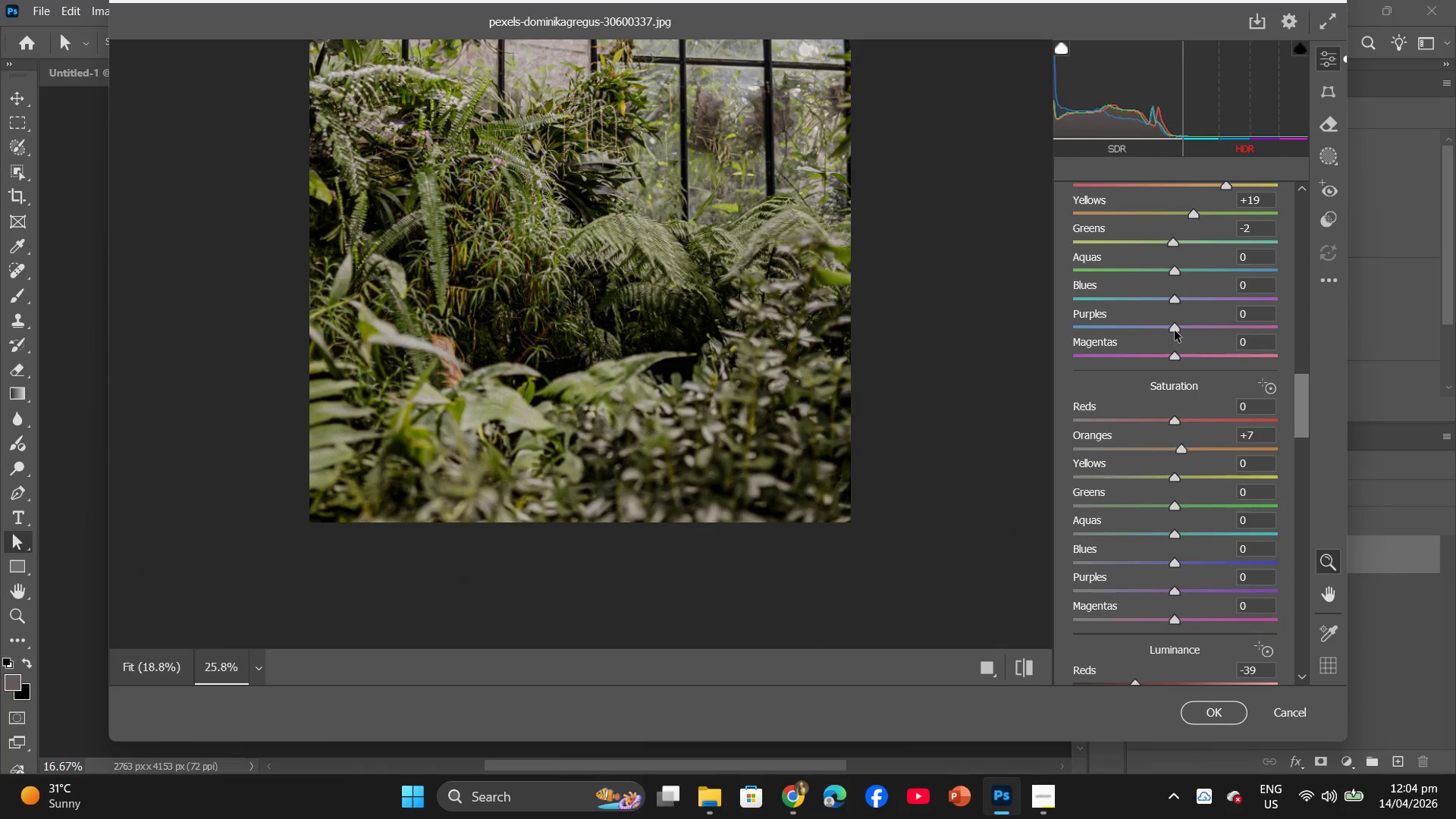 
left_click_drag(start_coordinate=[1174, 329], to_coordinate=[1174, 346])
 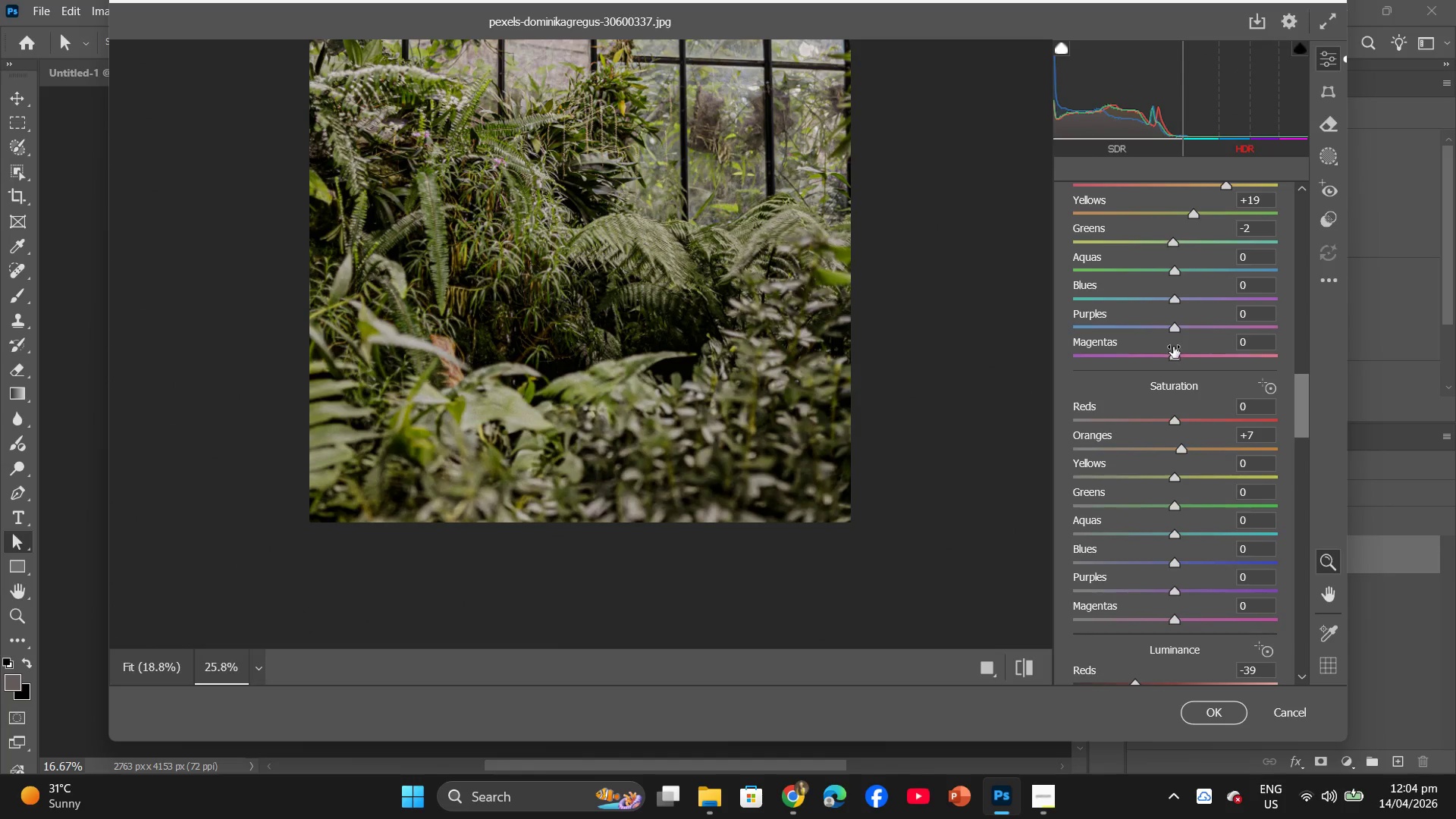 
hold_key(key=AltLeft, duration=1.19)
scroll: coordinate [877, 378], scroll_direction: down, amount: 3.0
 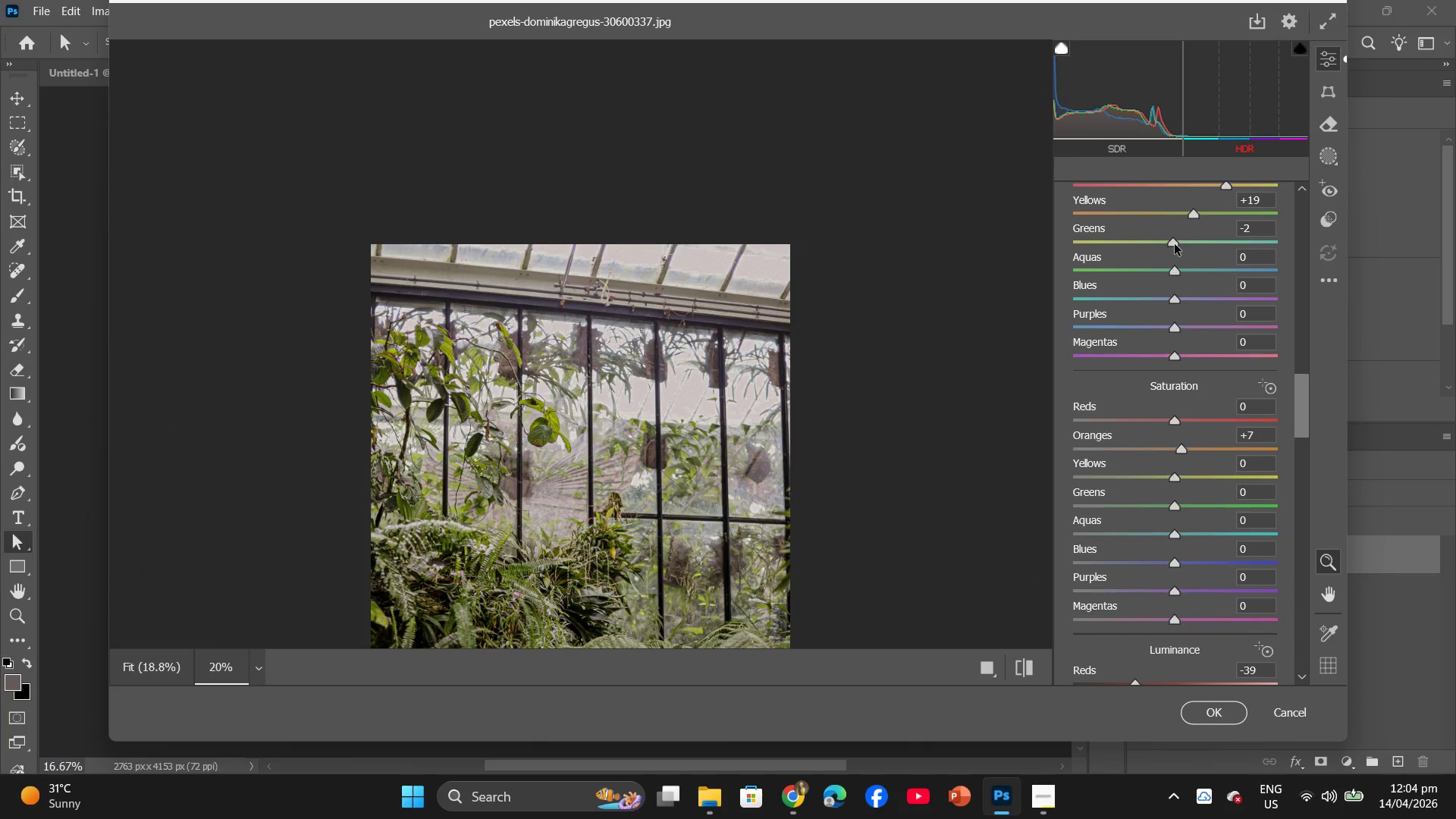 
scroll: coordinate [1151, 257], scroll_direction: up, amount: 2.0
 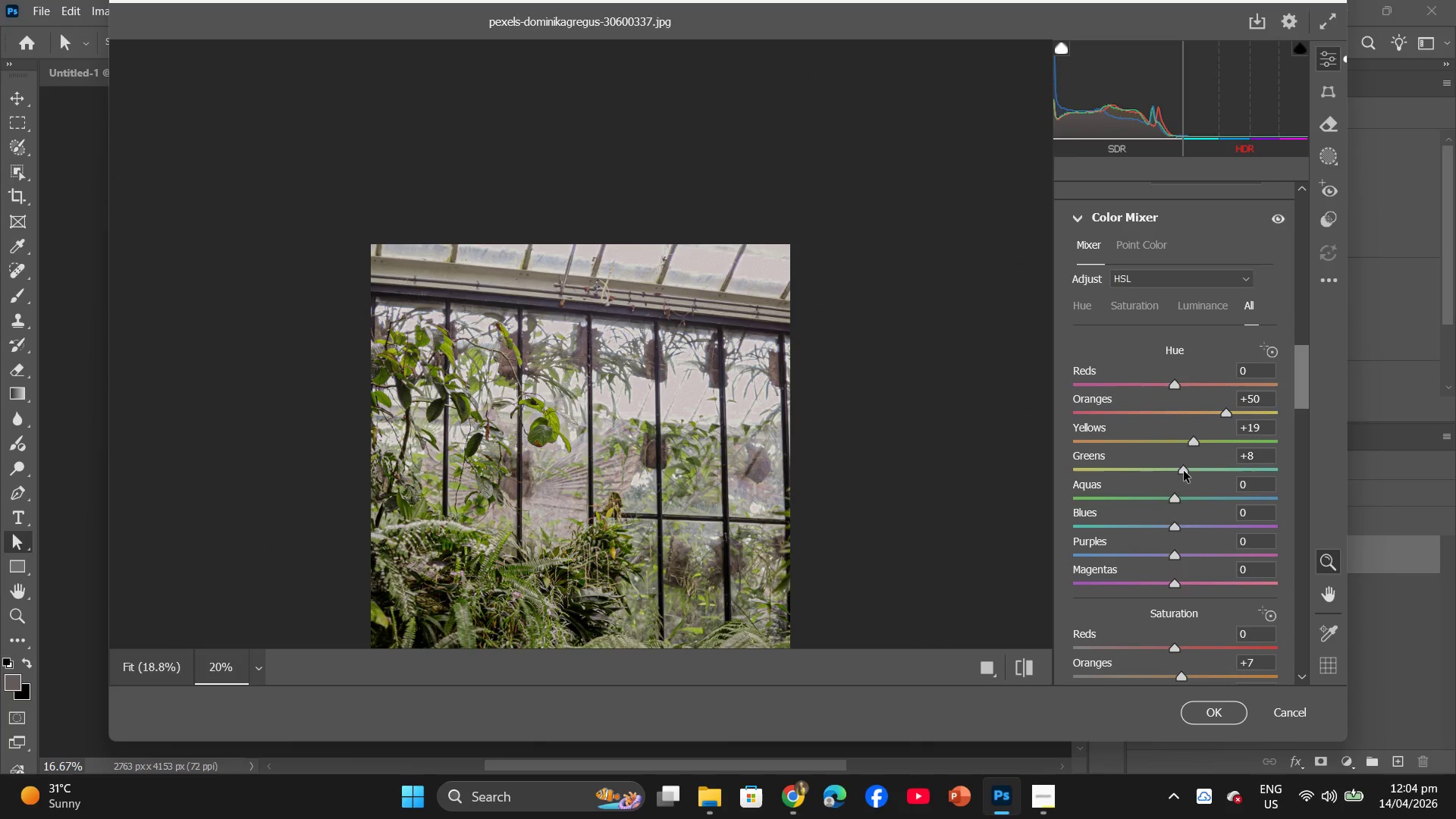 
scroll: coordinate [878, 453], scroll_direction: down, amount: 3.0
 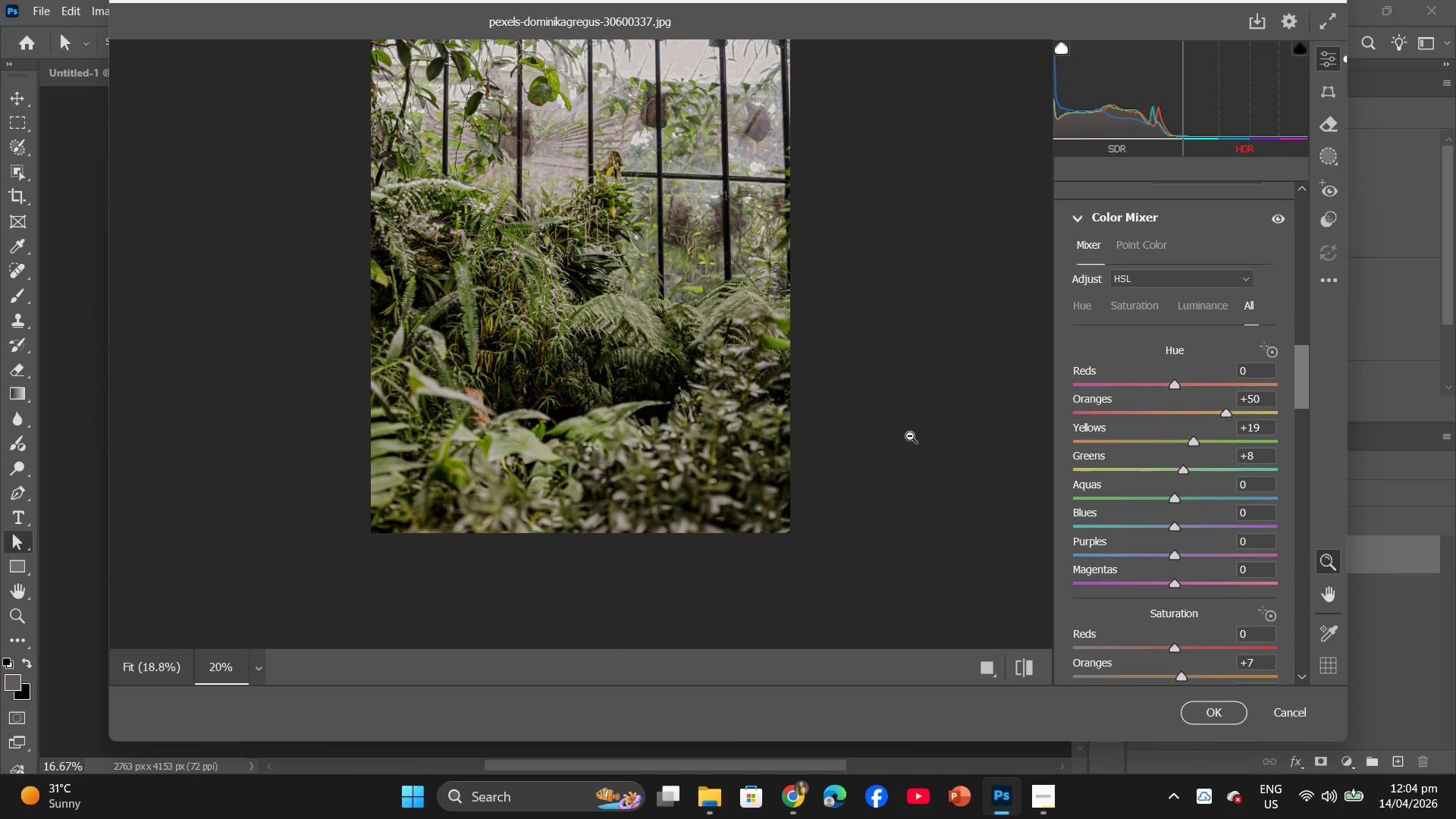 
scroll: coordinate [909, 435], scroll_direction: up, amount: 1.0
 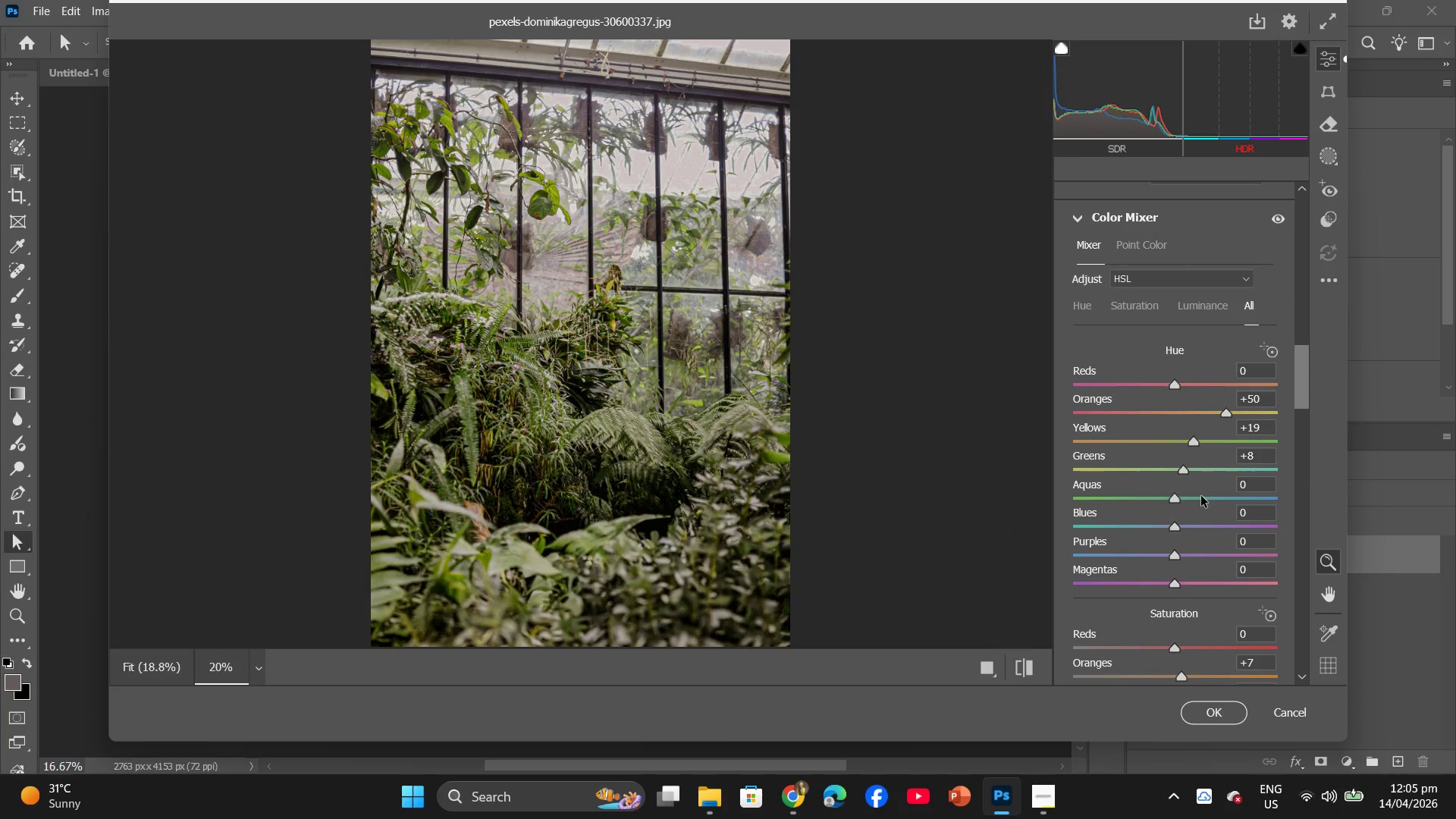 
wait(16.37)
 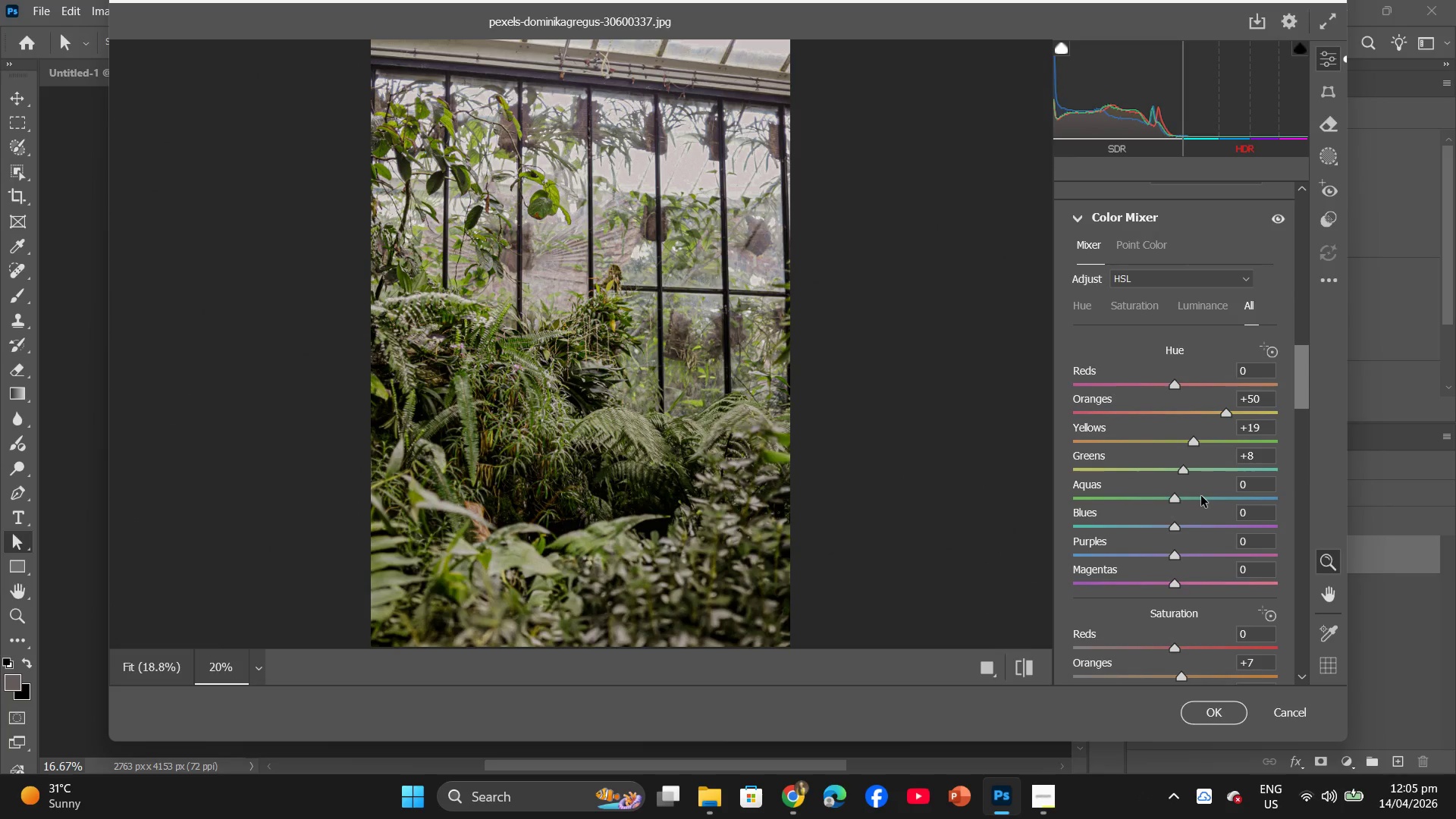 
left_click_drag(start_coordinate=[1174, 529], to_coordinate=[1177, 535])
 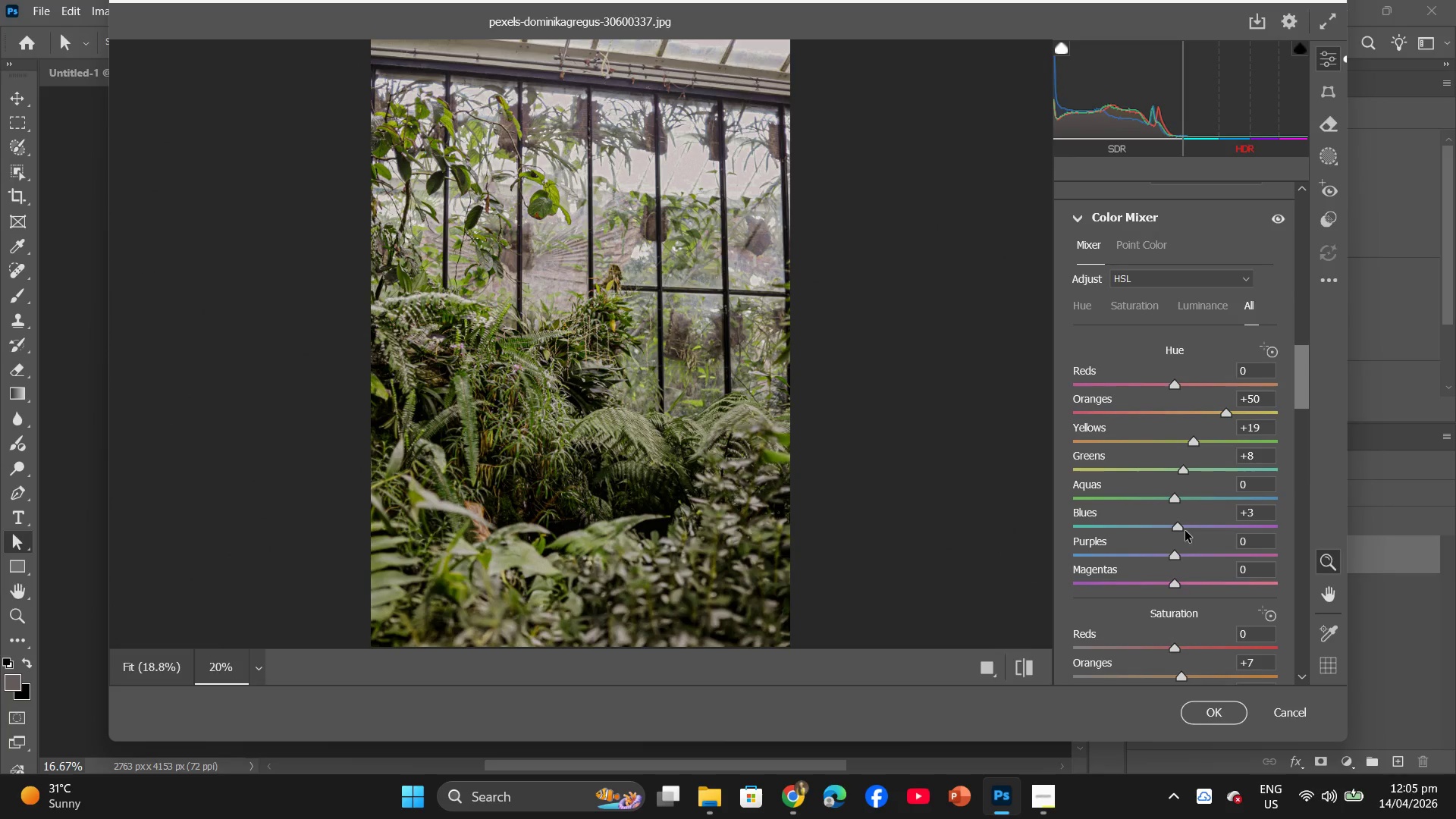 
wait(32.45)
 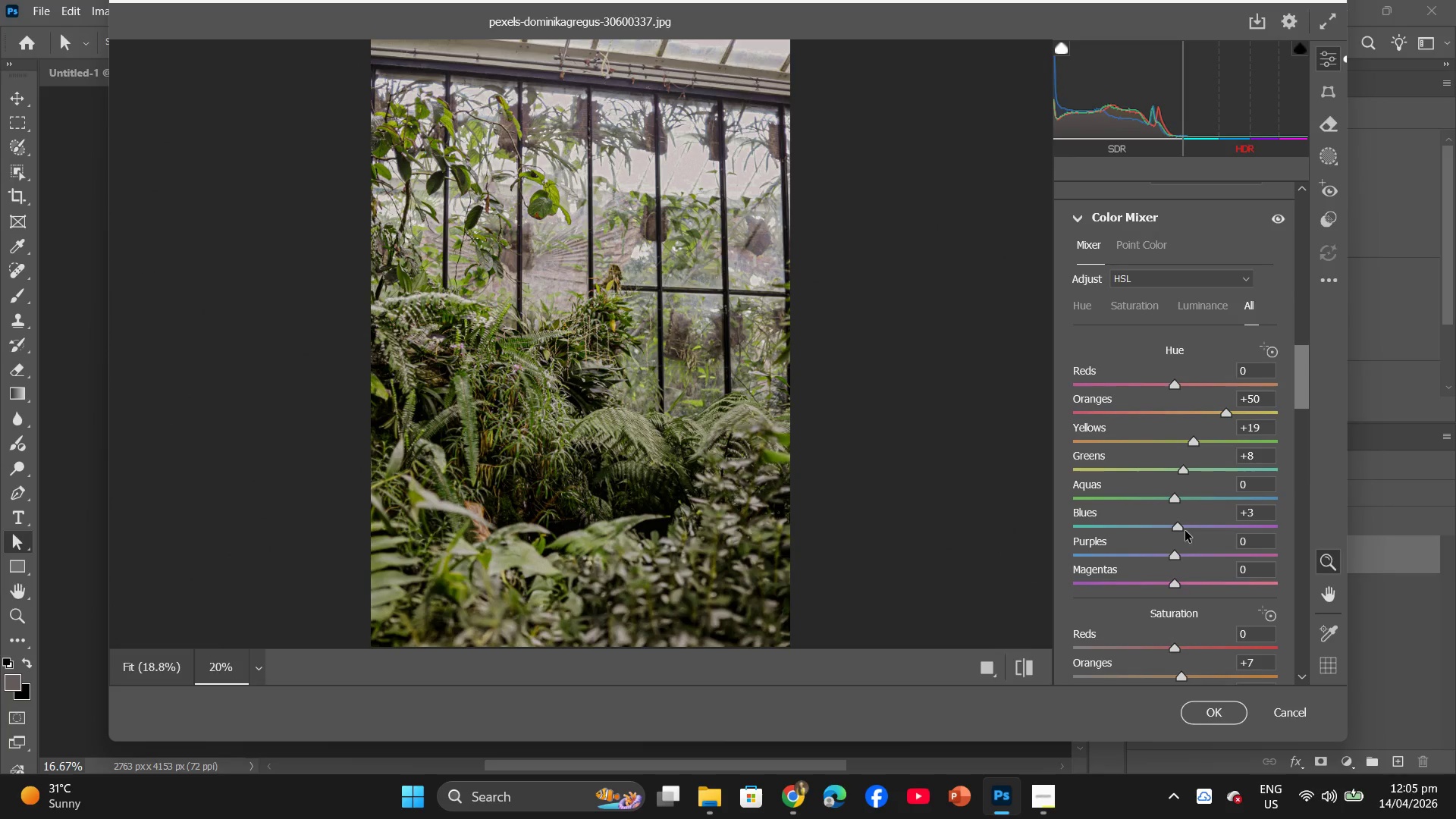 
left_click_drag(start_coordinate=[1178, 505], to_coordinate=[1191, 505])
 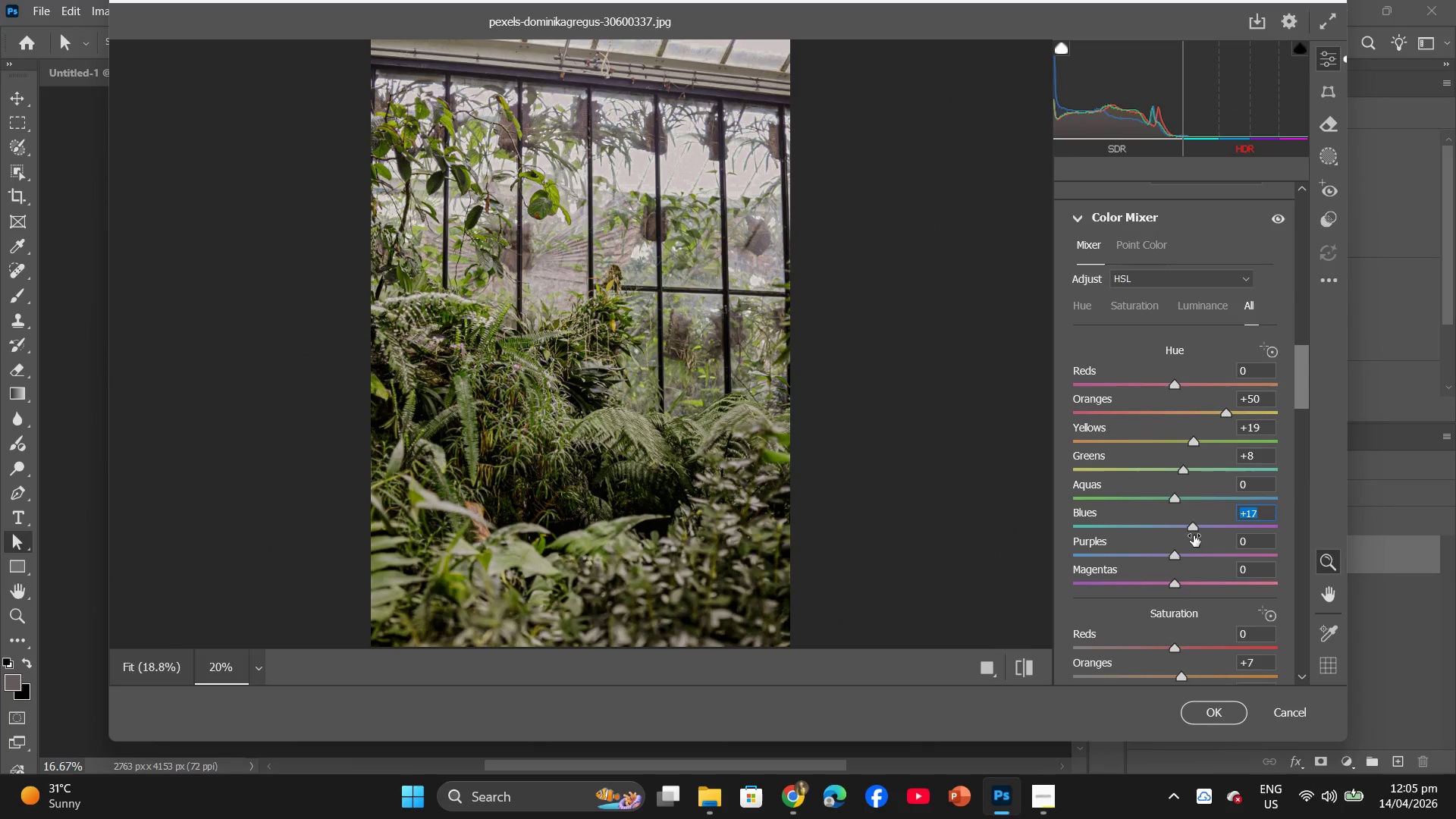 
left_click_drag(start_coordinate=[1191, 528], to_coordinate=[1187, 527])
 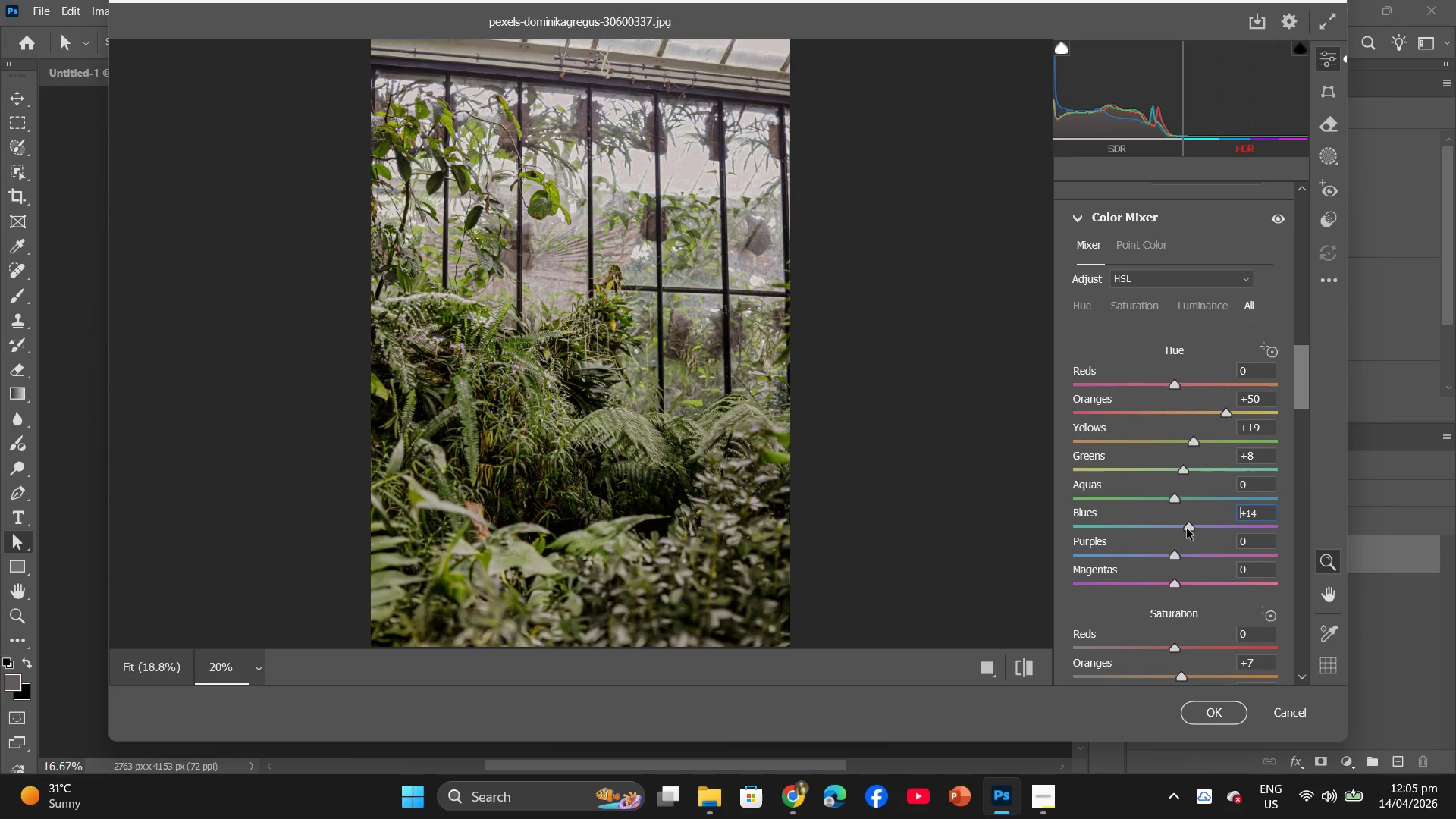 
left_click_drag(start_coordinate=[1187, 529], to_coordinate=[1175, 560])
 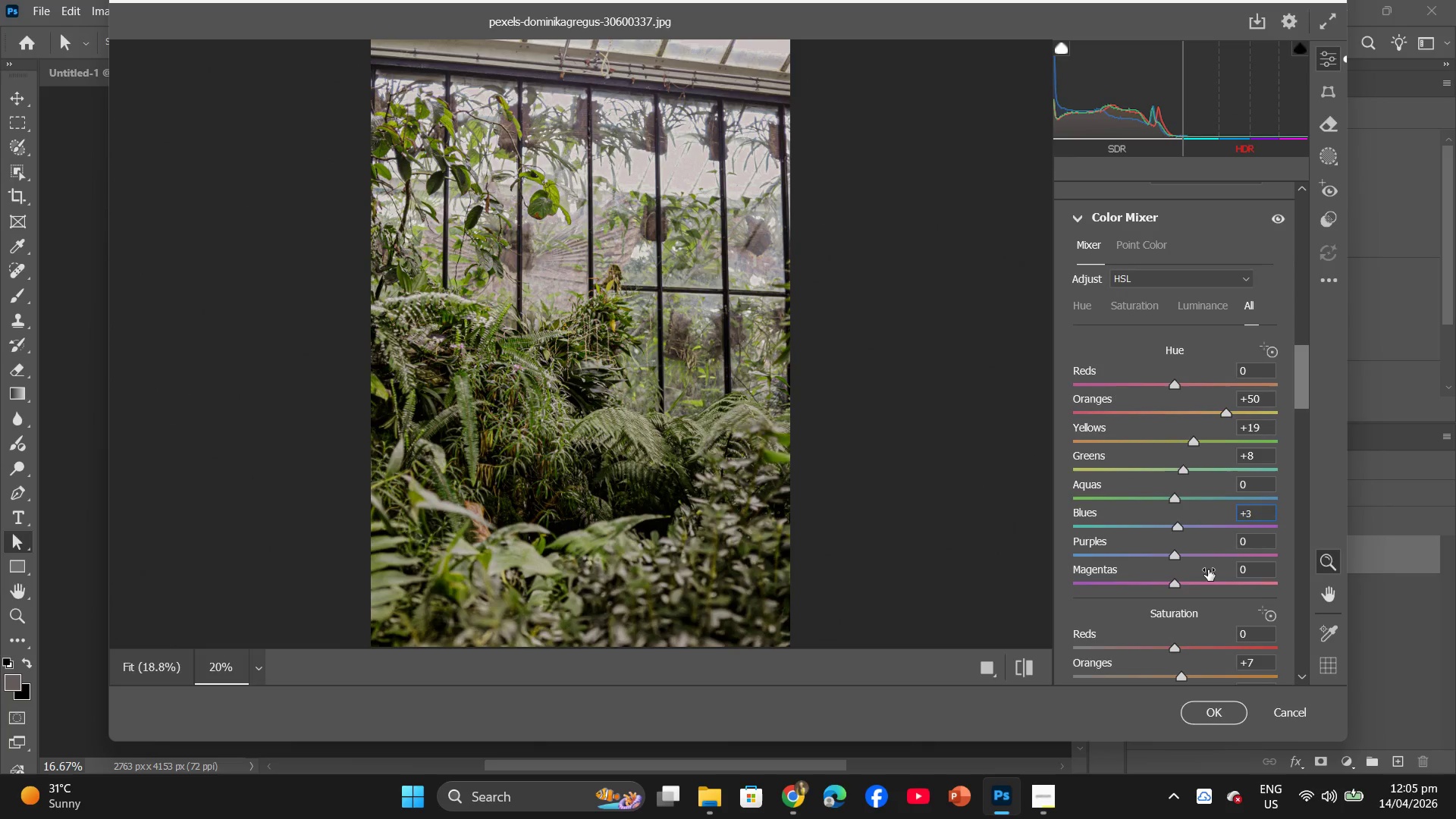 
scroll: coordinate [1207, 570], scroll_direction: down, amount: 2.0
 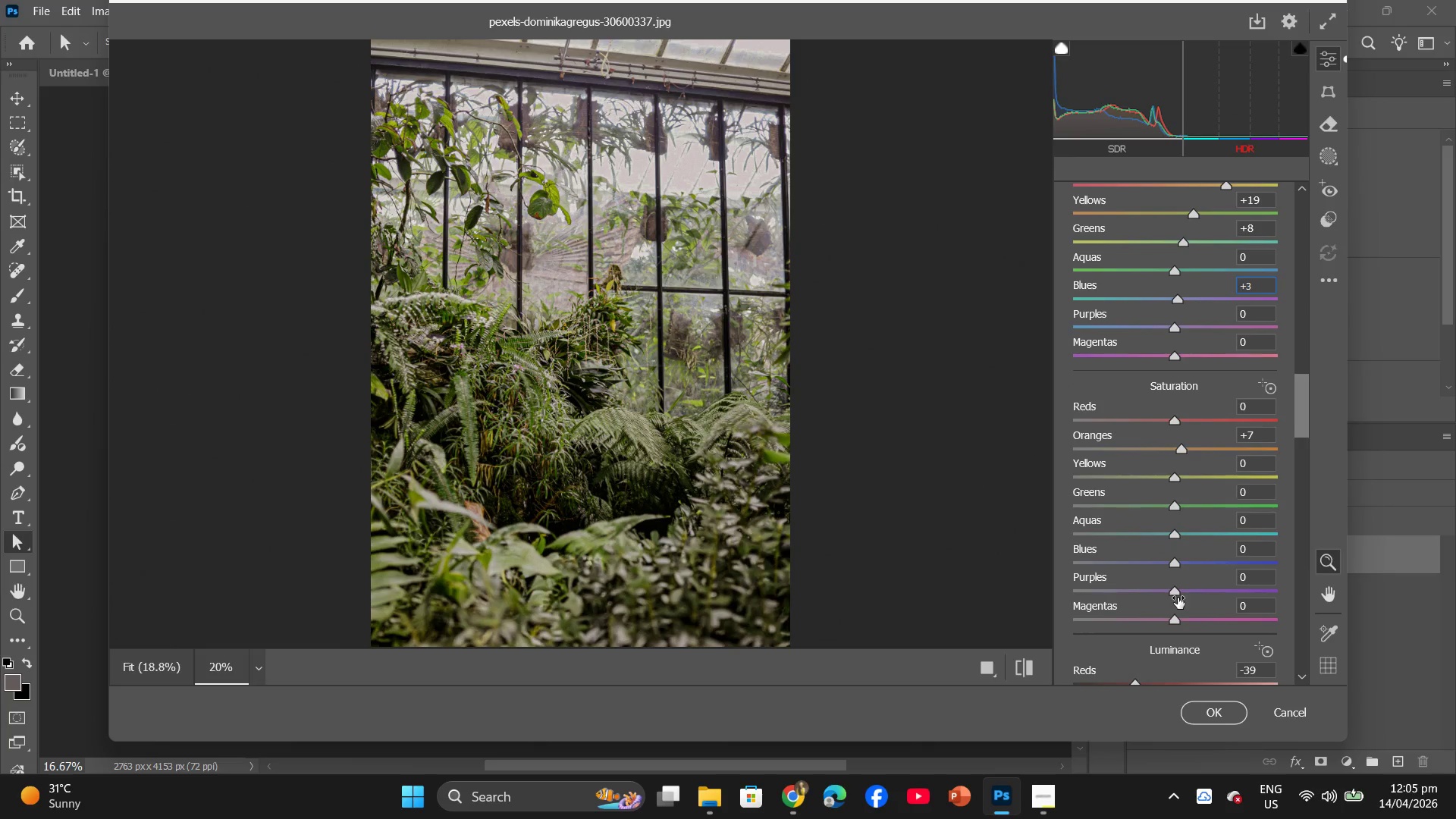 
scroll: coordinate [1178, 543], scroll_direction: up, amount: 5.0
 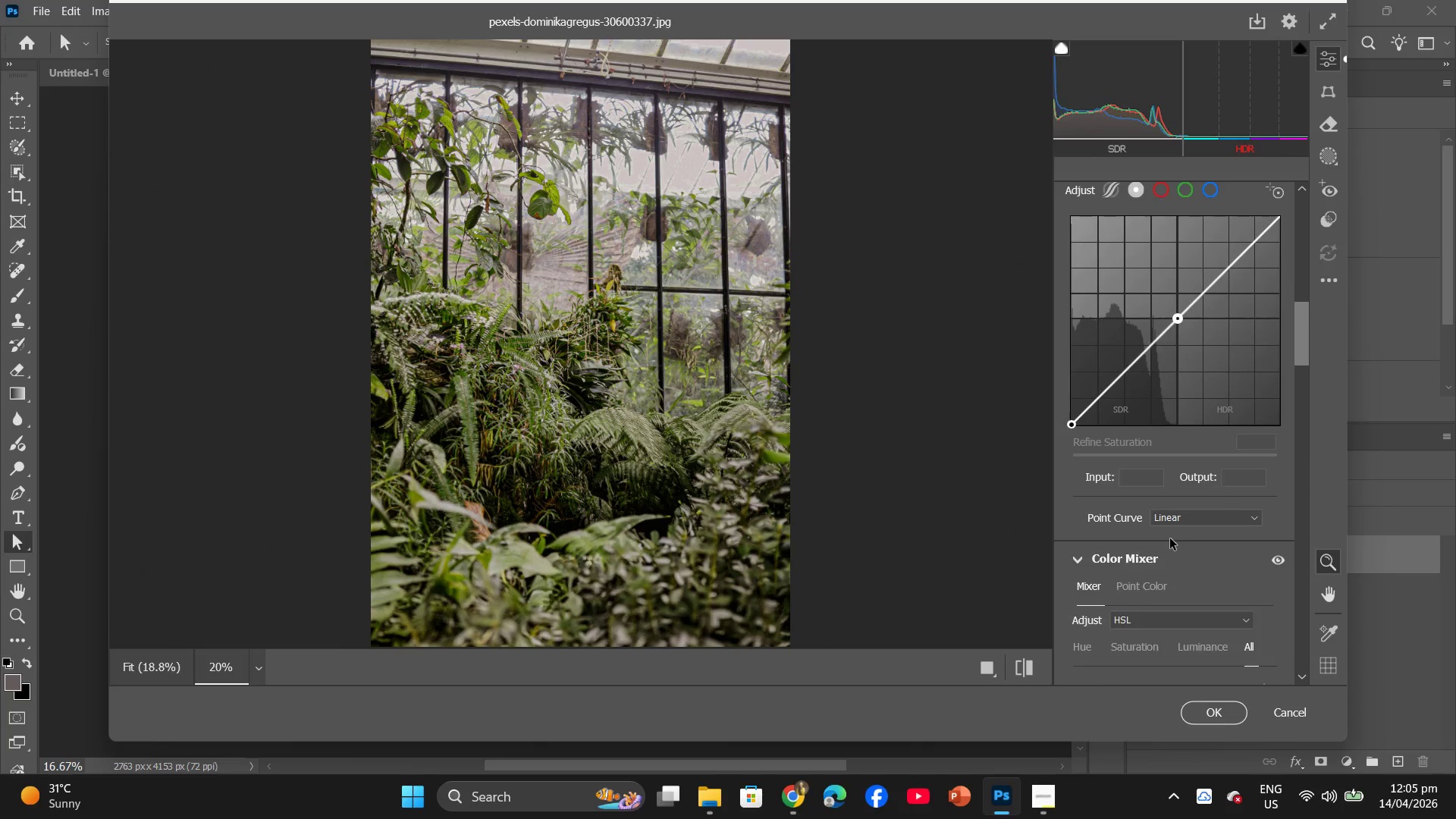 
scroll: coordinate [1170, 538], scroll_direction: down, amount: 3.0
 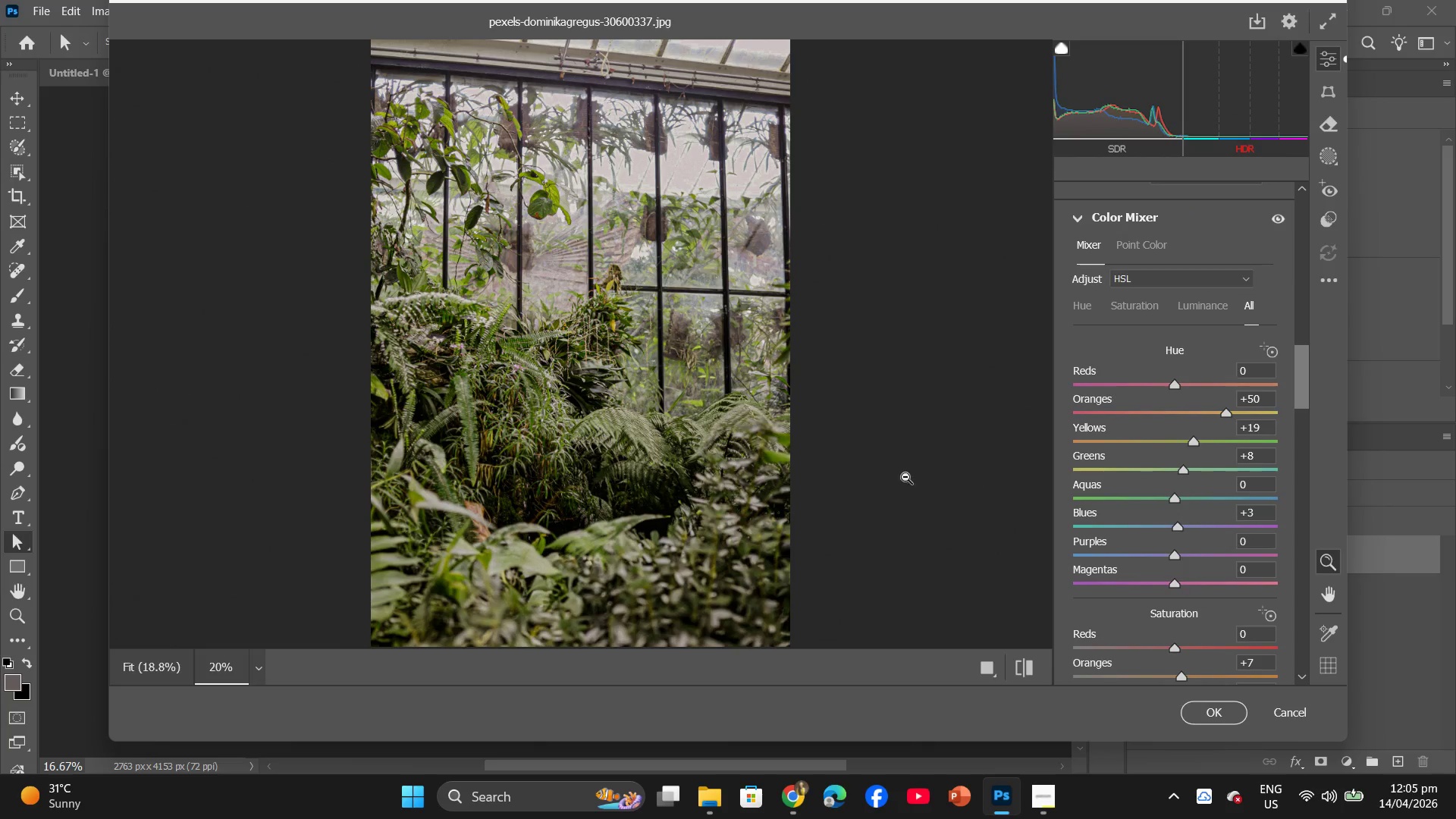 
hold_key(key=AltLeft, duration=2.39)
scroll: coordinate [623, 453], scroll_direction: up, amount: 2.0
 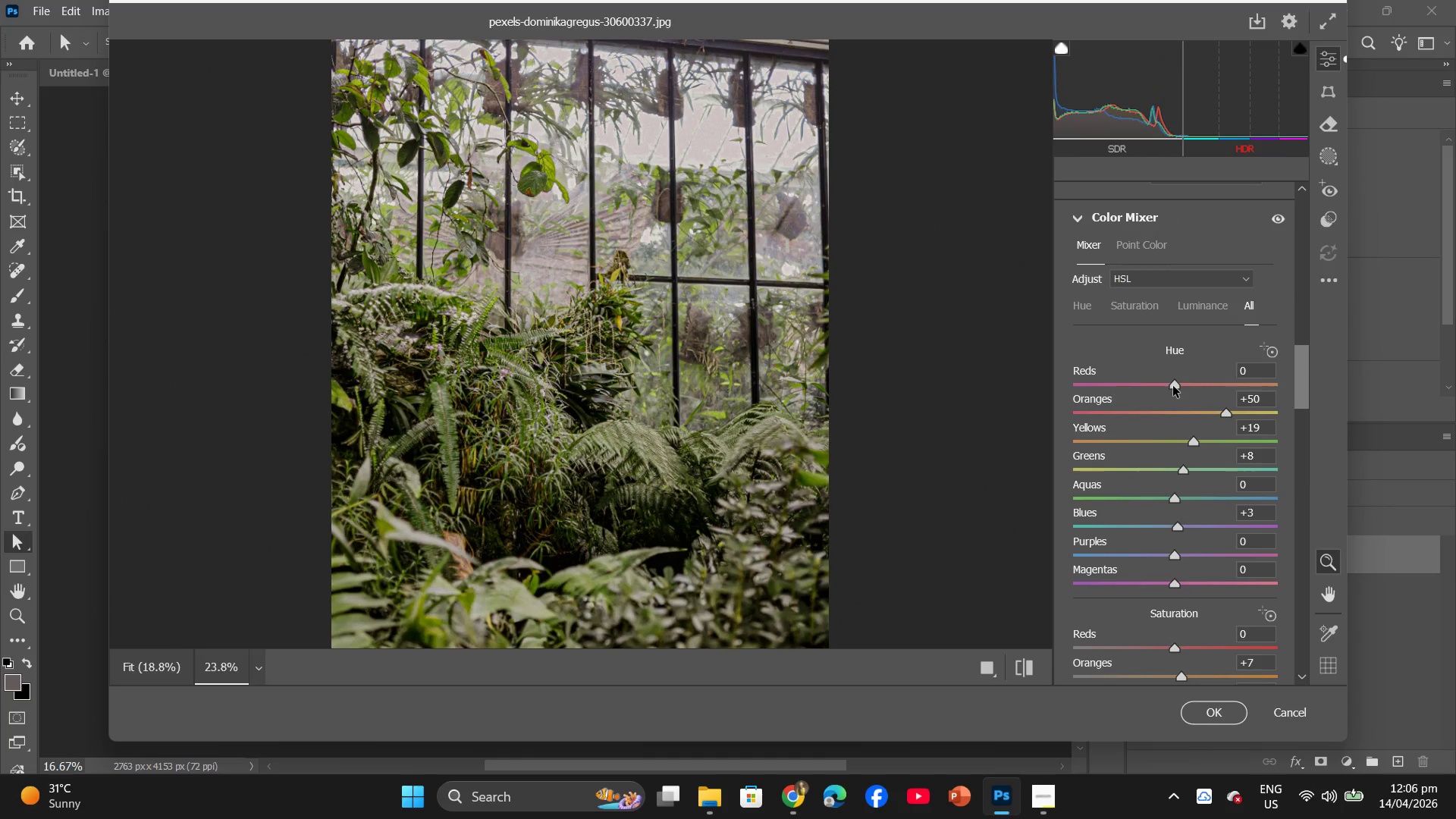 
left_click_drag(start_coordinate=[1173, 386], to_coordinate=[1194, 441])
 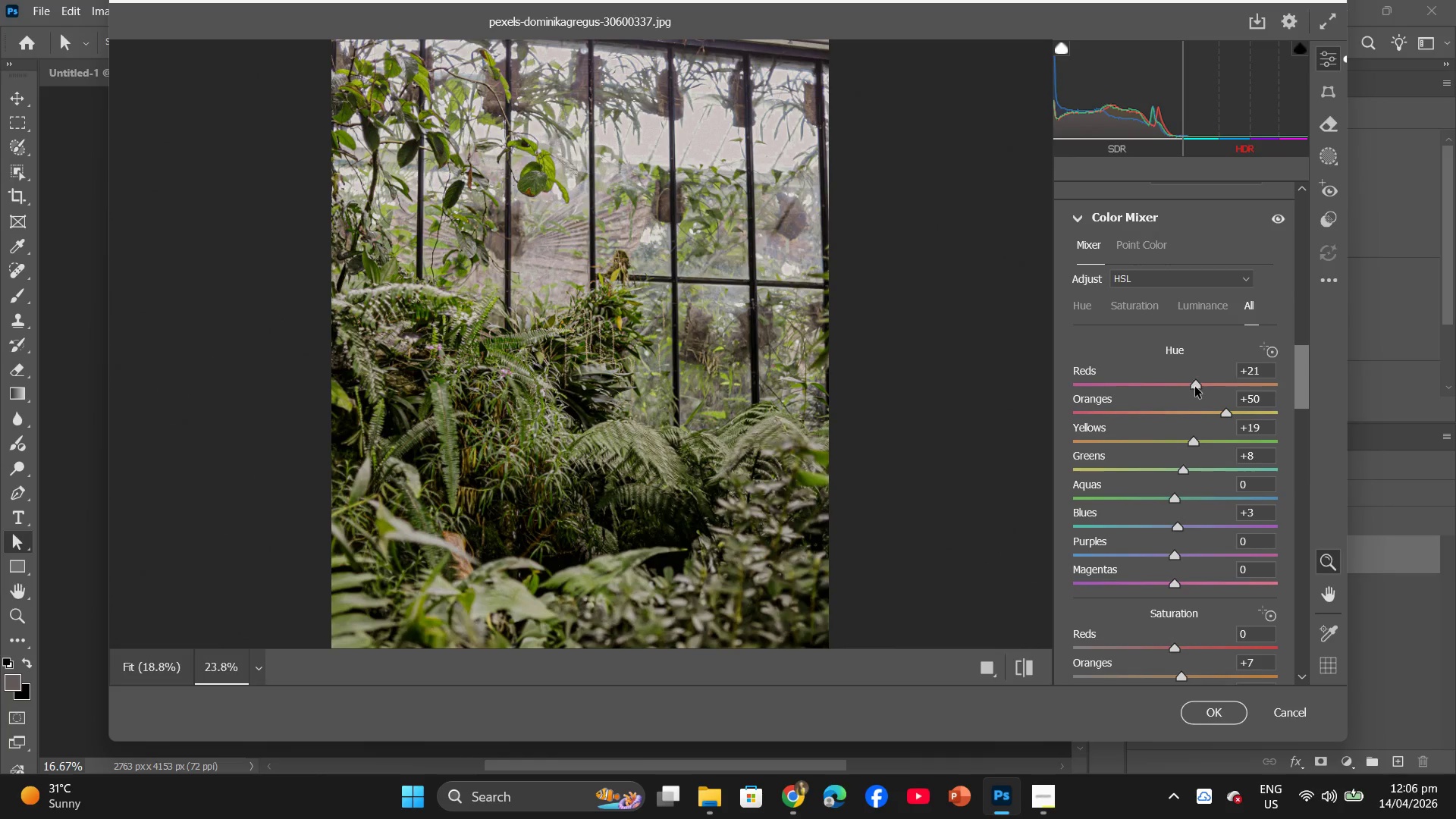 
left_click_drag(start_coordinate=[1195, 386], to_coordinate=[1183, 391])
 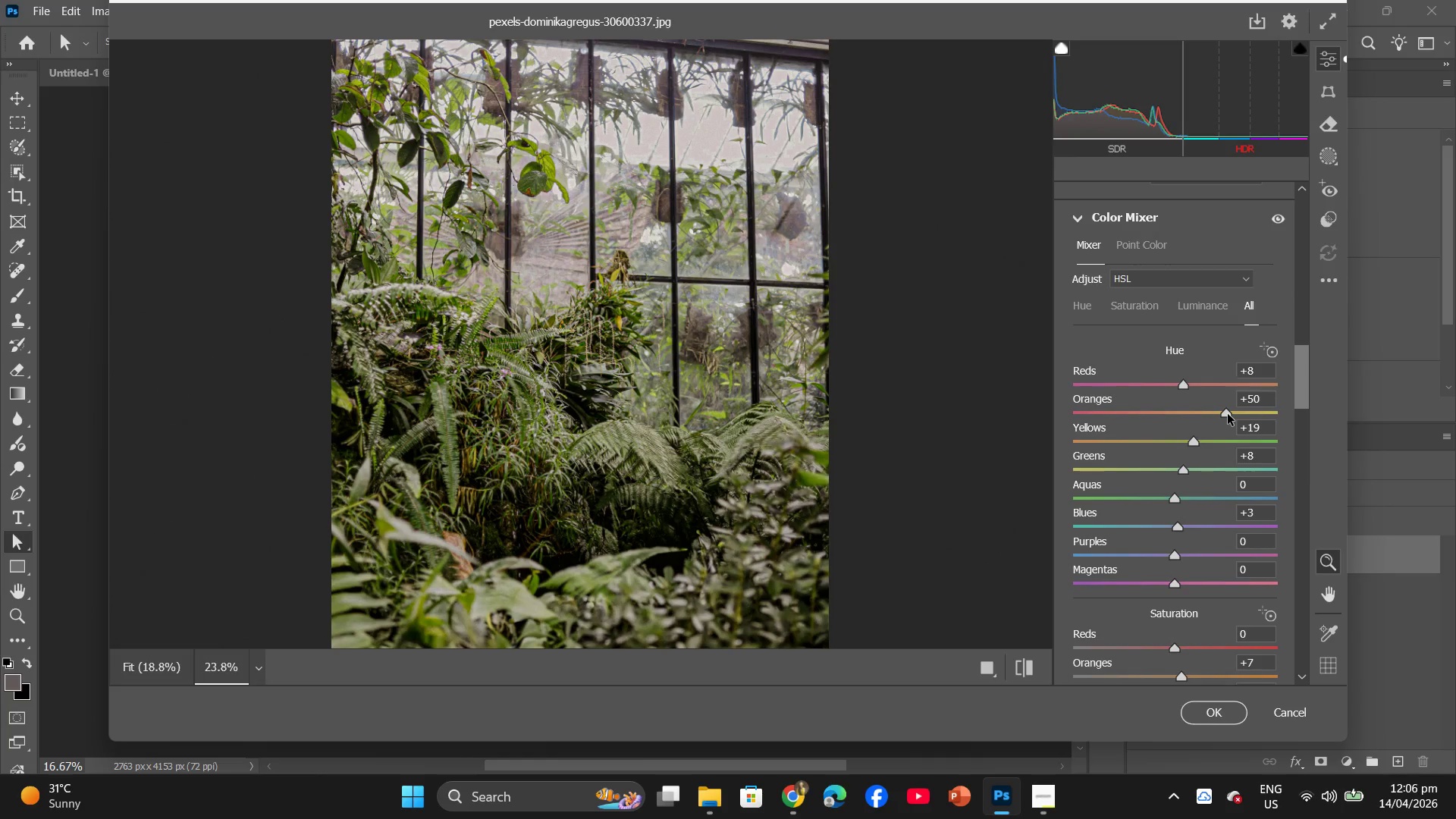 
left_click_drag(start_coordinate=[1228, 414], to_coordinate=[1250, 430])
 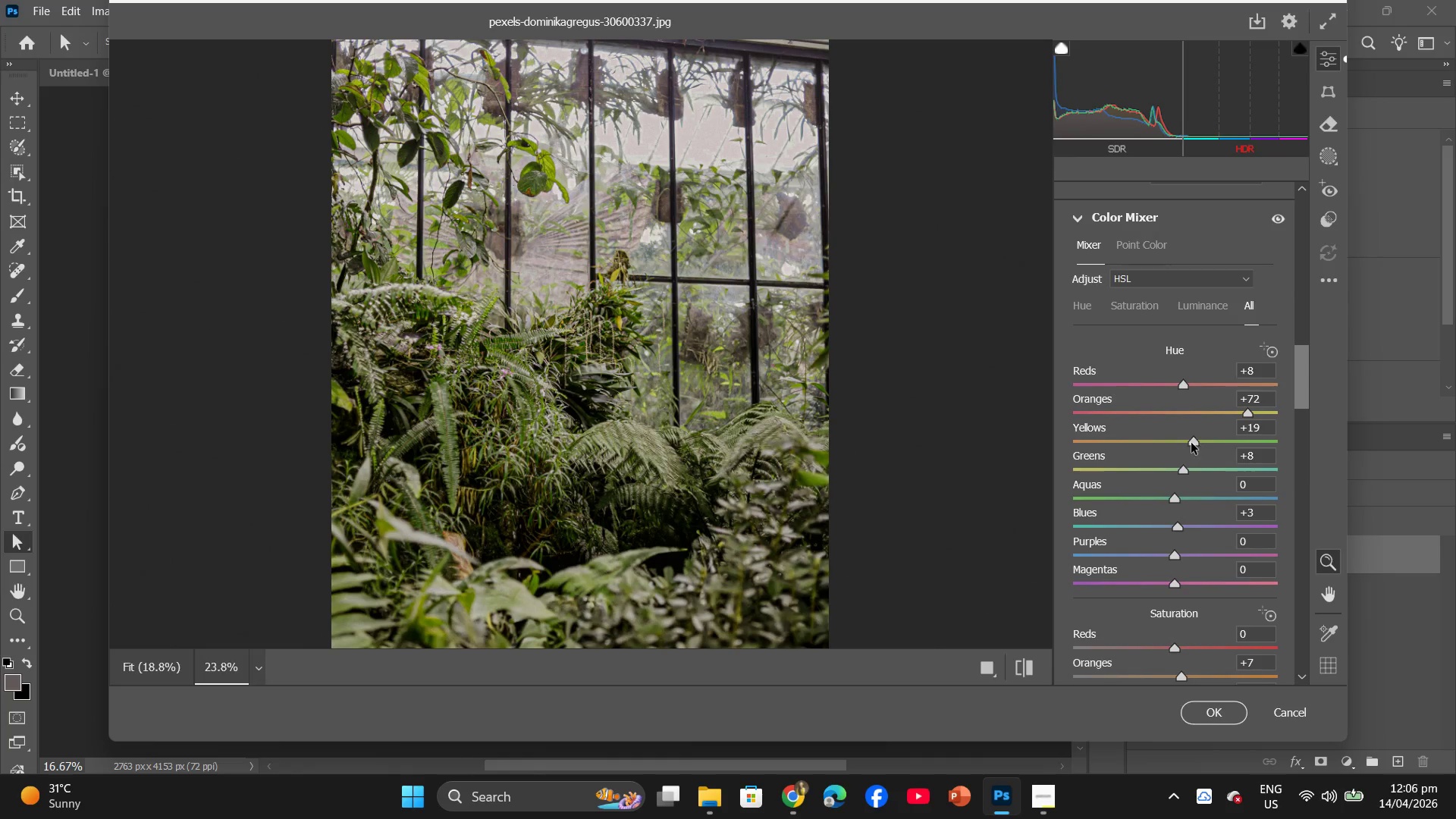 
left_click_drag(start_coordinate=[1191, 443], to_coordinate=[1244, 436])
 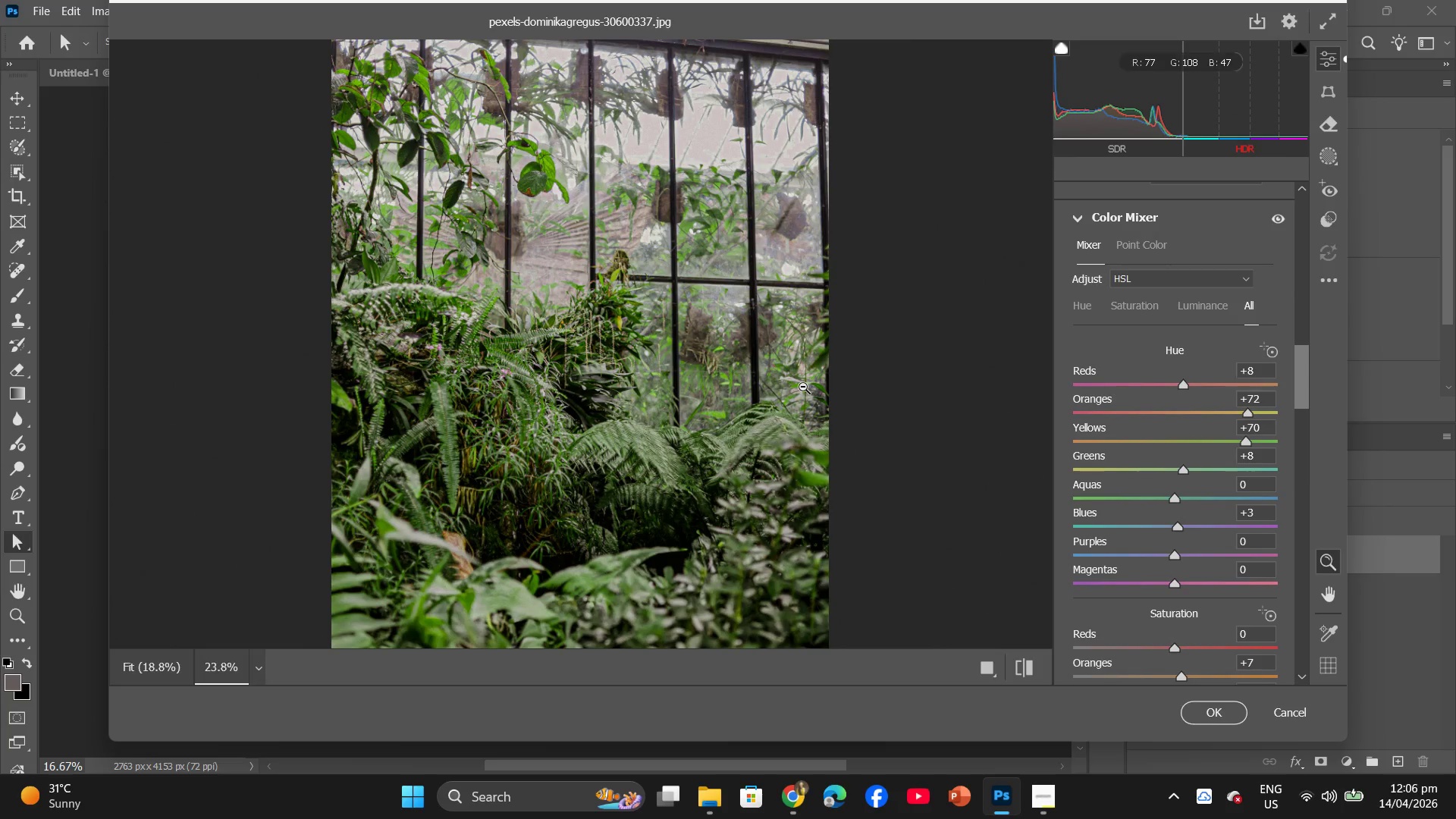 
hold_key(key=AltLeft, duration=0.44)
 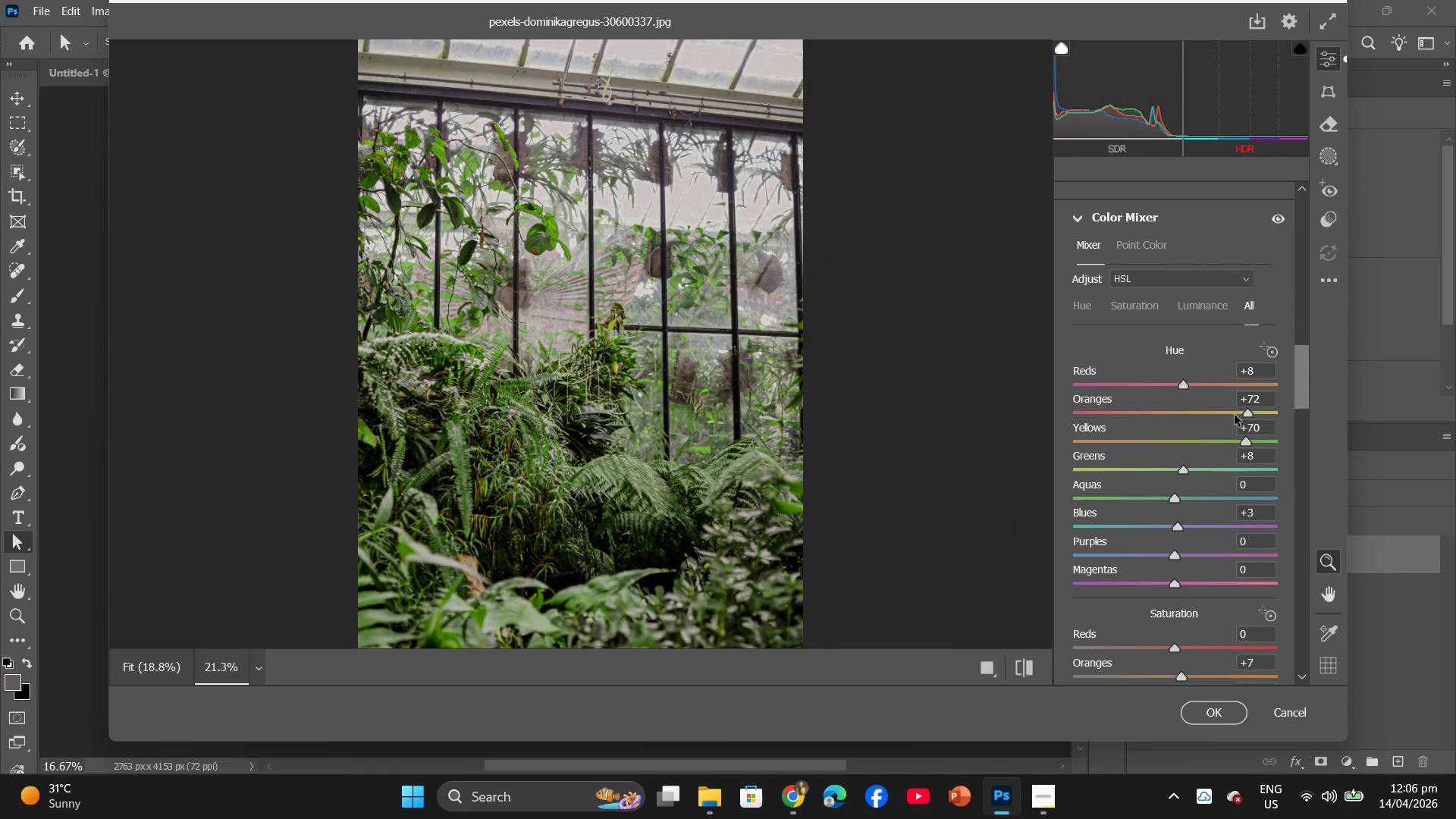 
scroll: coordinate [747, 400], scroll_direction: up, amount: 1.0
 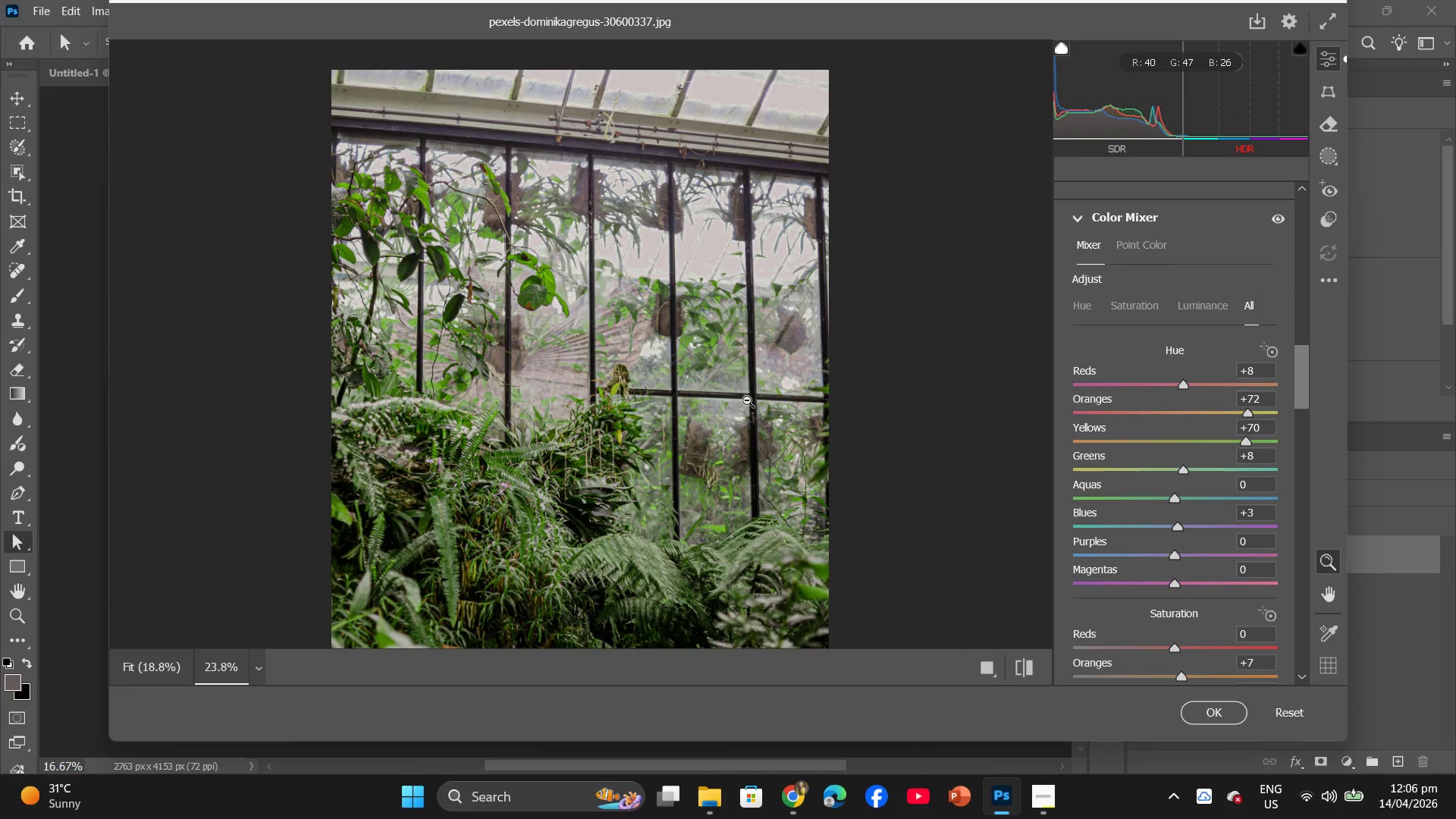 
scroll: coordinate [747, 400], scroll_direction: down, amount: 2.0
 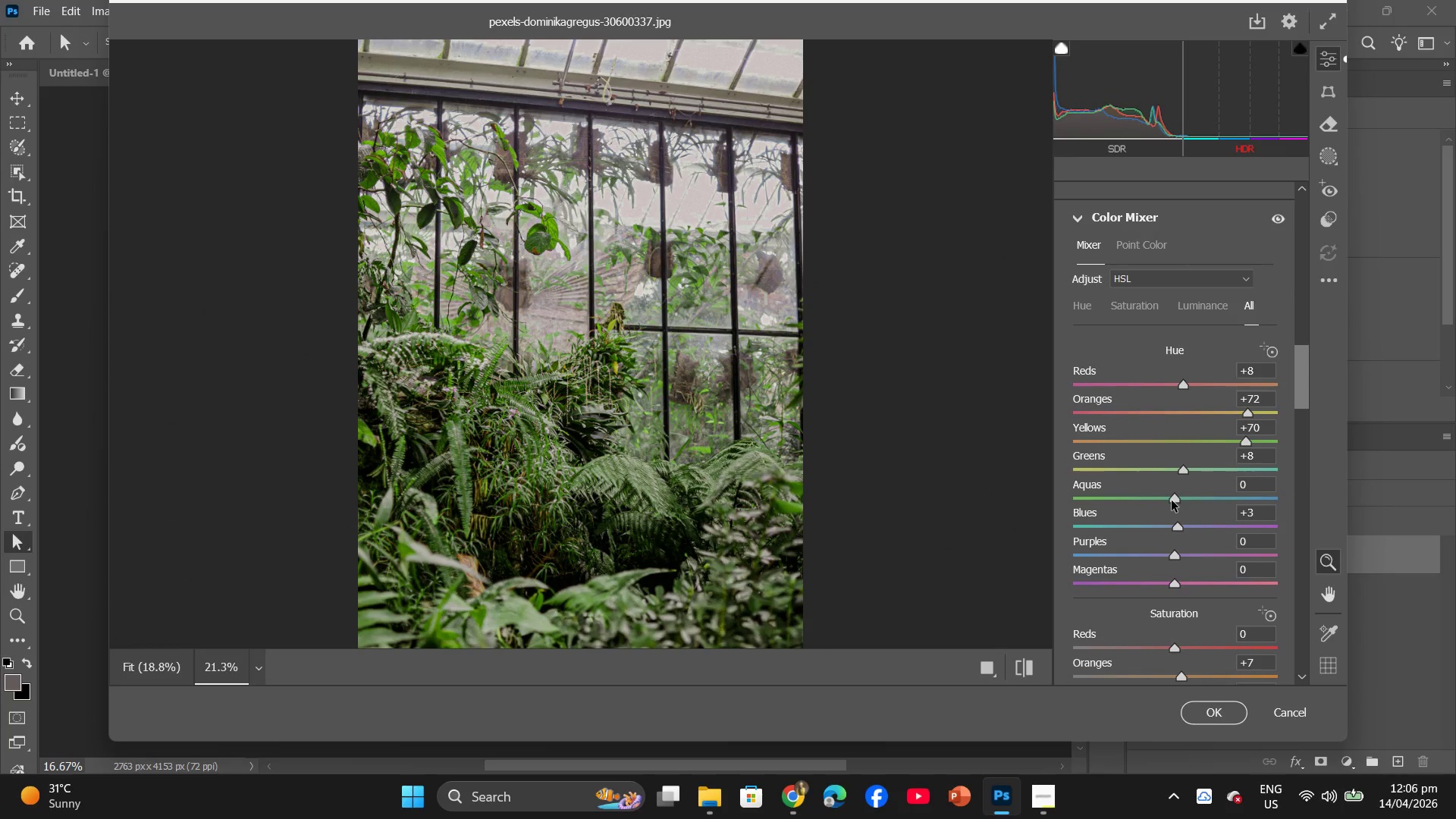 
wait(7.11)
 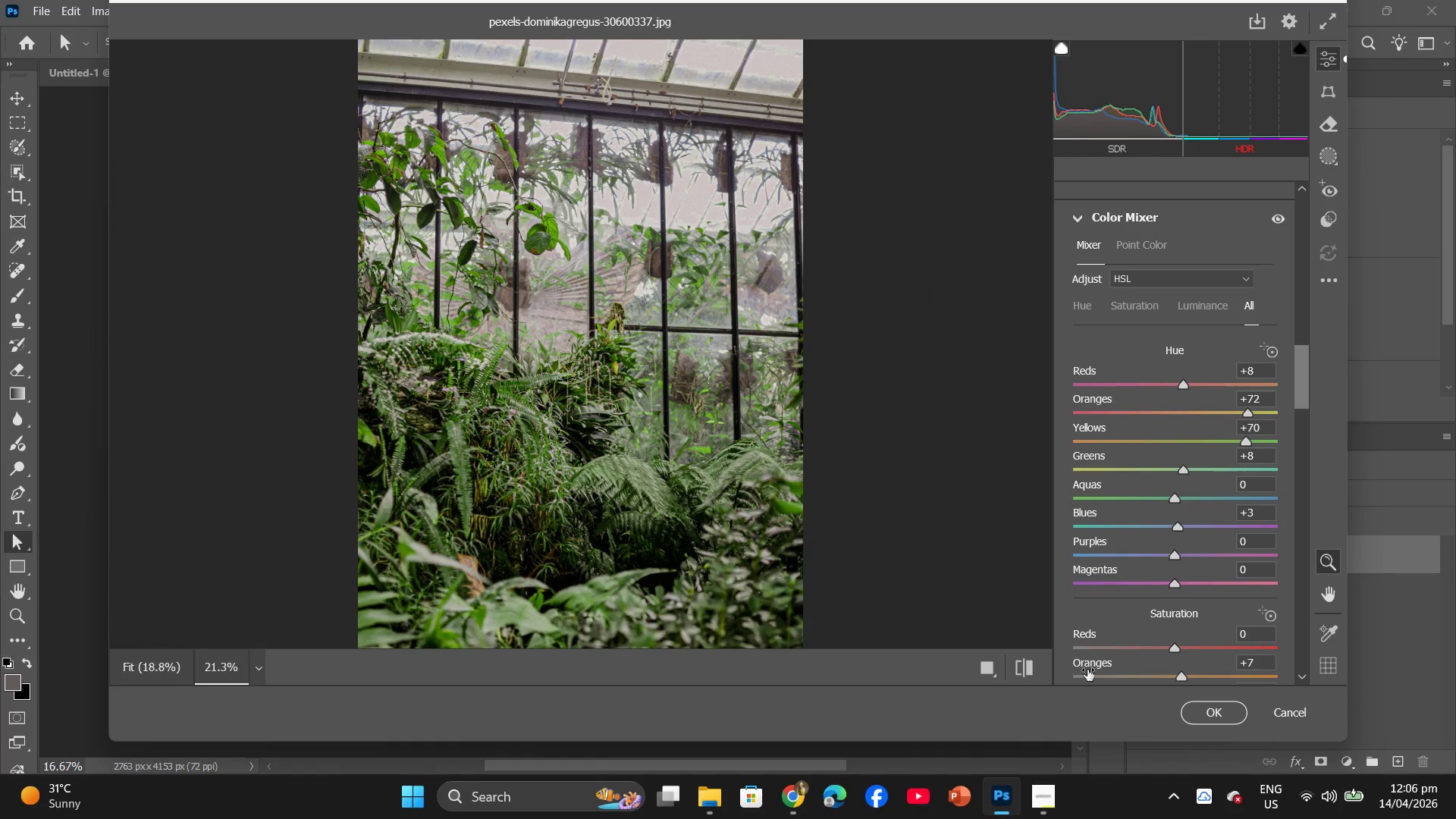 
left_click([1172, 500])
 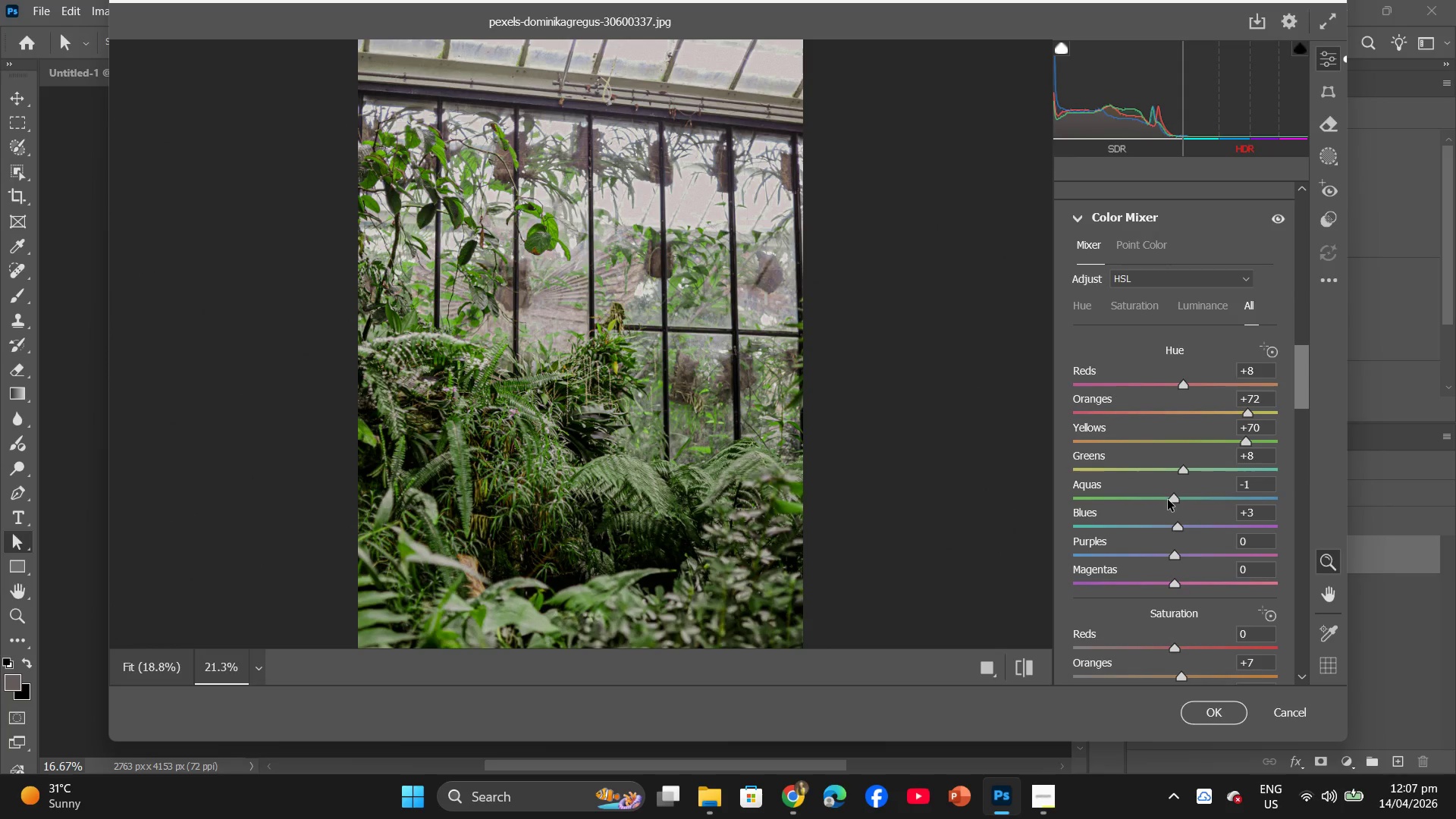 
wait(7.08)
 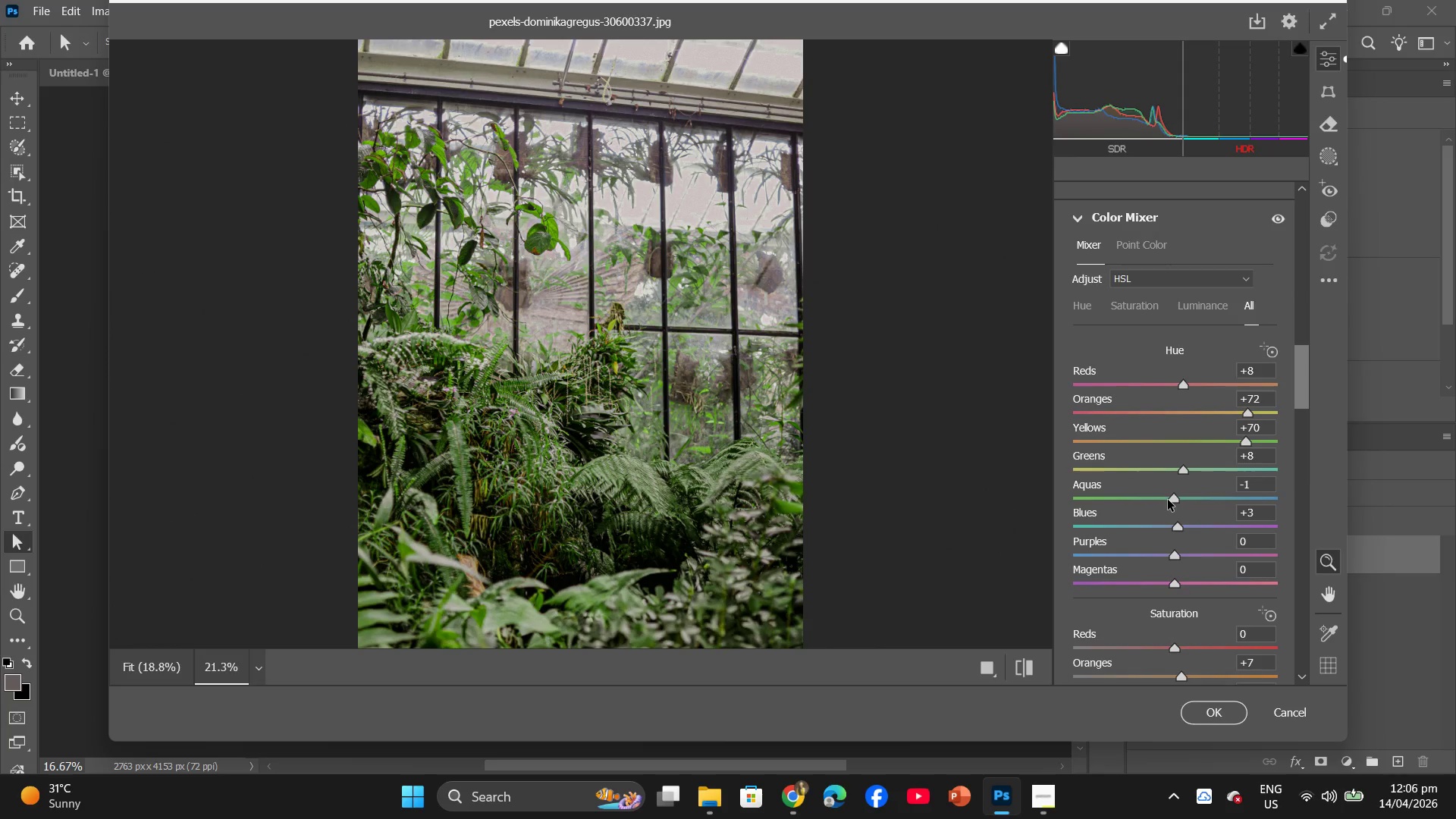 
left_click([1181, 498])
 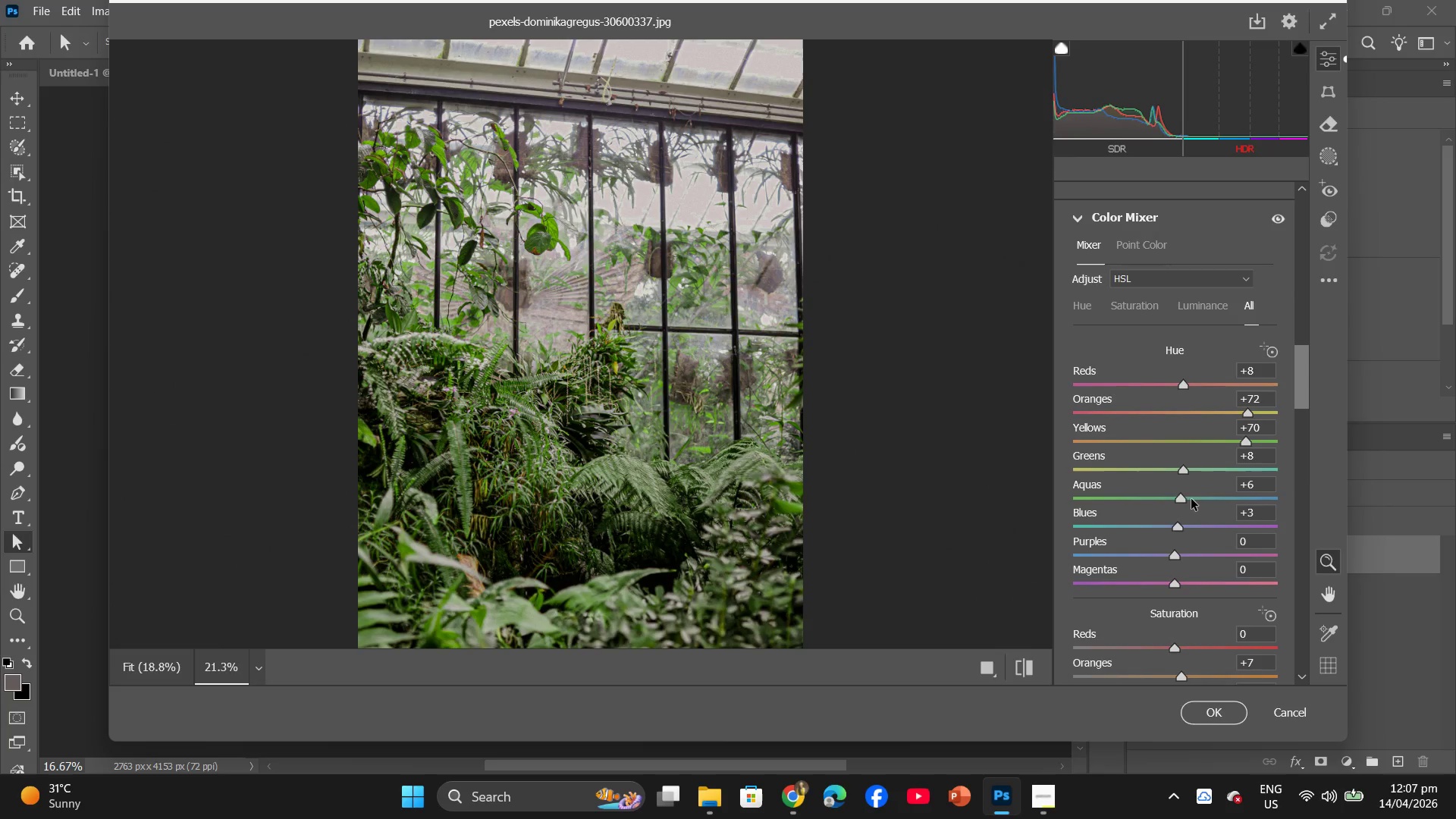 
left_click([1191, 499])
 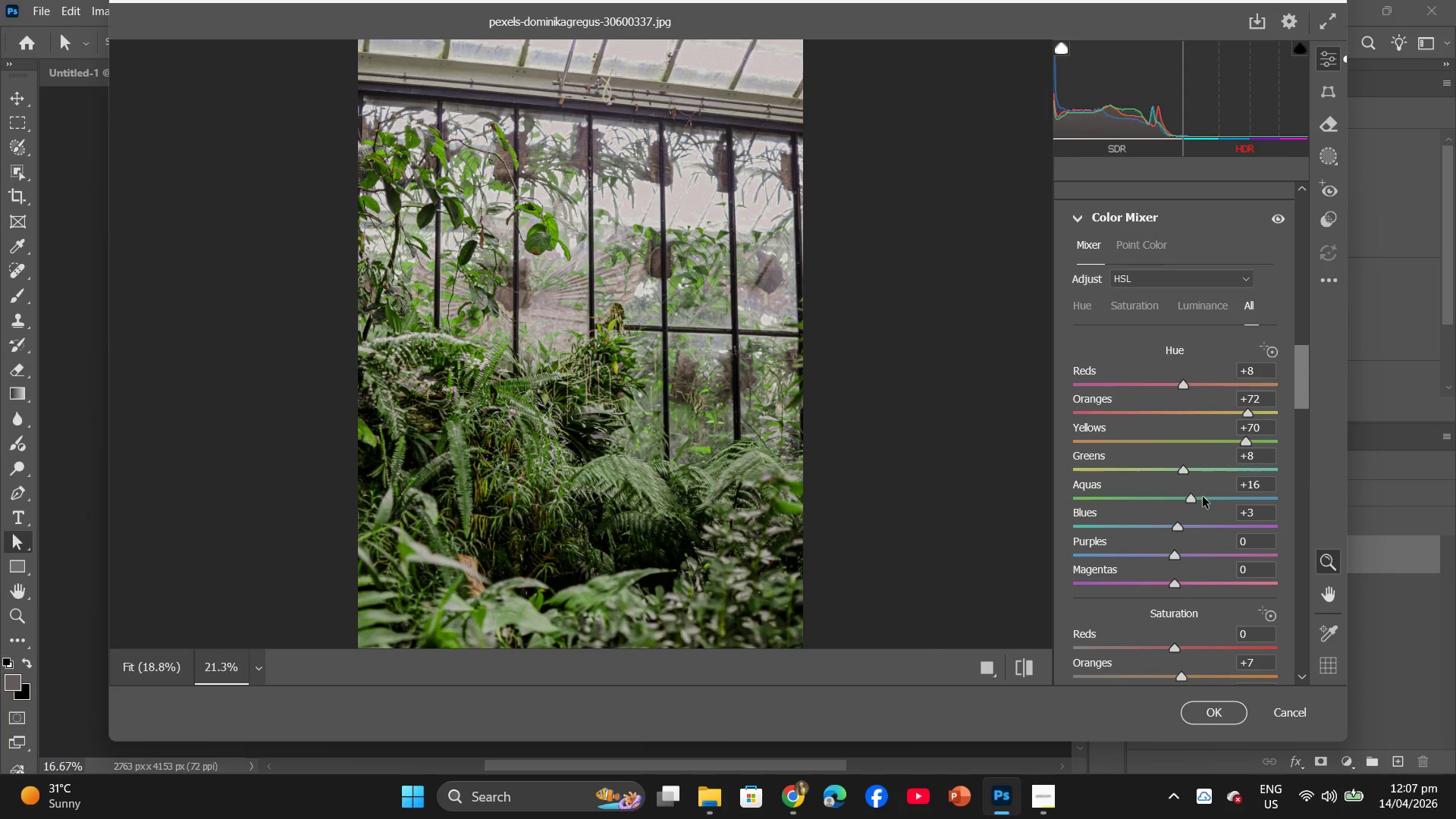 
left_click_drag(start_coordinate=[1193, 498], to_coordinate=[1196, 559])
 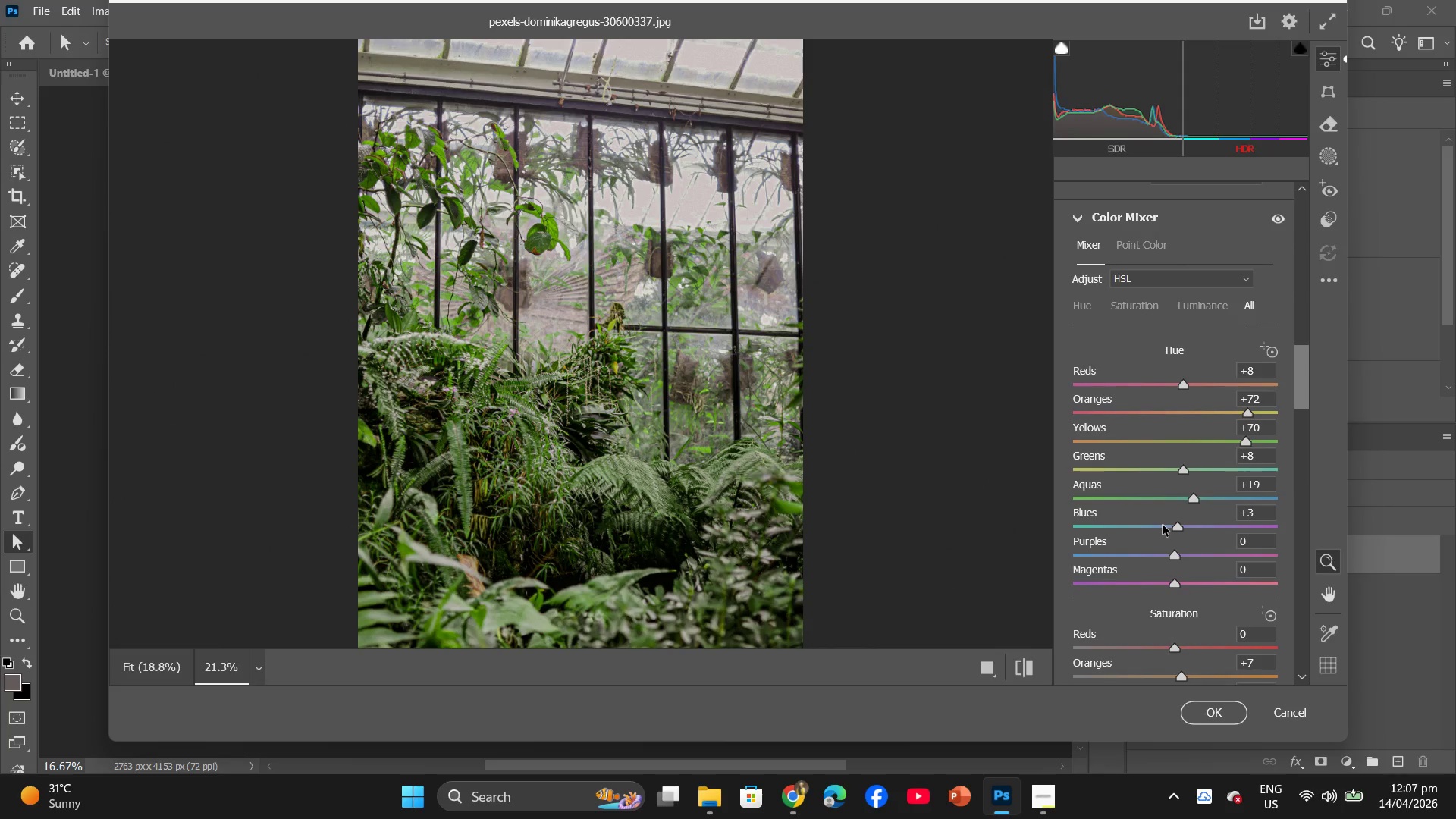 
wait(27.7)
 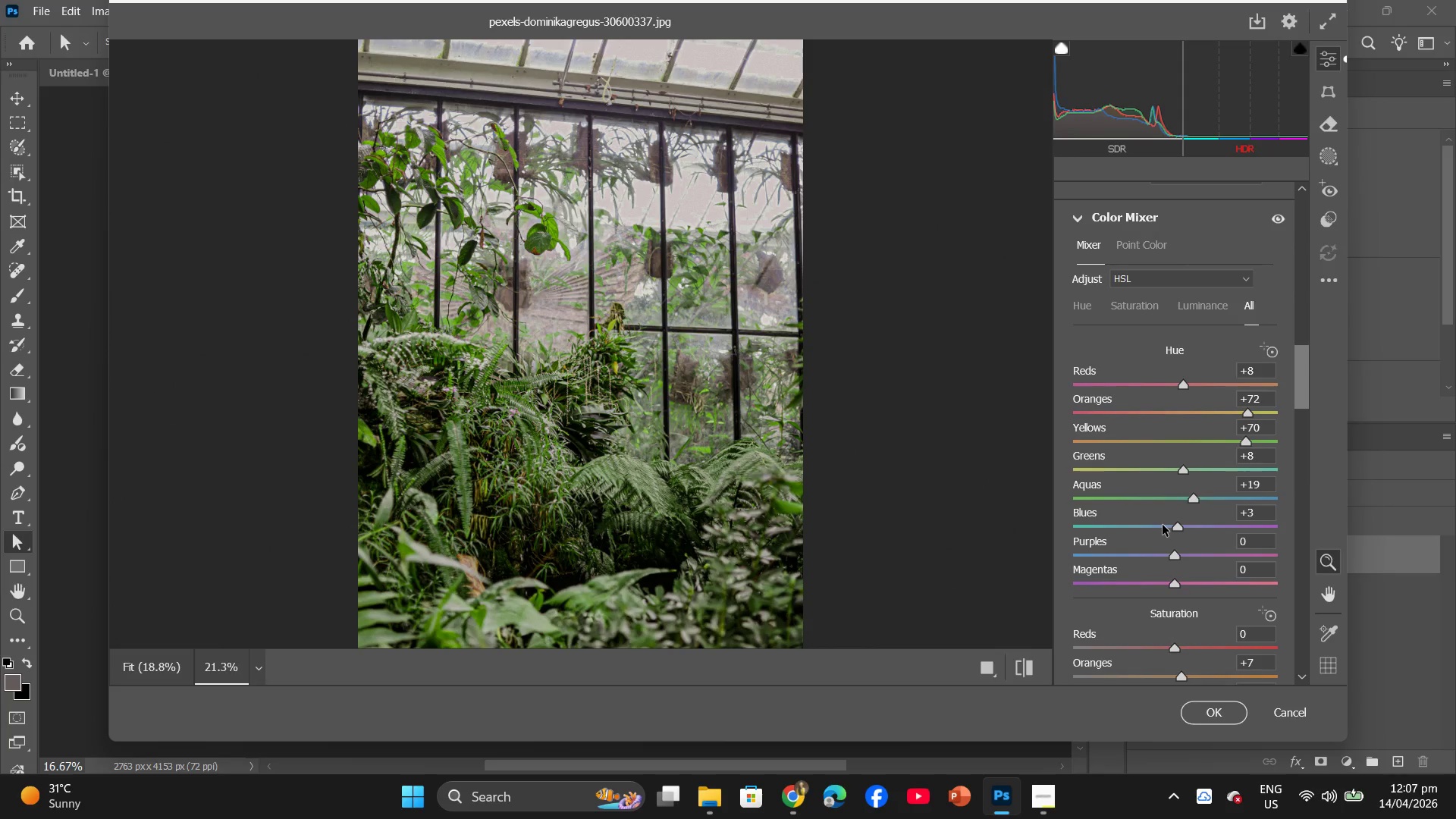 
left_click([1181, 555])
 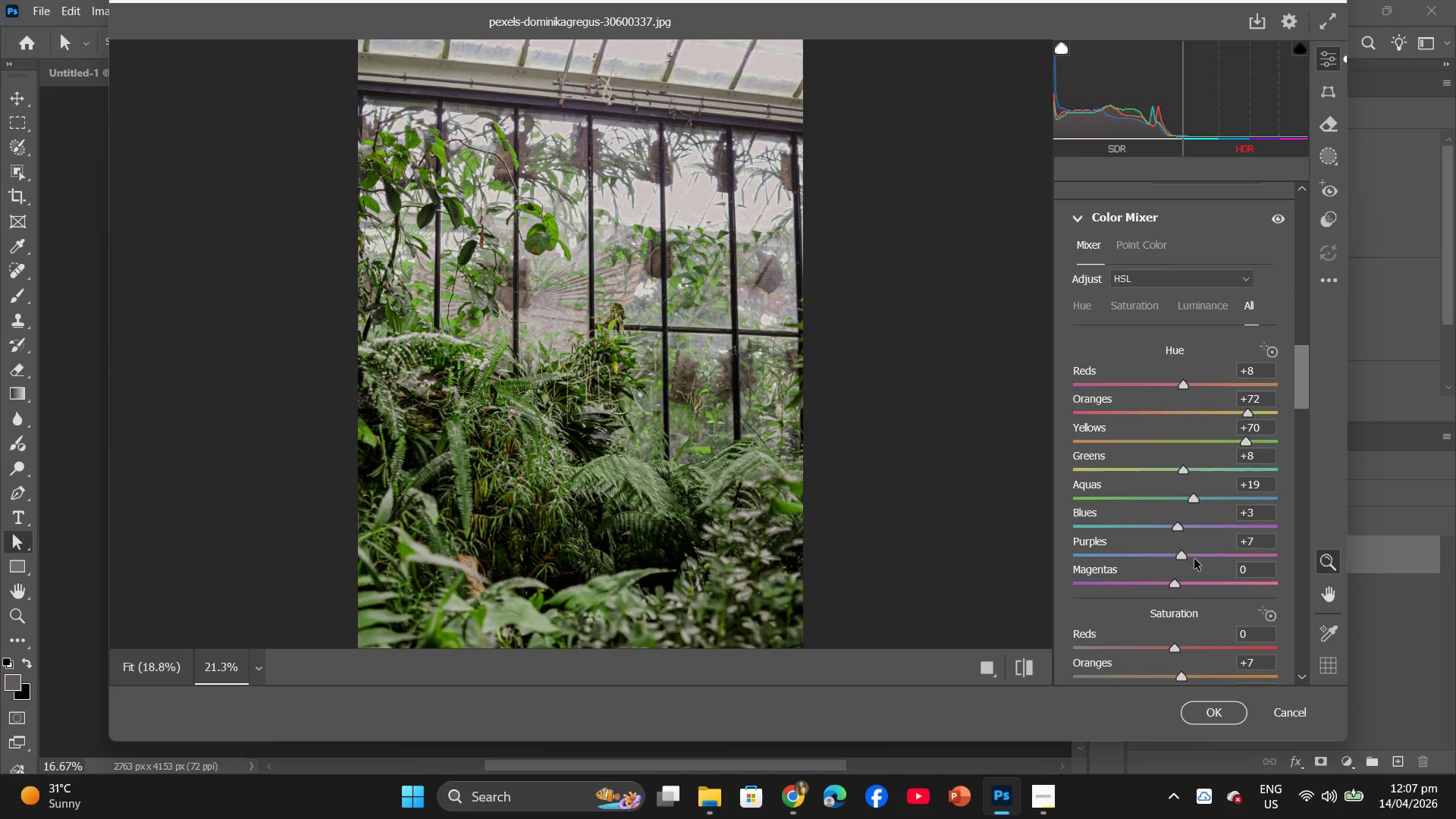 
left_click([1192, 554])
 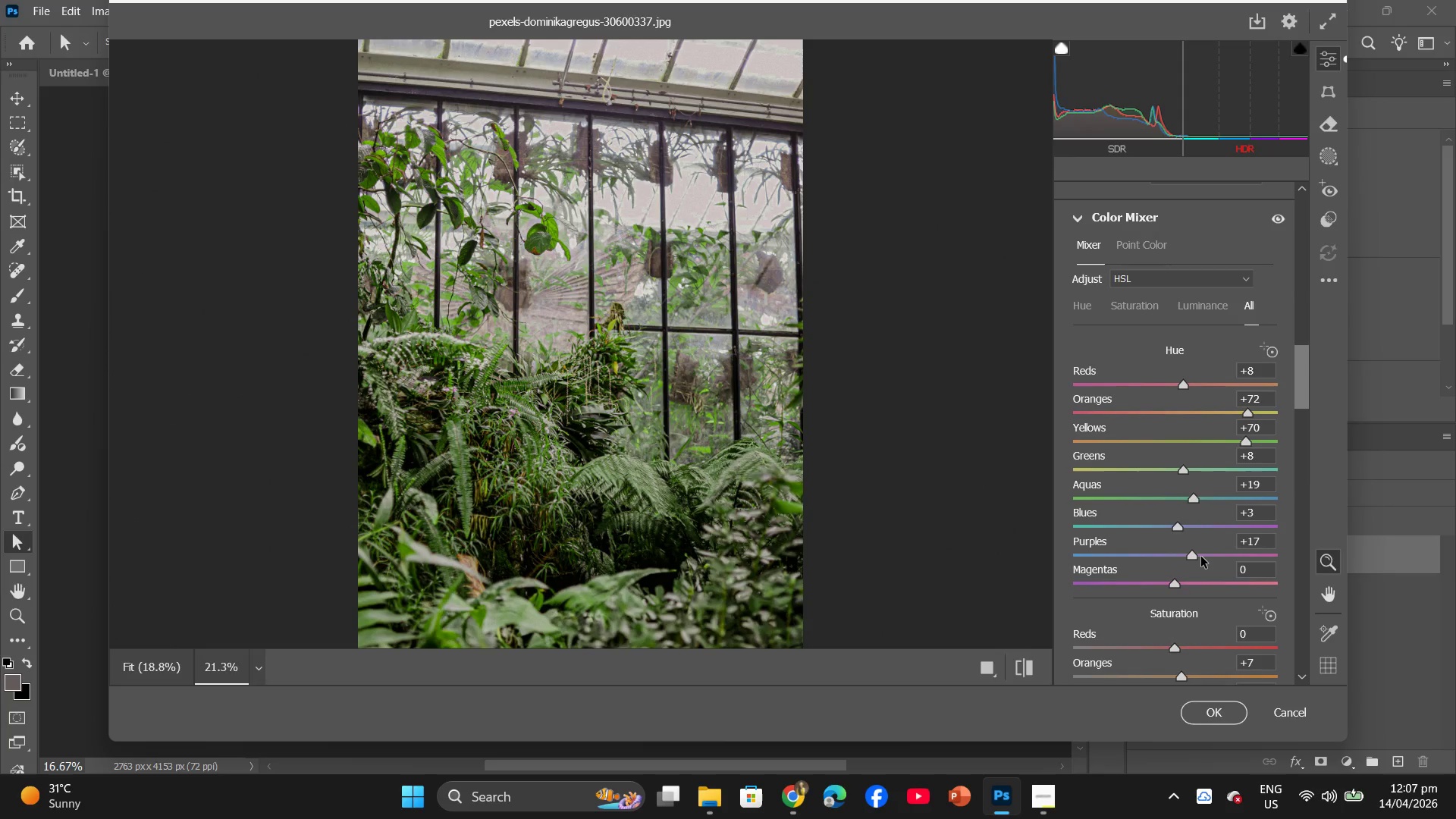 
left_click([1201, 557])
 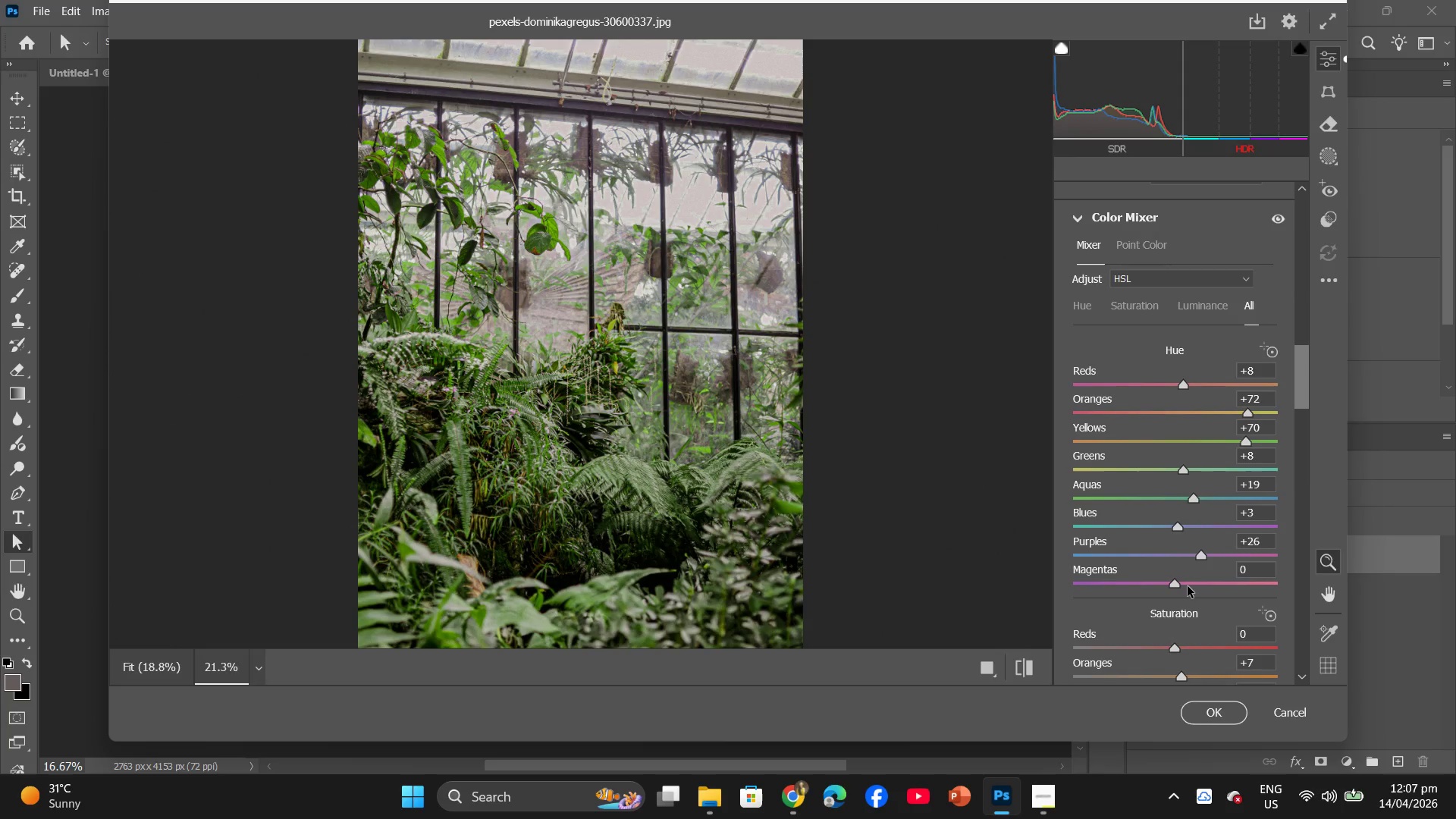 
left_click([1185, 586])
 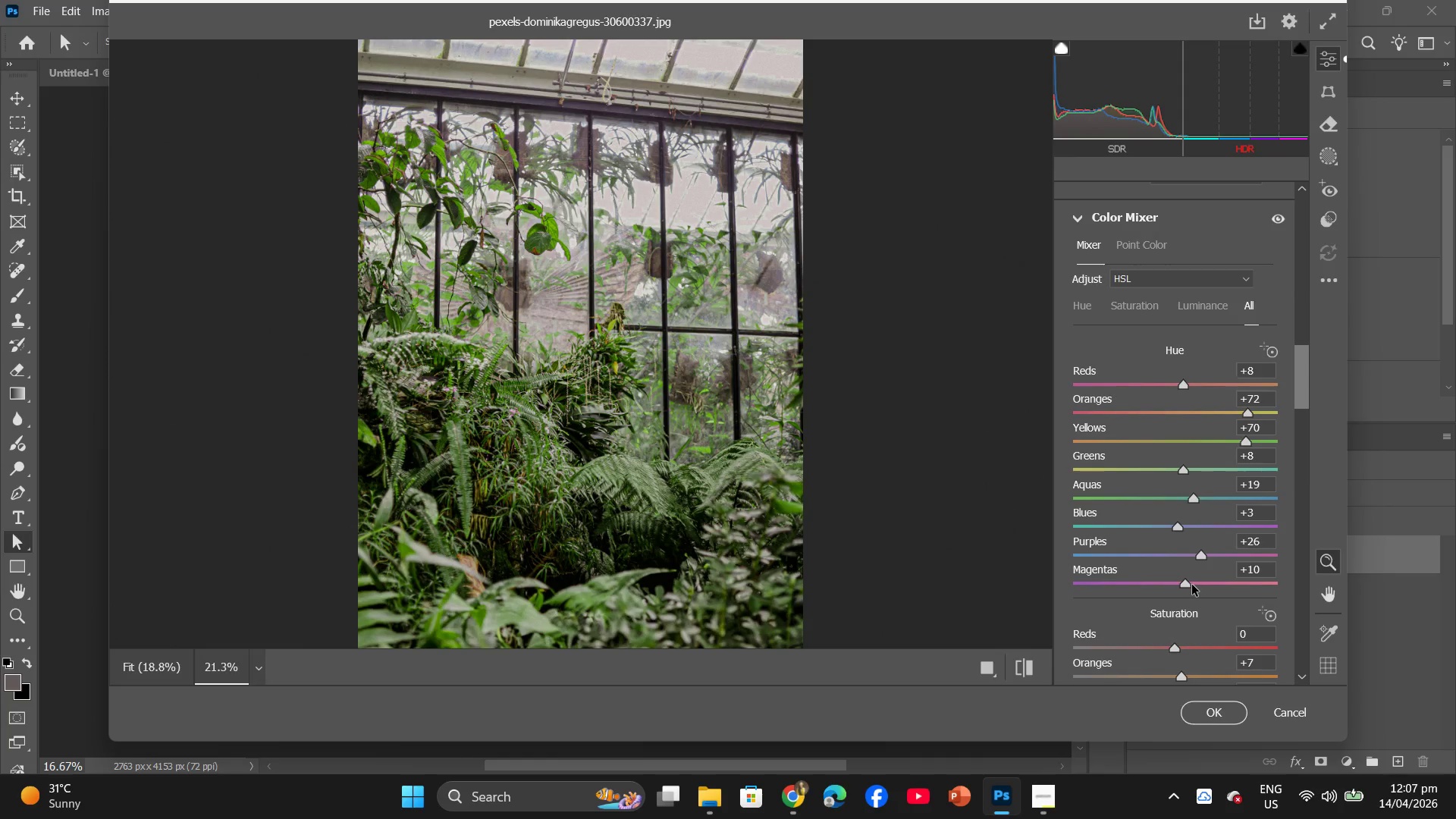 
left_click([1192, 585])
 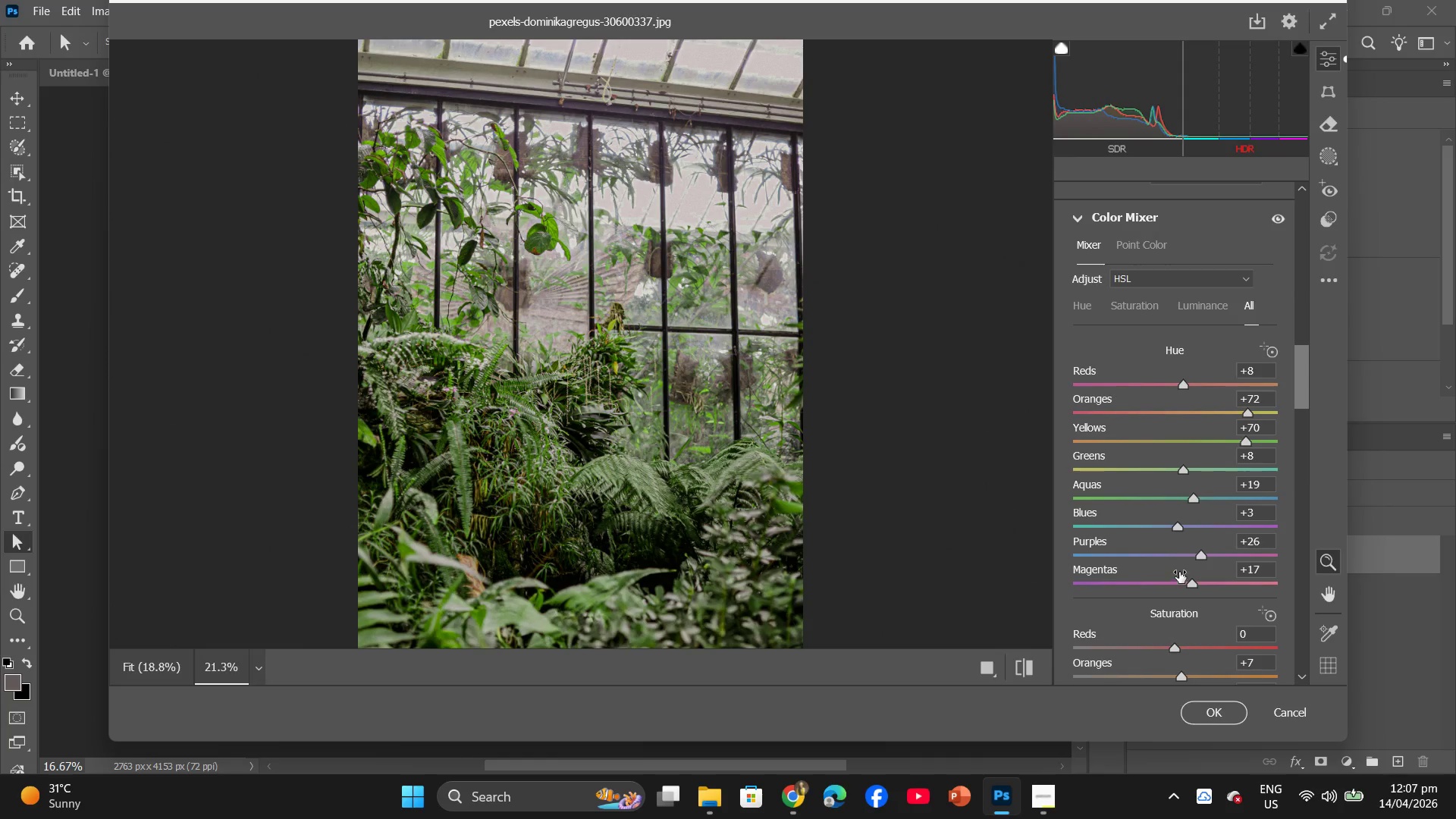 
scroll: coordinate [1179, 569], scroll_direction: up, amount: 1.0
 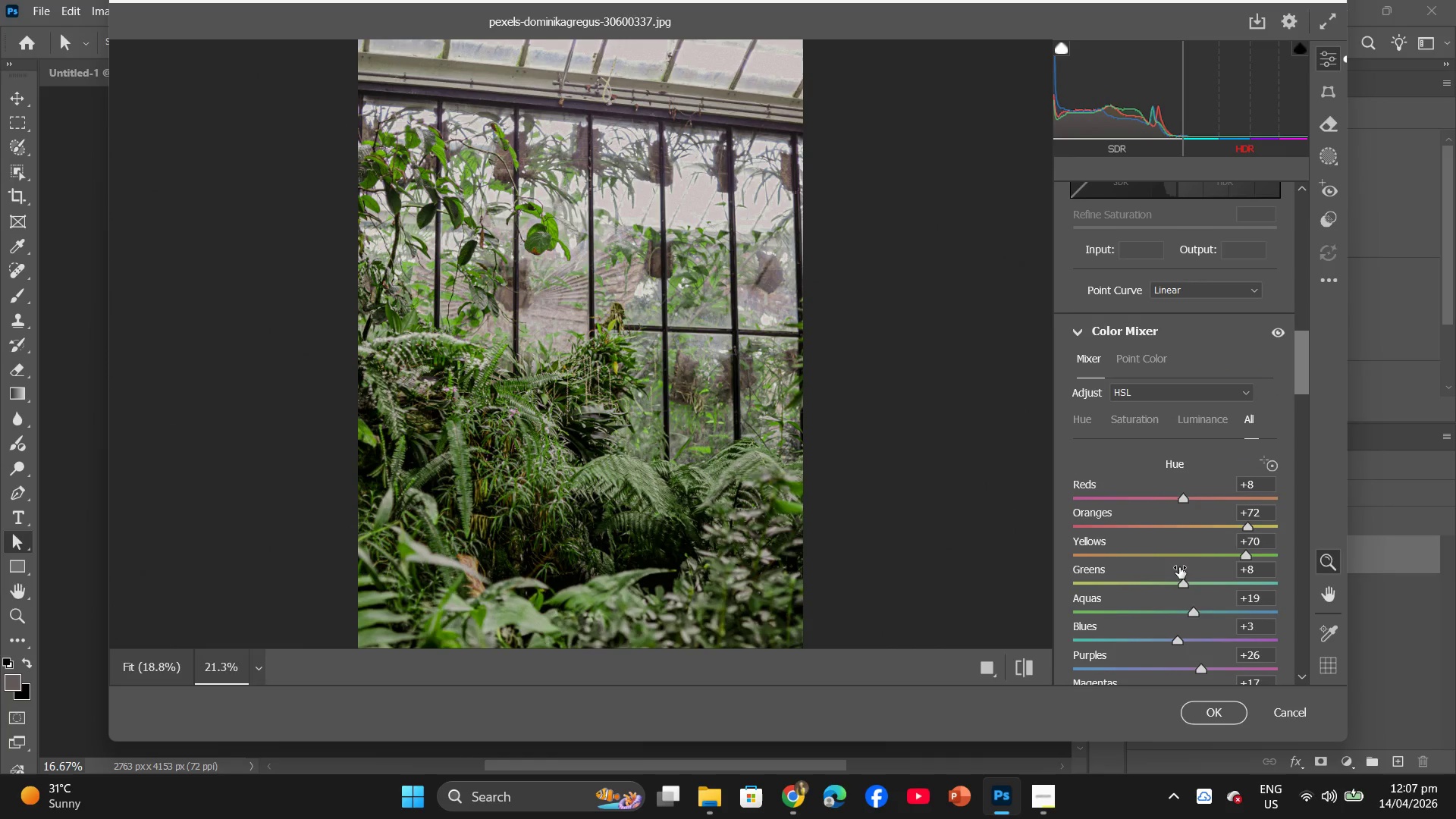 
scroll: coordinate [1179, 567], scroll_direction: down, amount: 1.0
 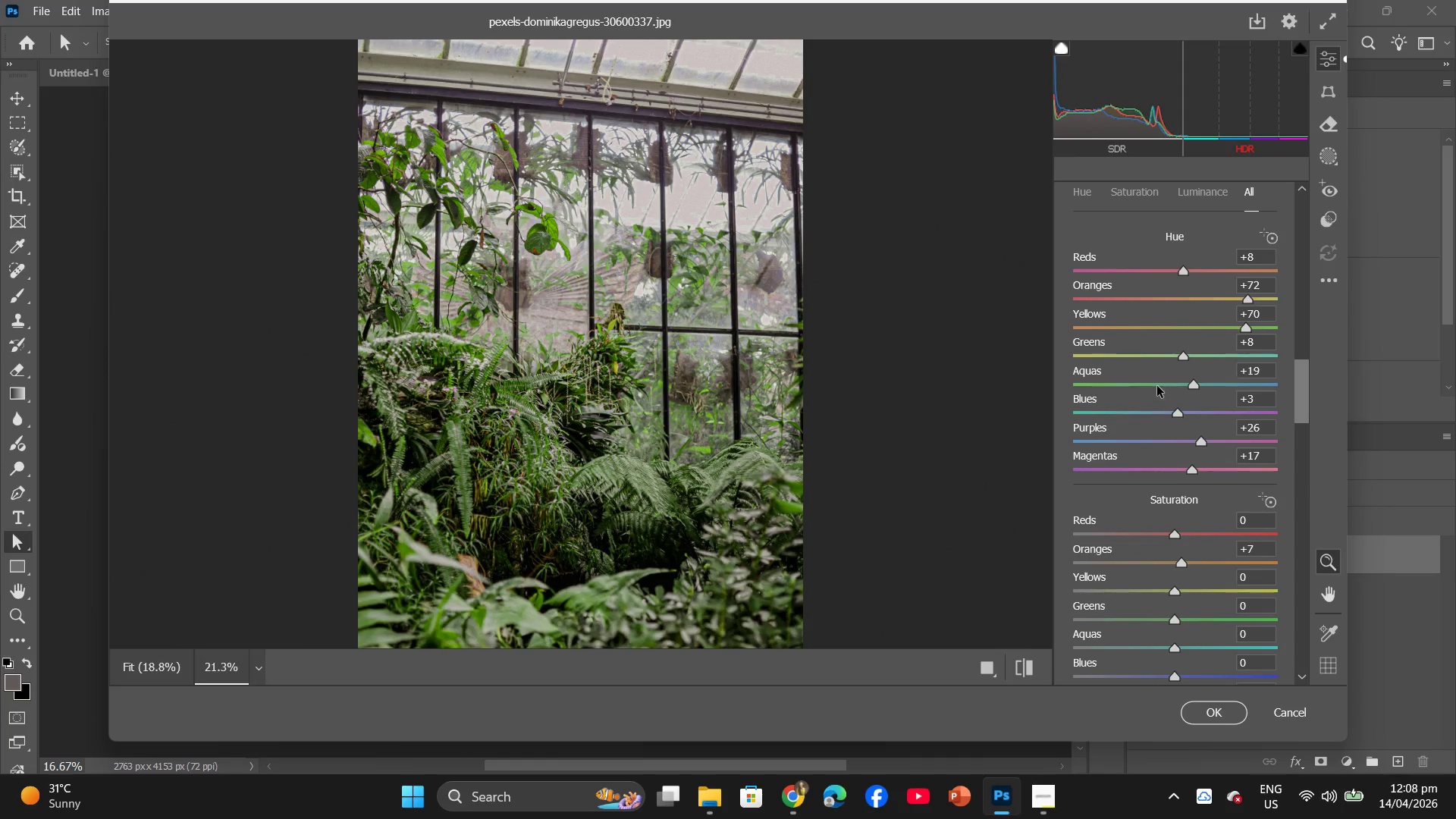 
left_click([1205, 191])
 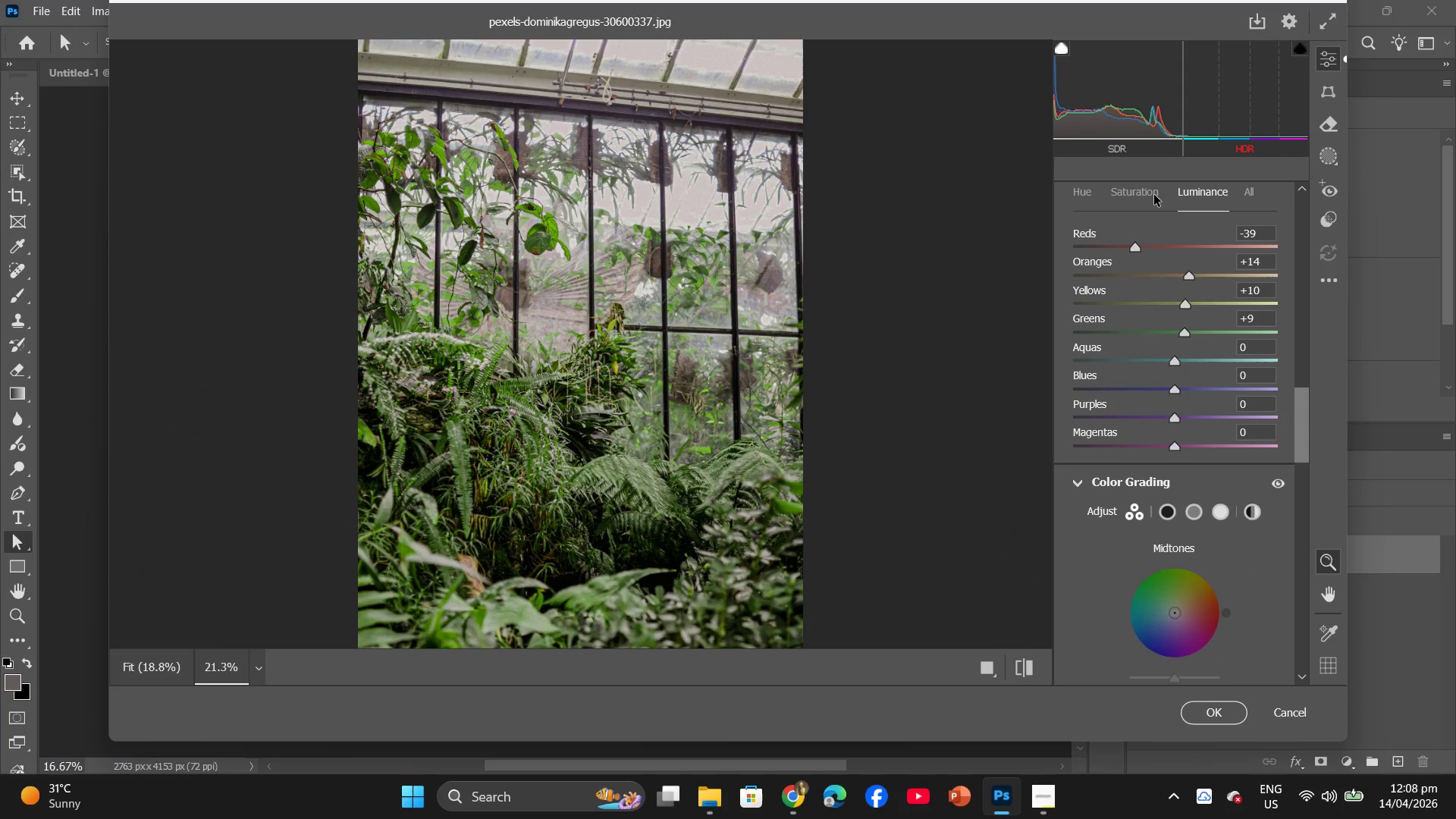 
left_click([1145, 196])
 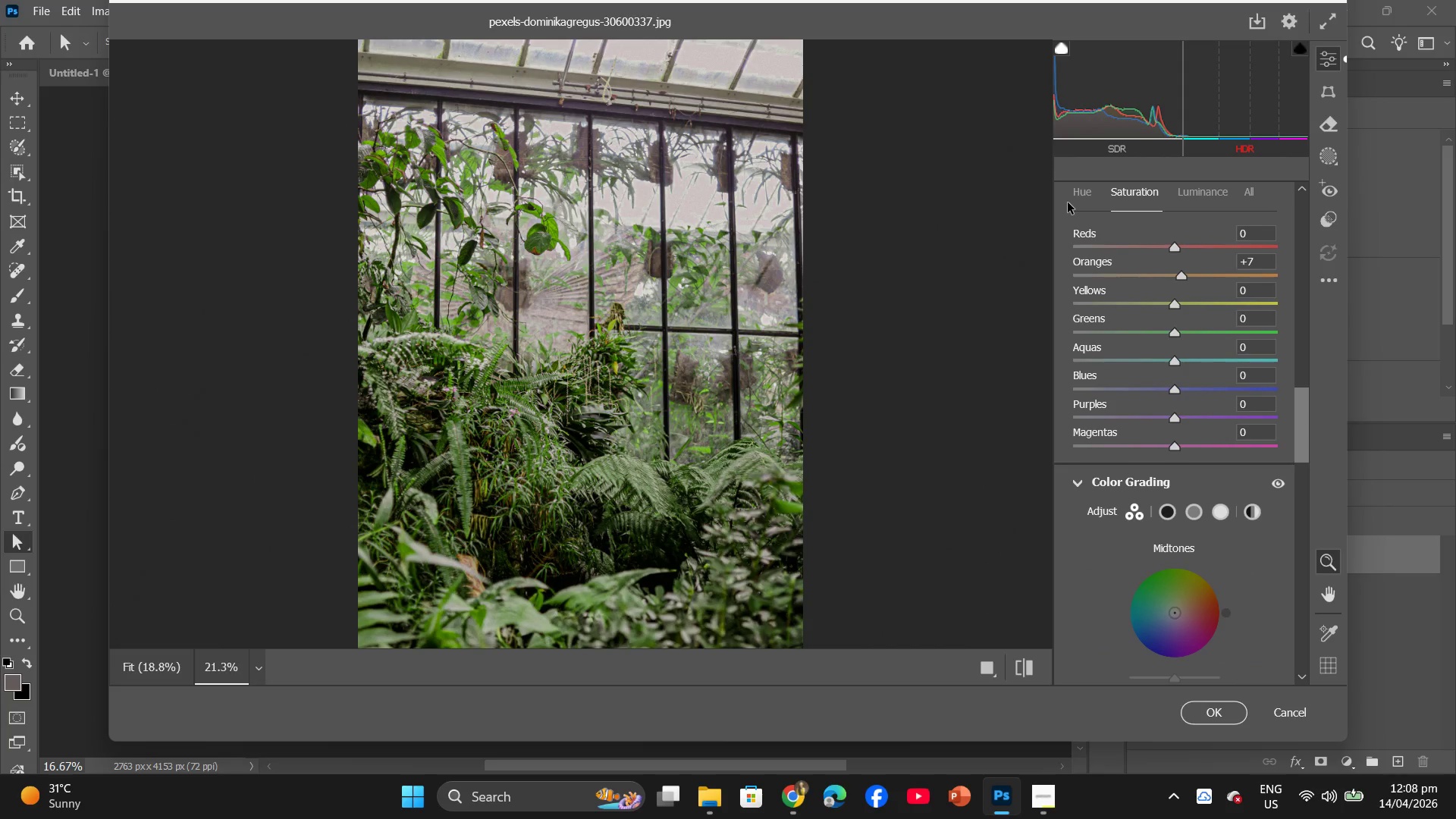 
left_click([1071, 199])
 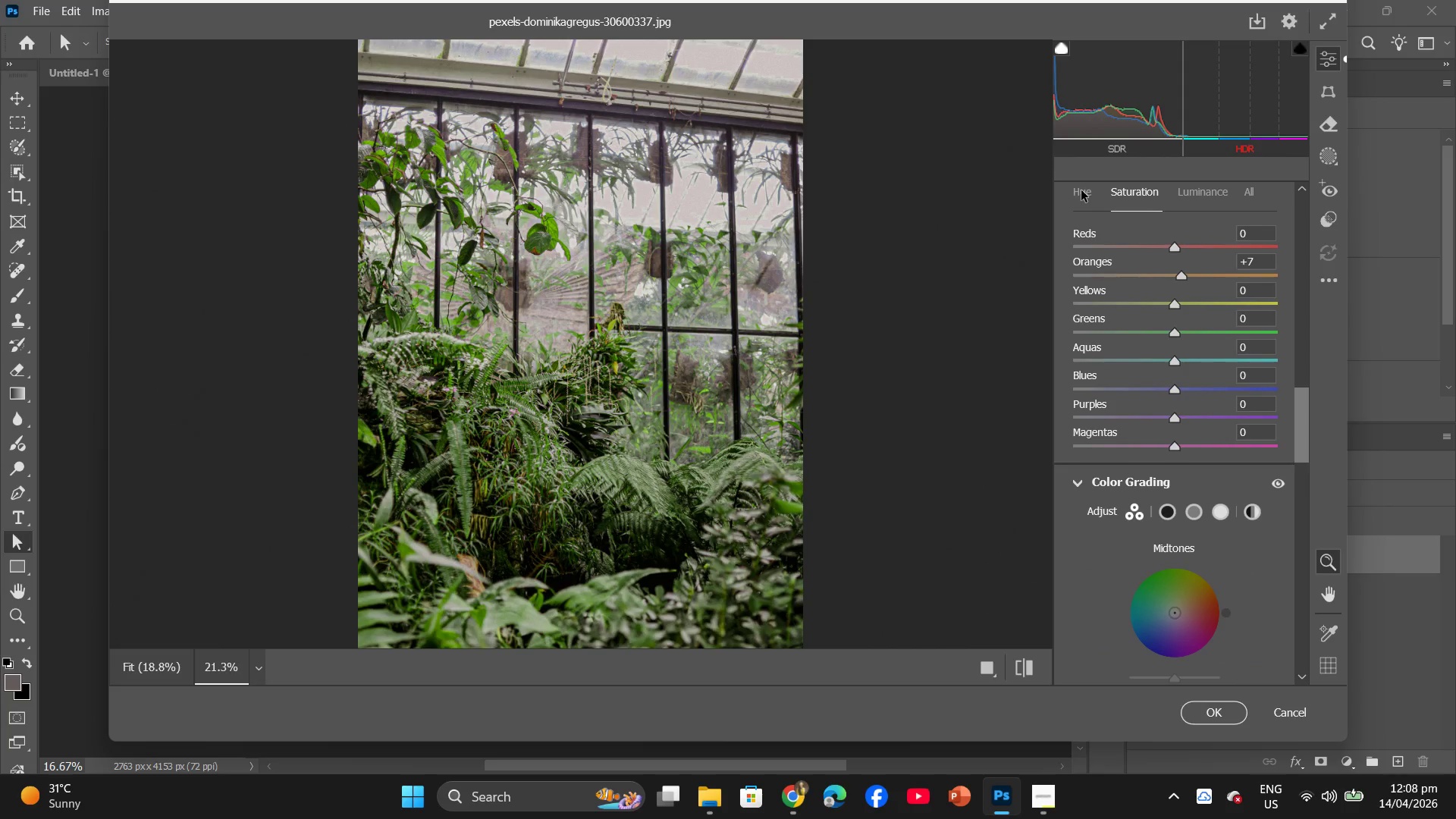 
left_click([1081, 190])
 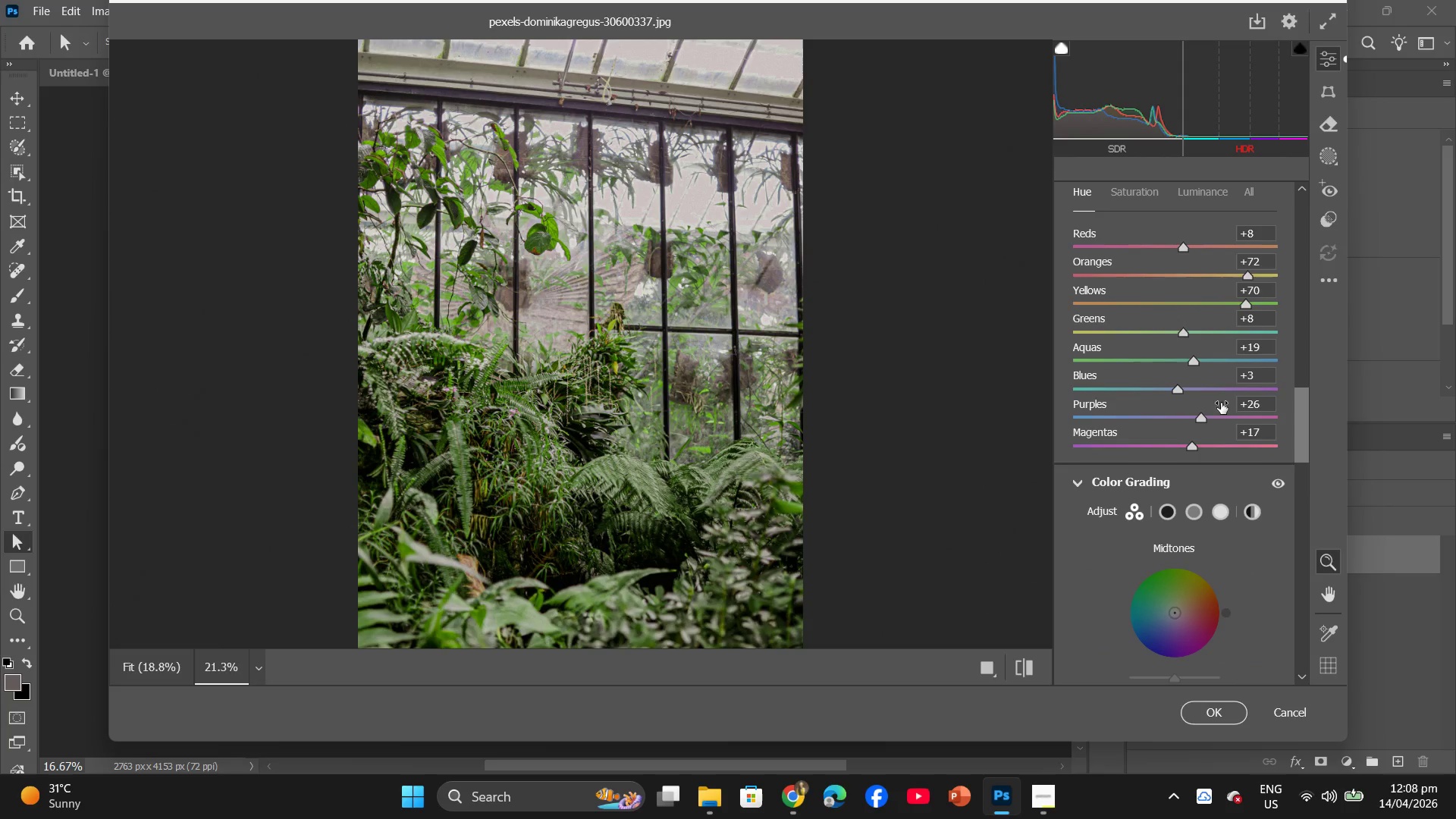 
wait(8.89)
 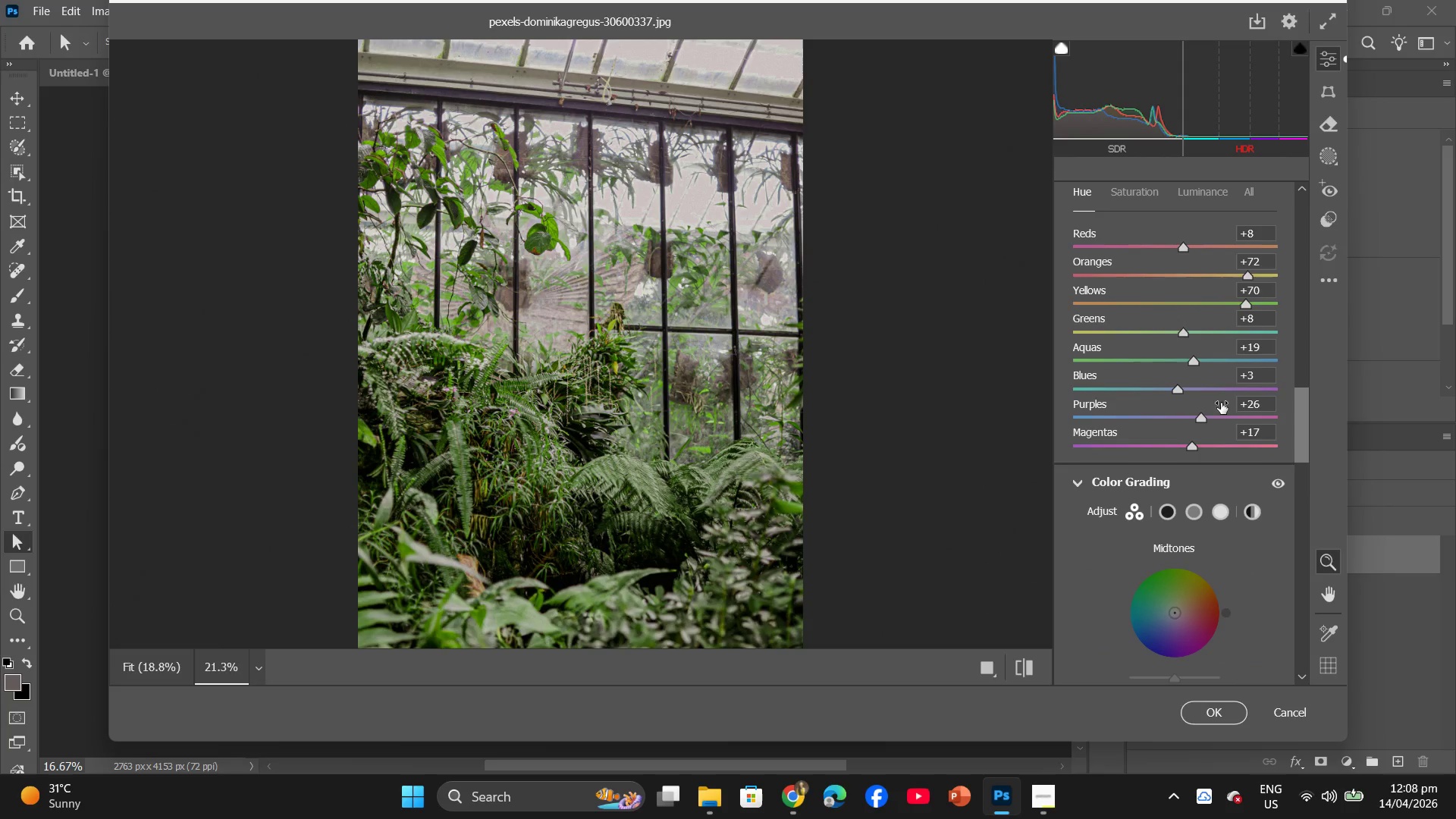 
left_click([1174, 248])
 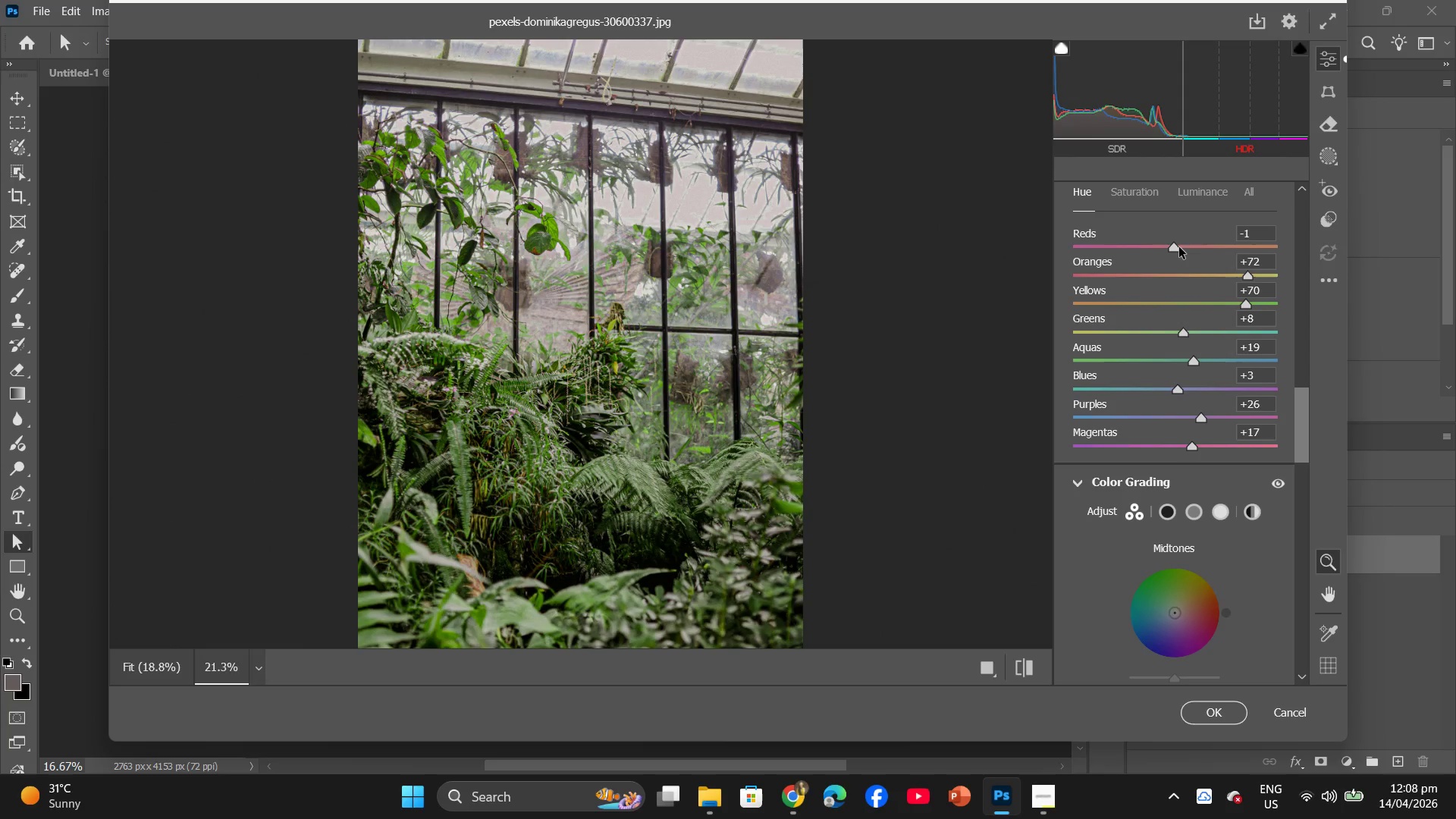 
left_click([1179, 247])
 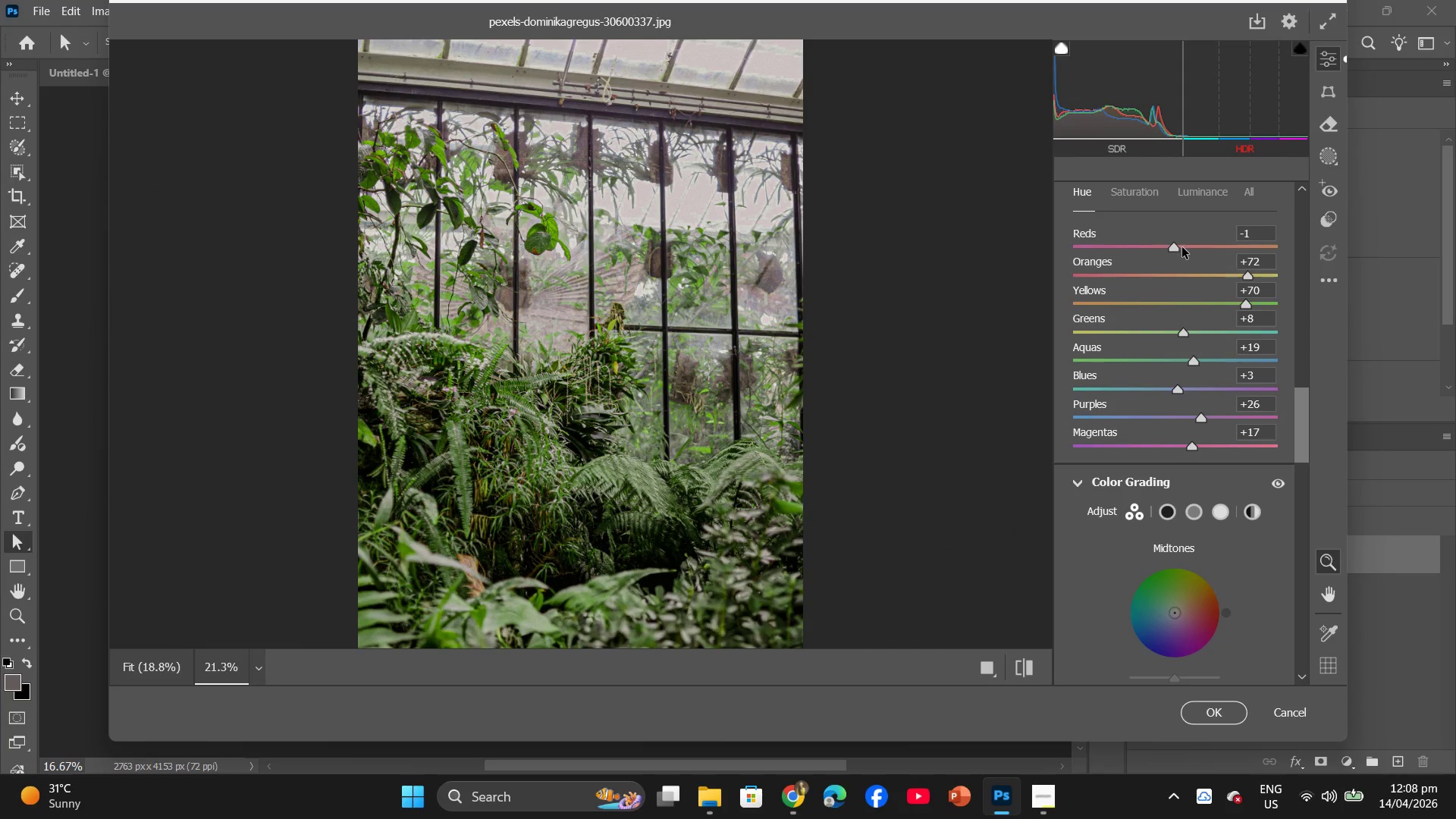 
left_click([1183, 246])
 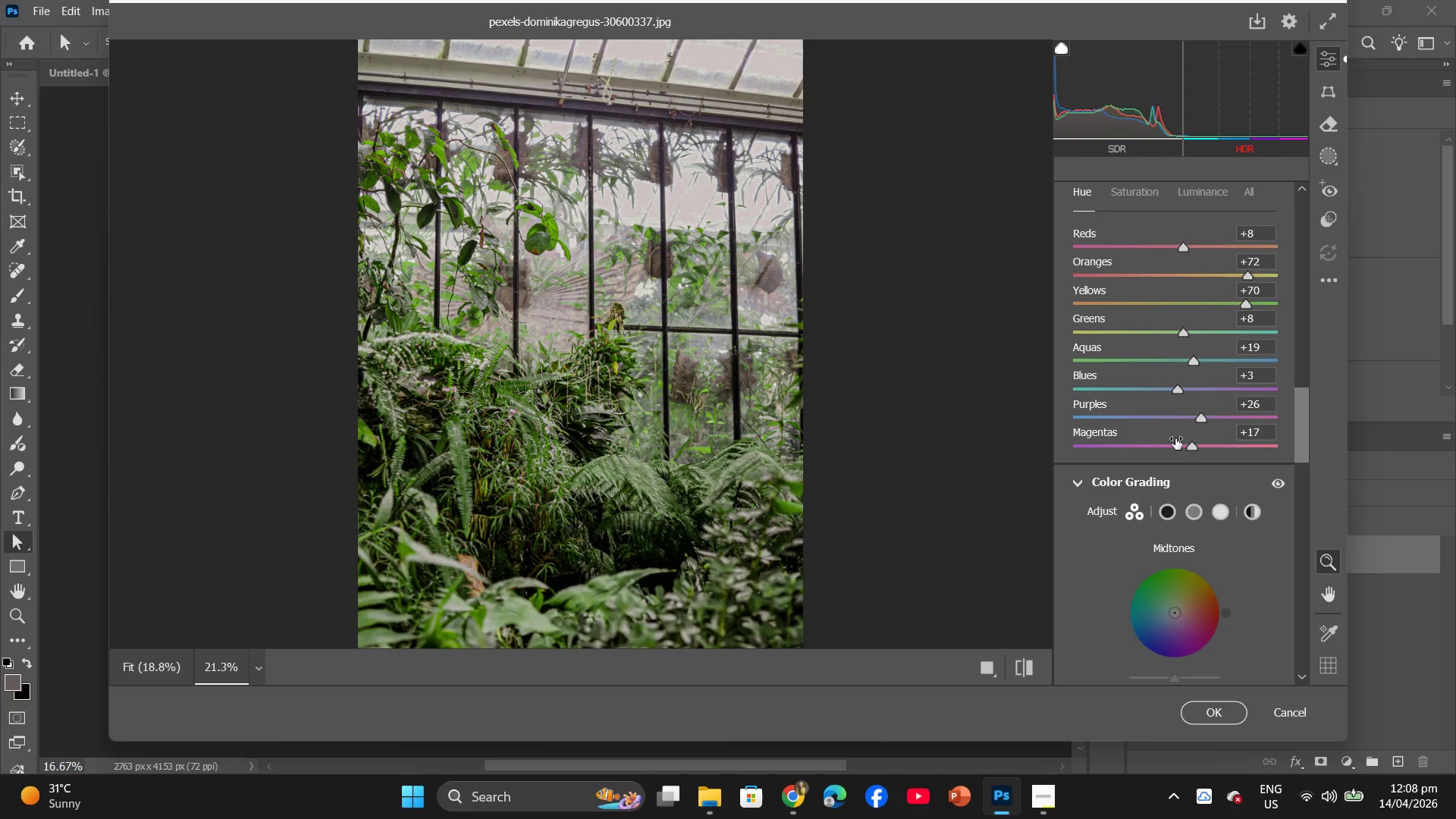 
scroll: coordinate [1183, 482], scroll_direction: down, amount: 2.0
 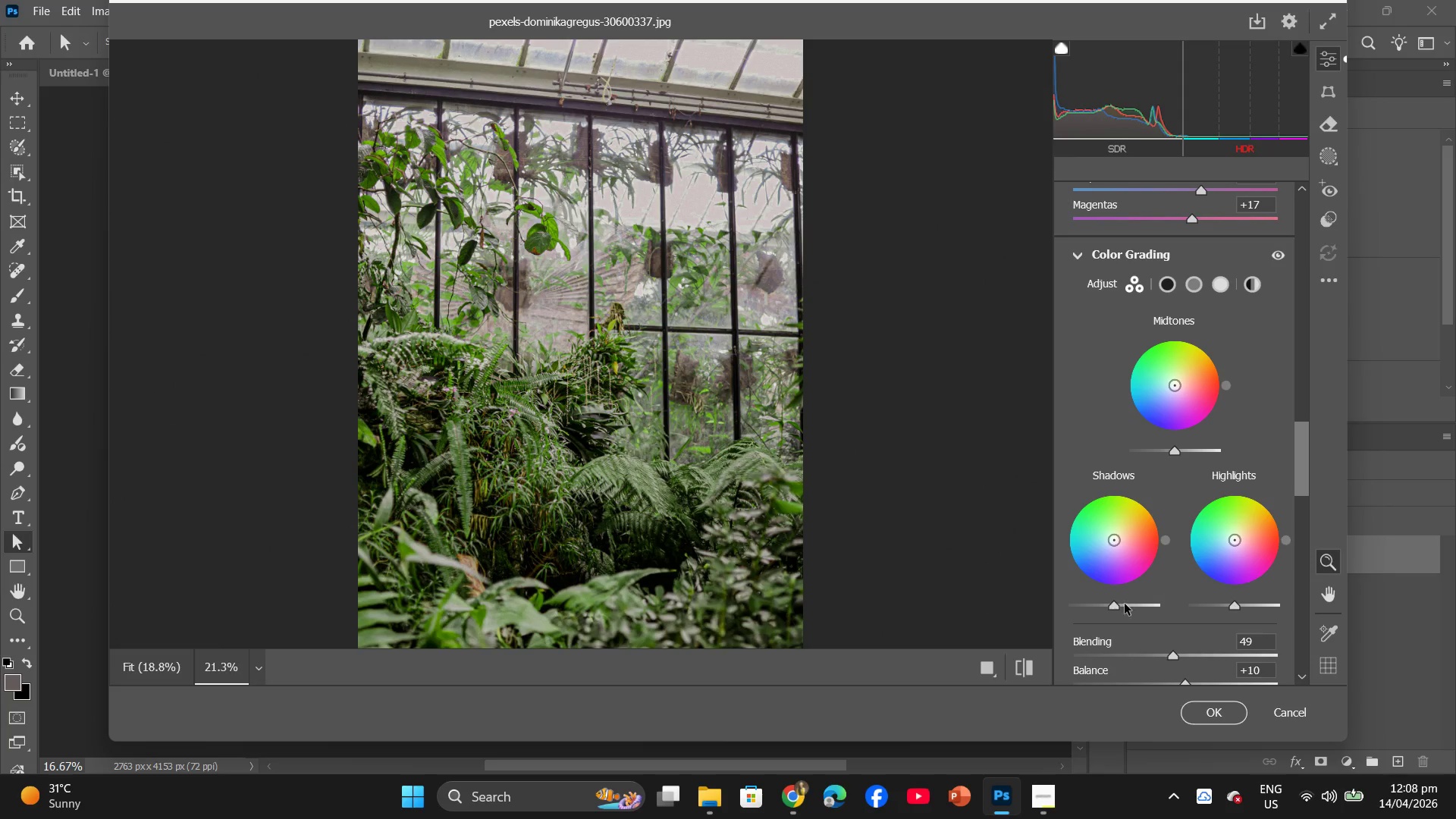 
left_click_drag(start_coordinate=[1116, 610], to_coordinate=[1117, 620])
 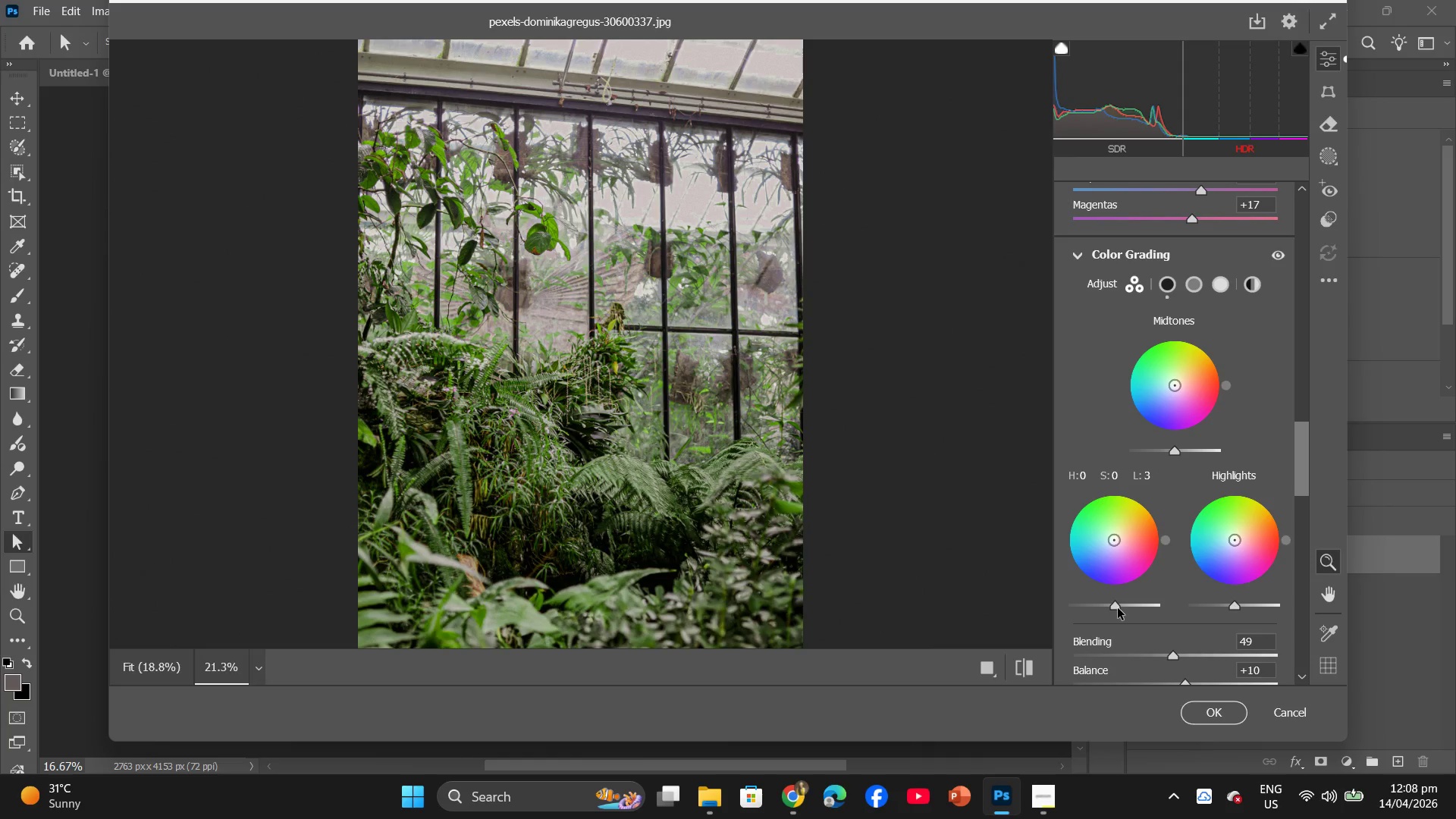 
left_click([1118, 608])
 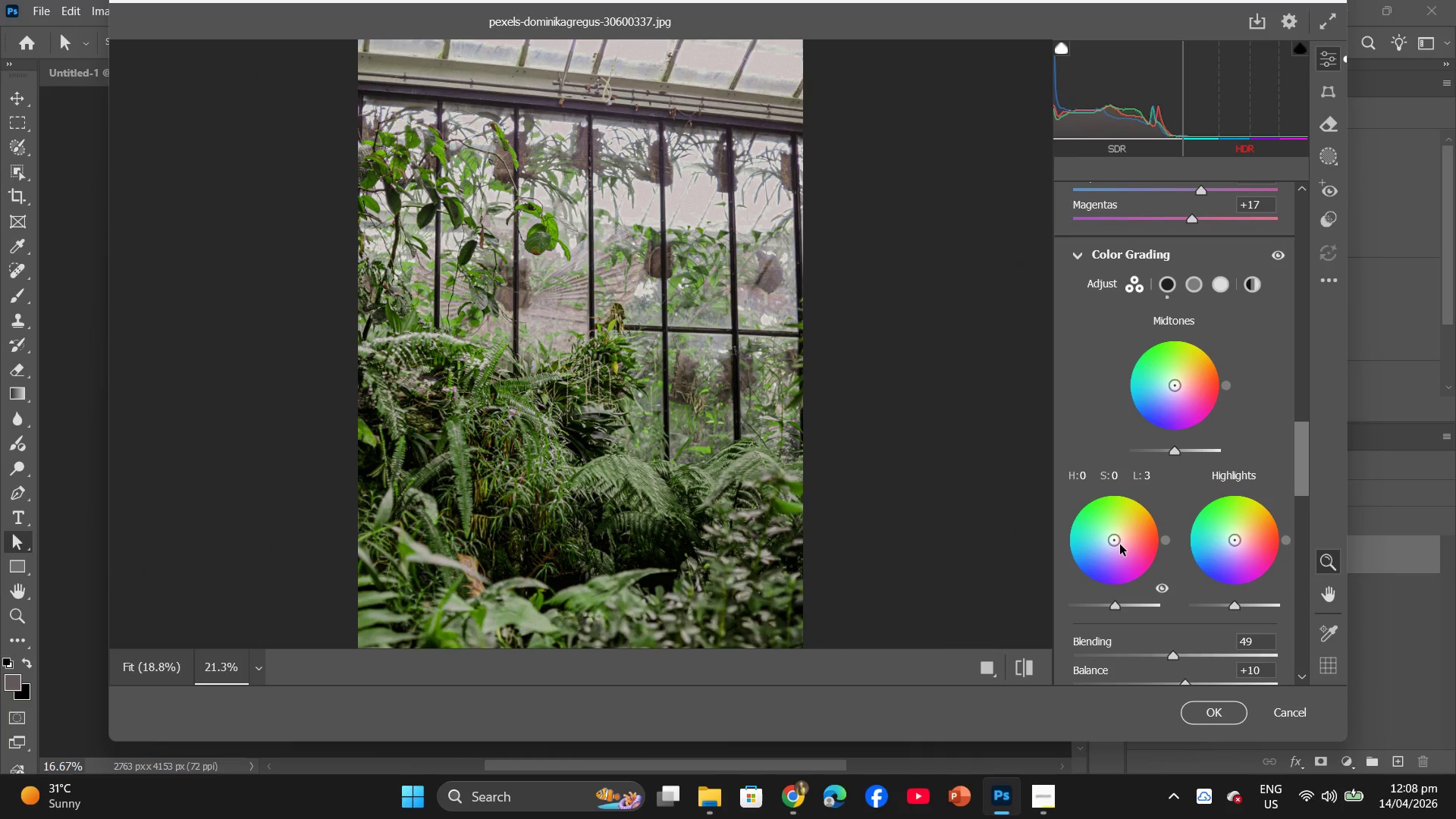 
left_click_drag(start_coordinate=[1117, 544], to_coordinate=[1105, 535])
 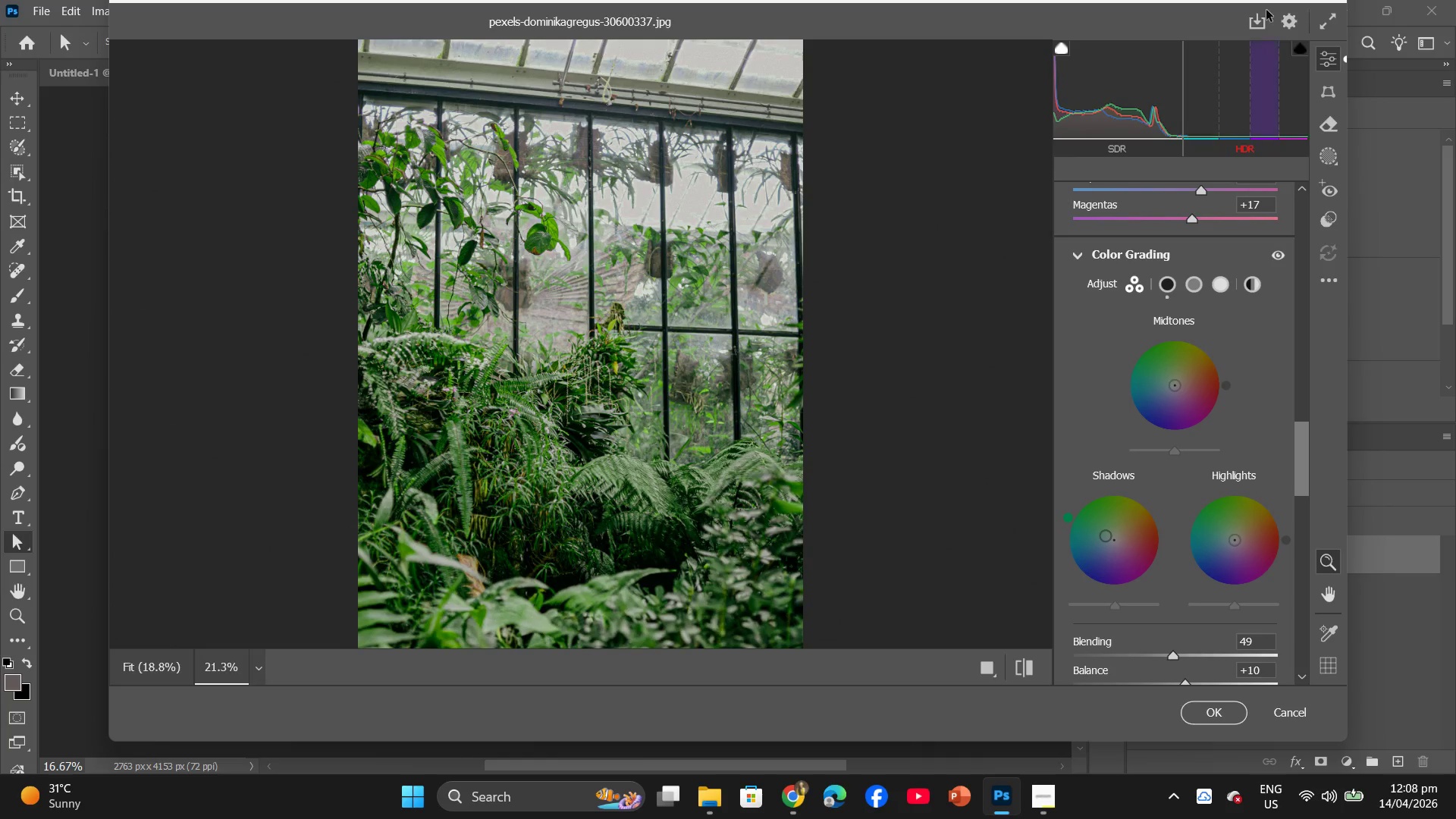 
left_click_drag(start_coordinate=[984, 11], to_coordinate=[1031, 221])
 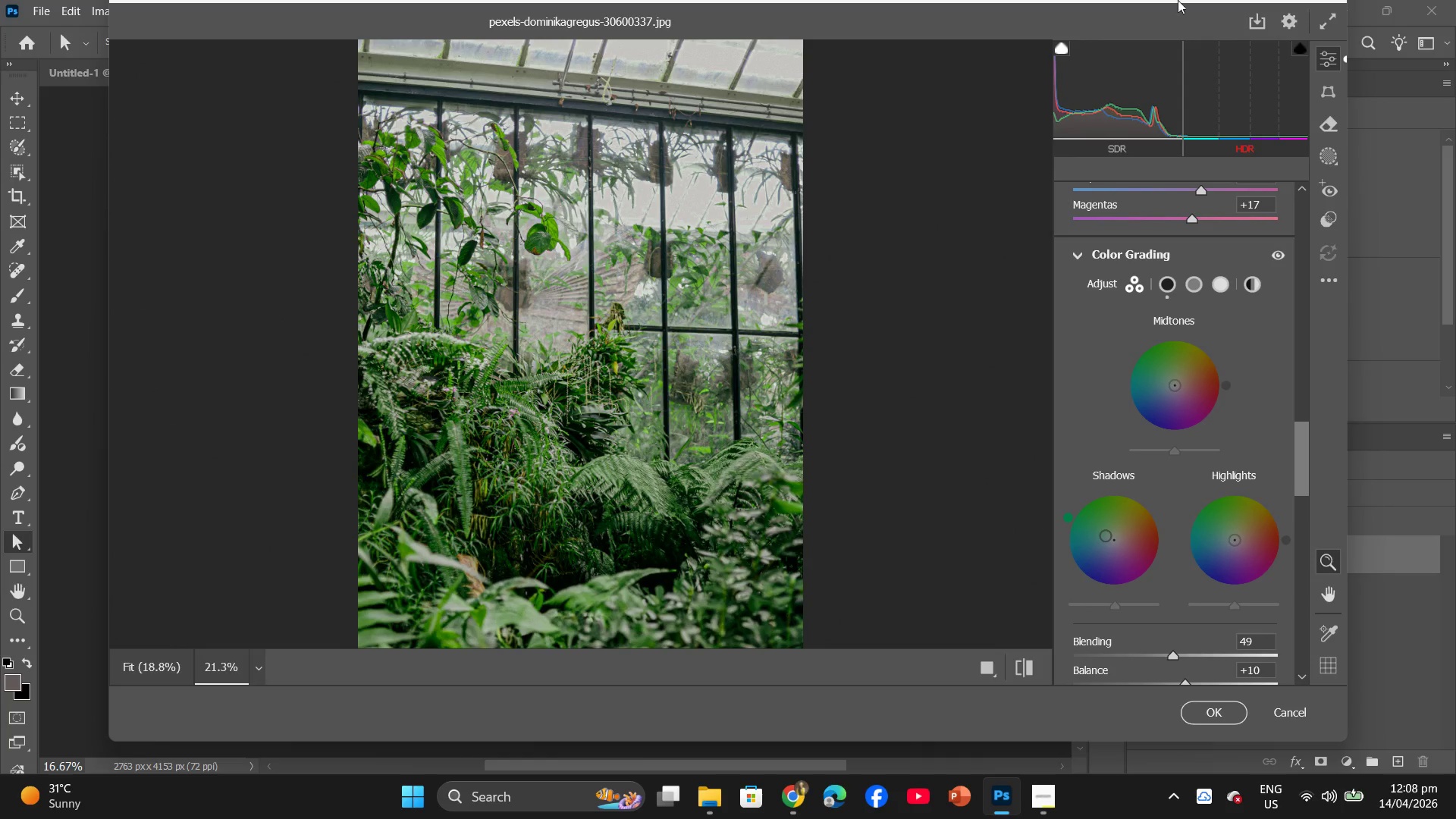 
left_click_drag(start_coordinate=[1124, 0], to_coordinate=[1125, 32])
 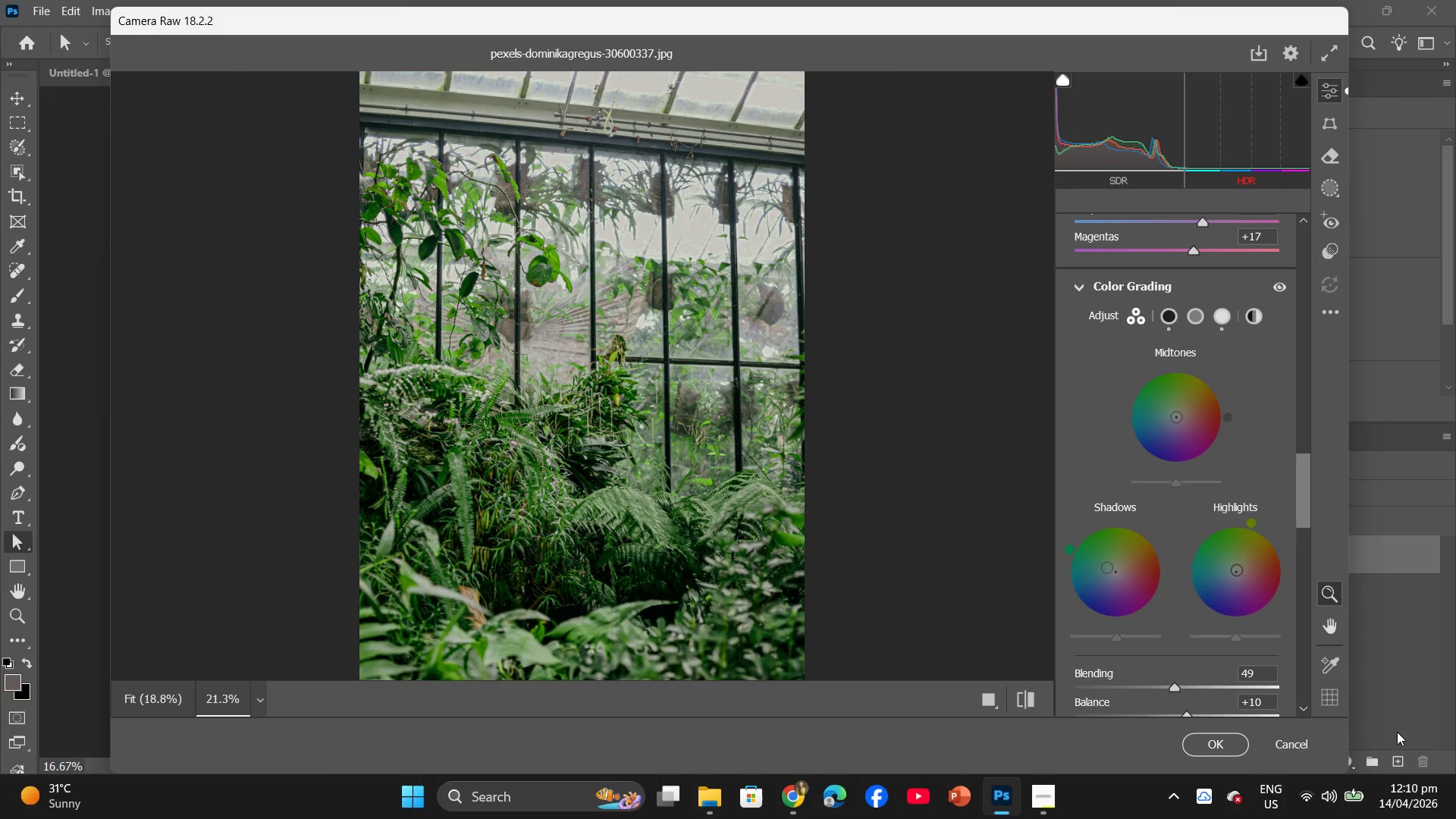 
wait(93.58)
 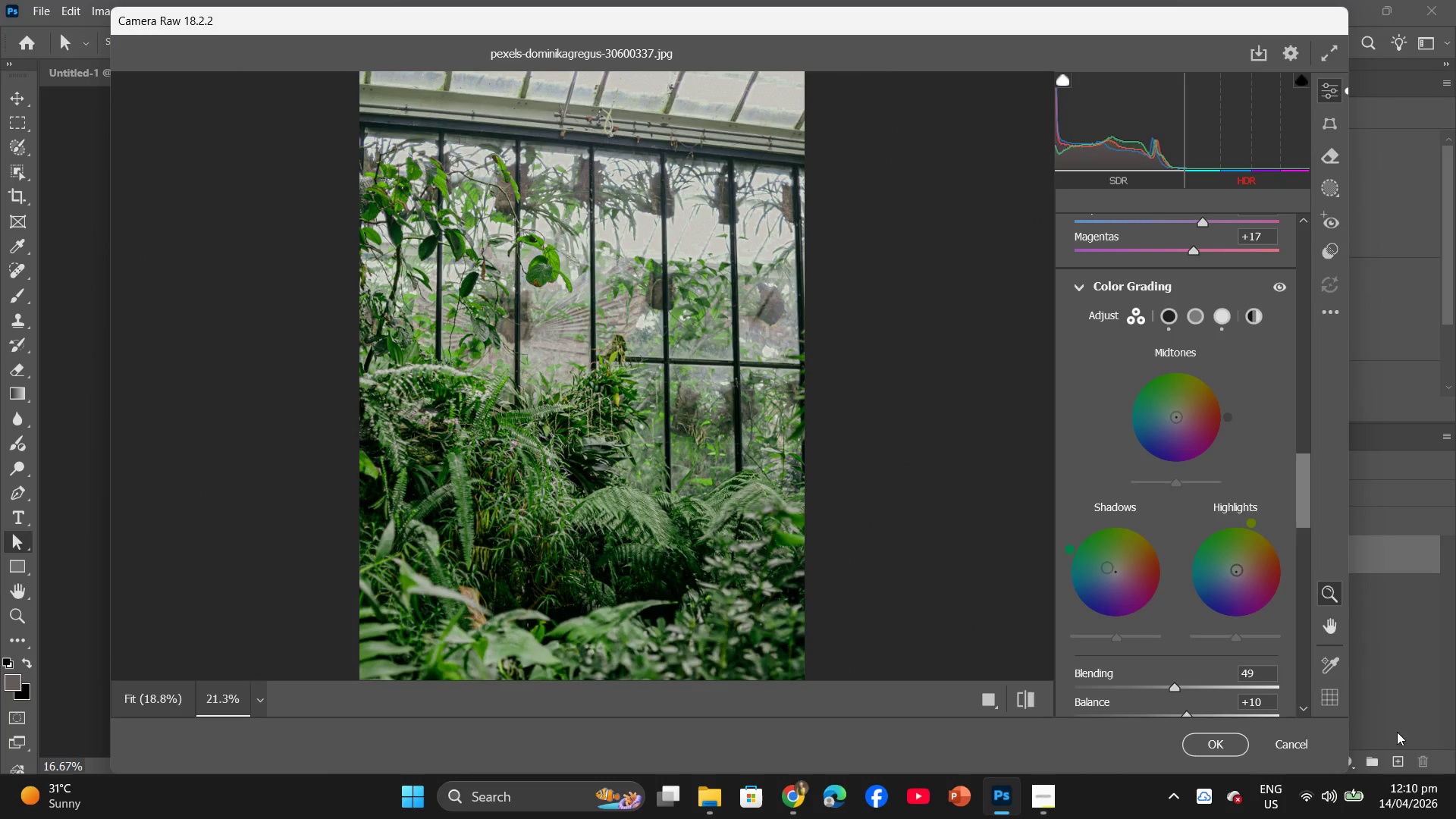 
left_click([1294, 742])
 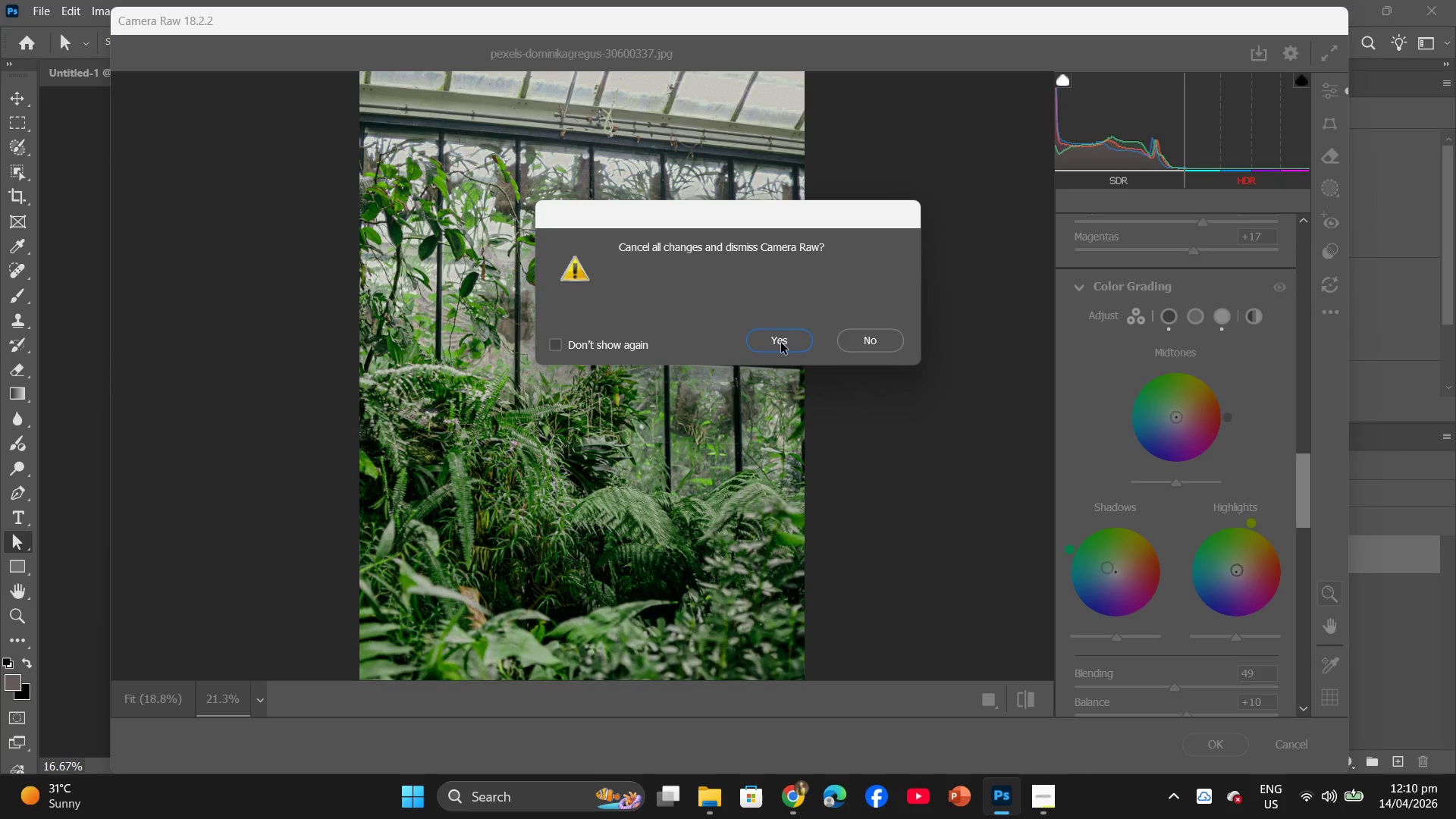 
left_click([784, 338])
 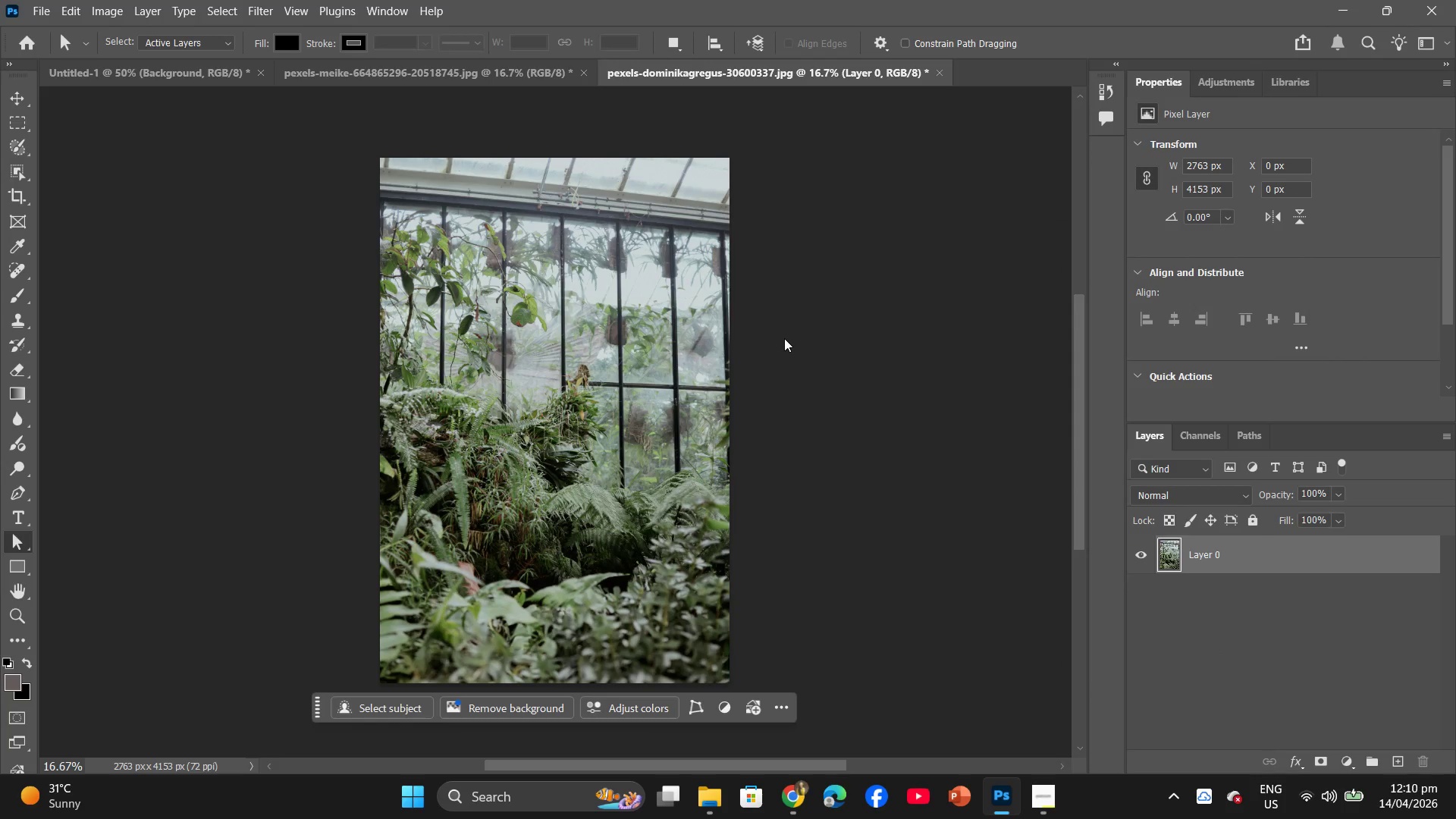 
wait(12.03)
 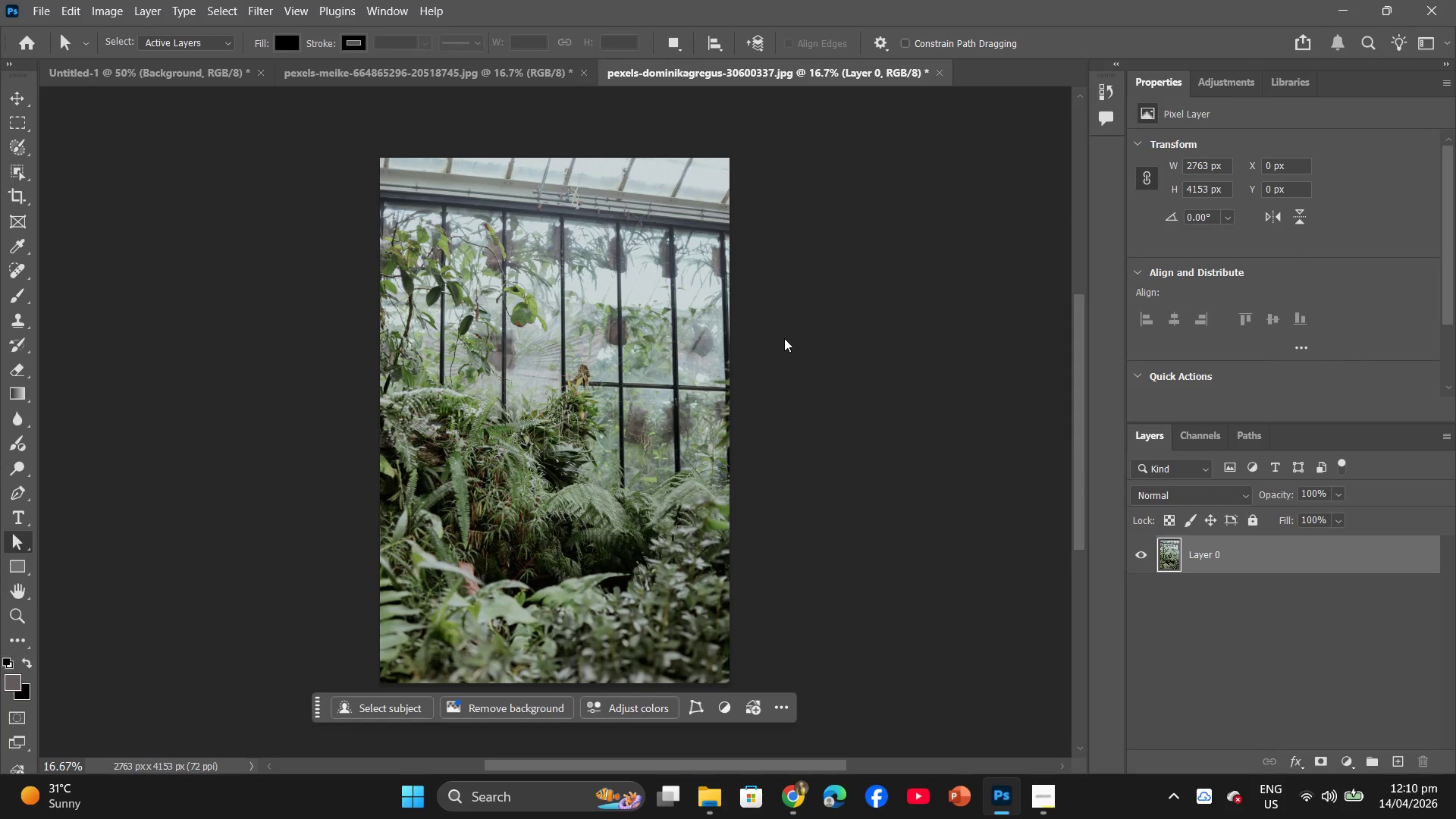 
left_click_drag(start_coordinate=[1213, 554], to_coordinate=[1402, 767])
 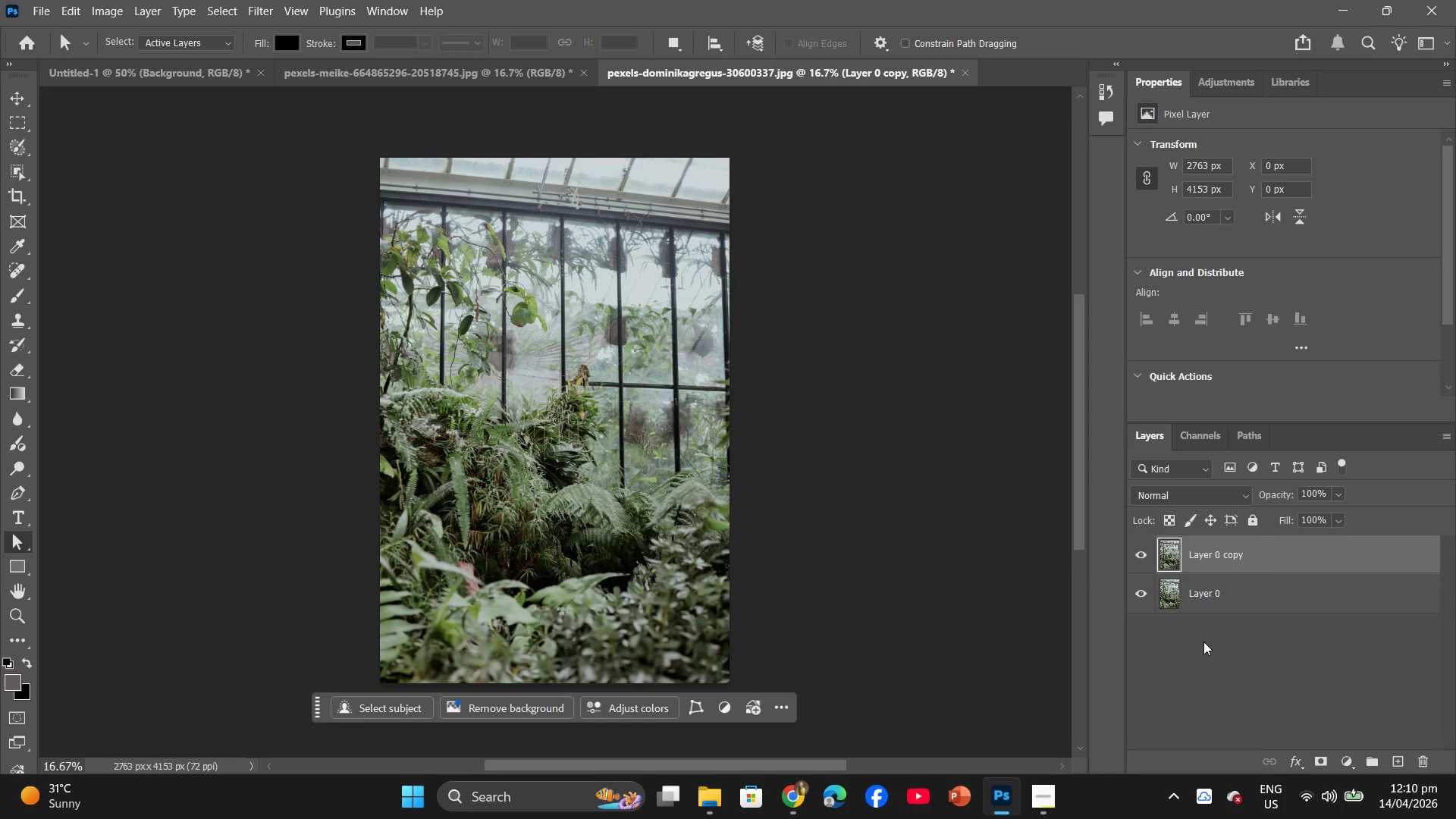 
left_click([1203, 642])
 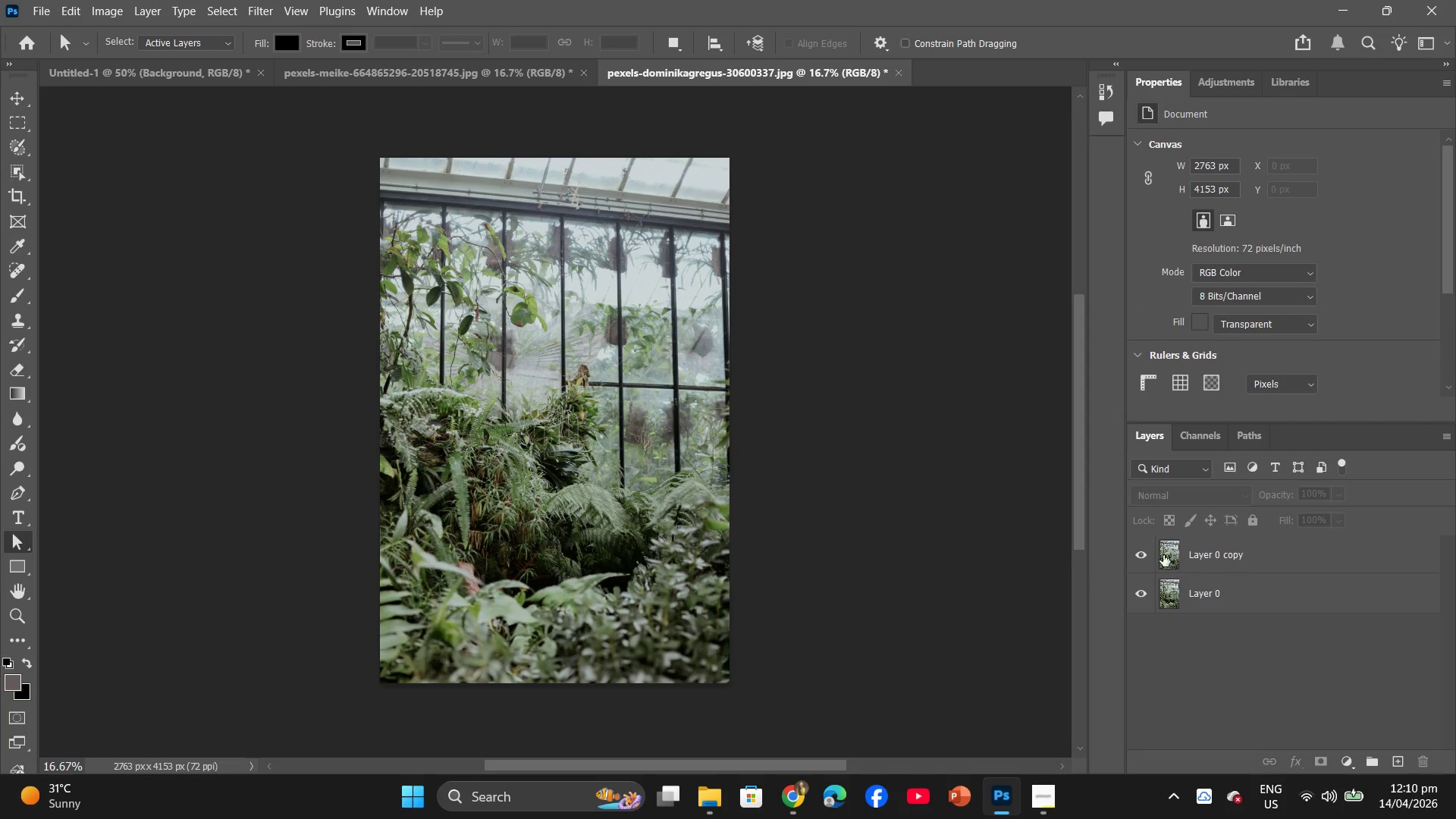 
left_click([1177, 555])
 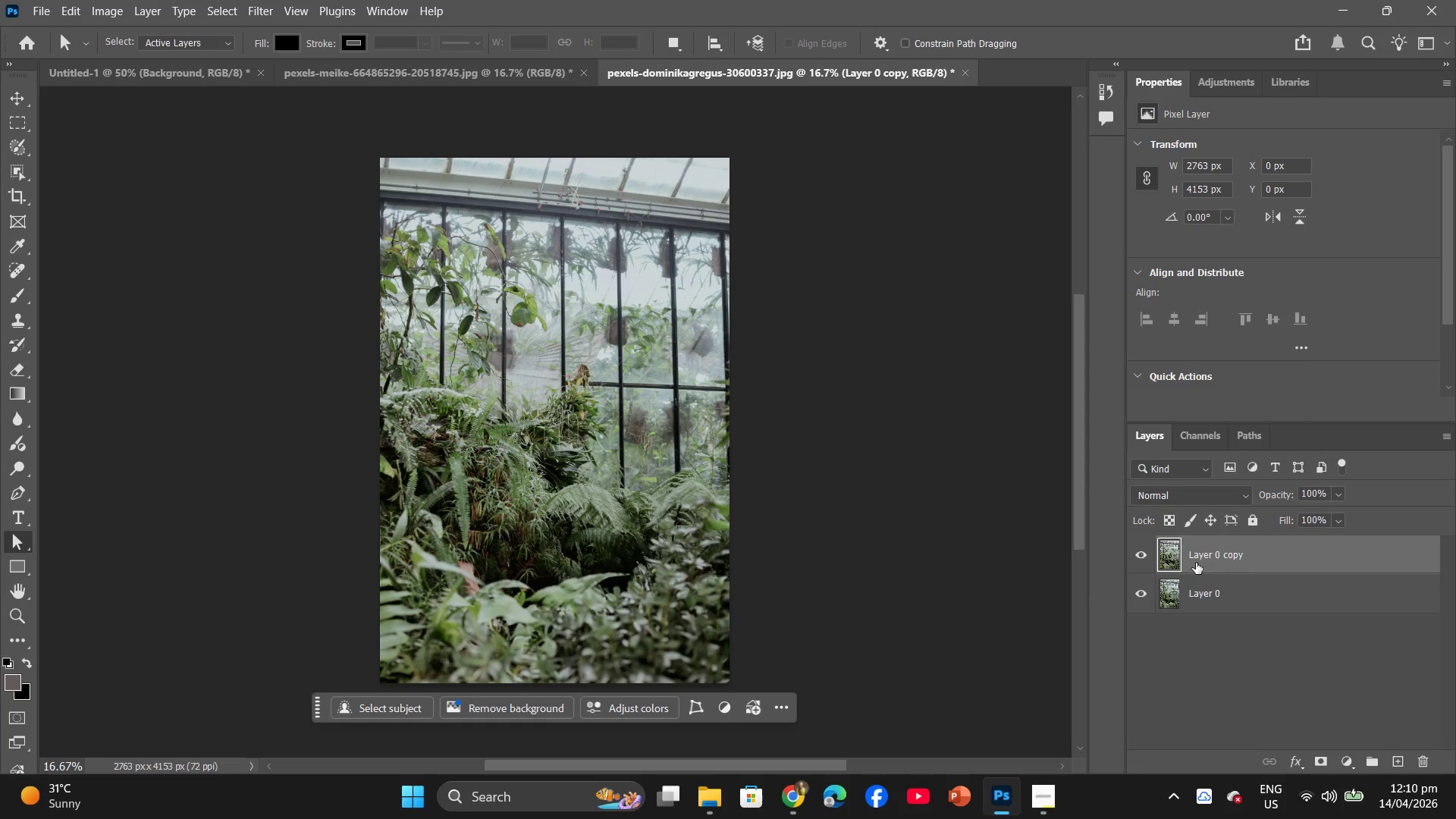 
left_click_drag(start_coordinate=[1209, 570], to_coordinate=[1209, 566])
 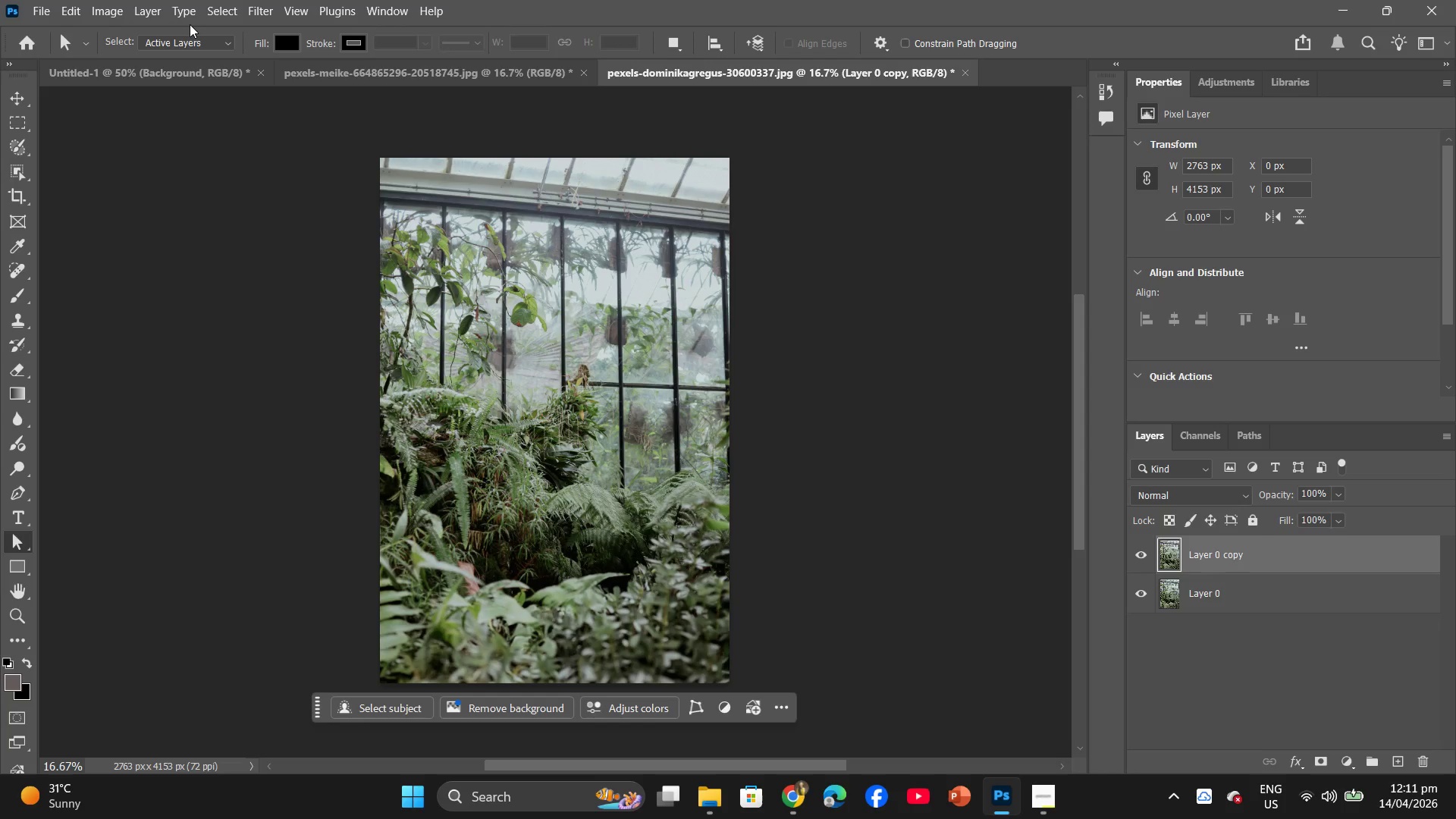 
wait(16.5)
 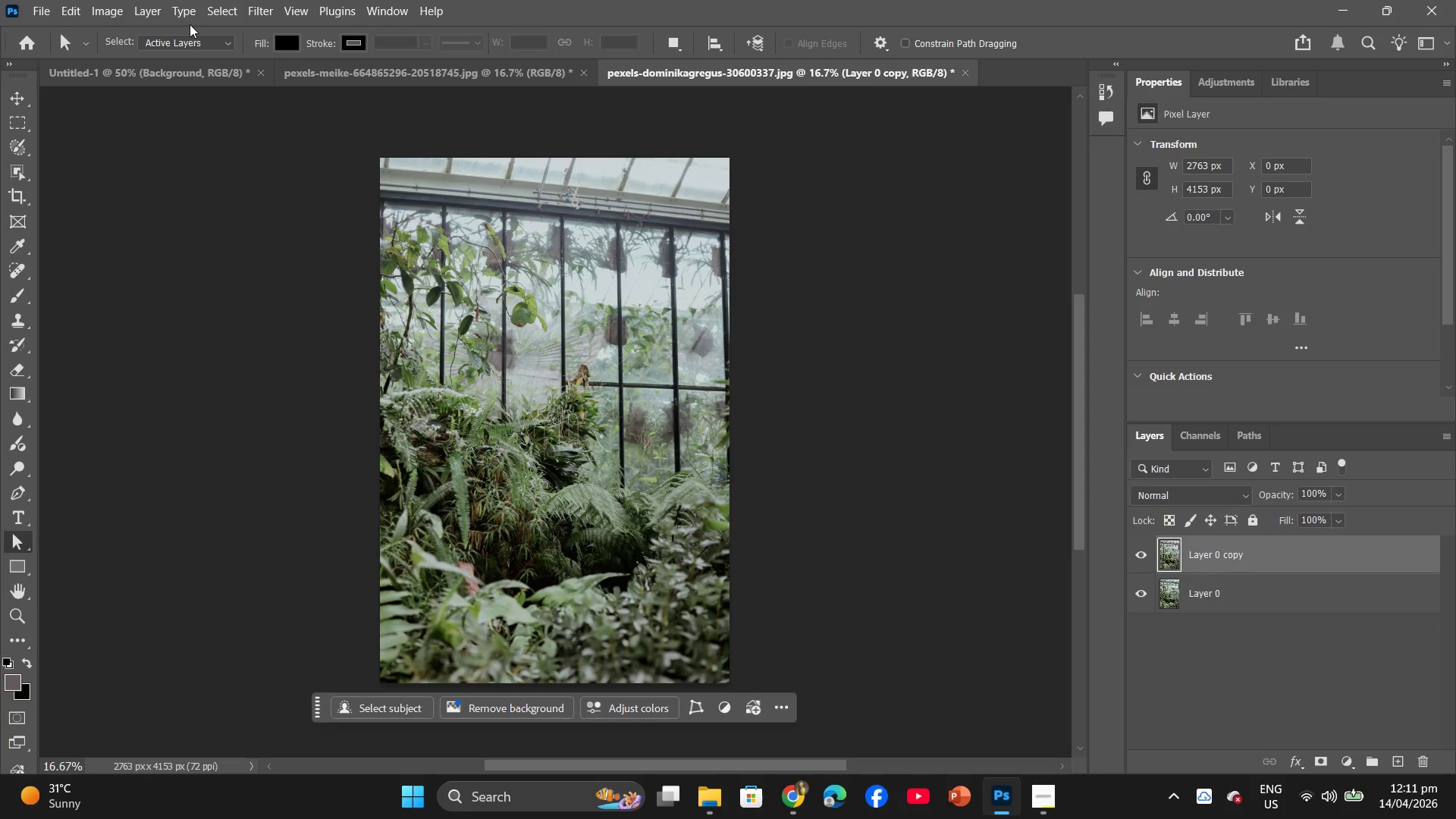 
left_click([246, 0])
 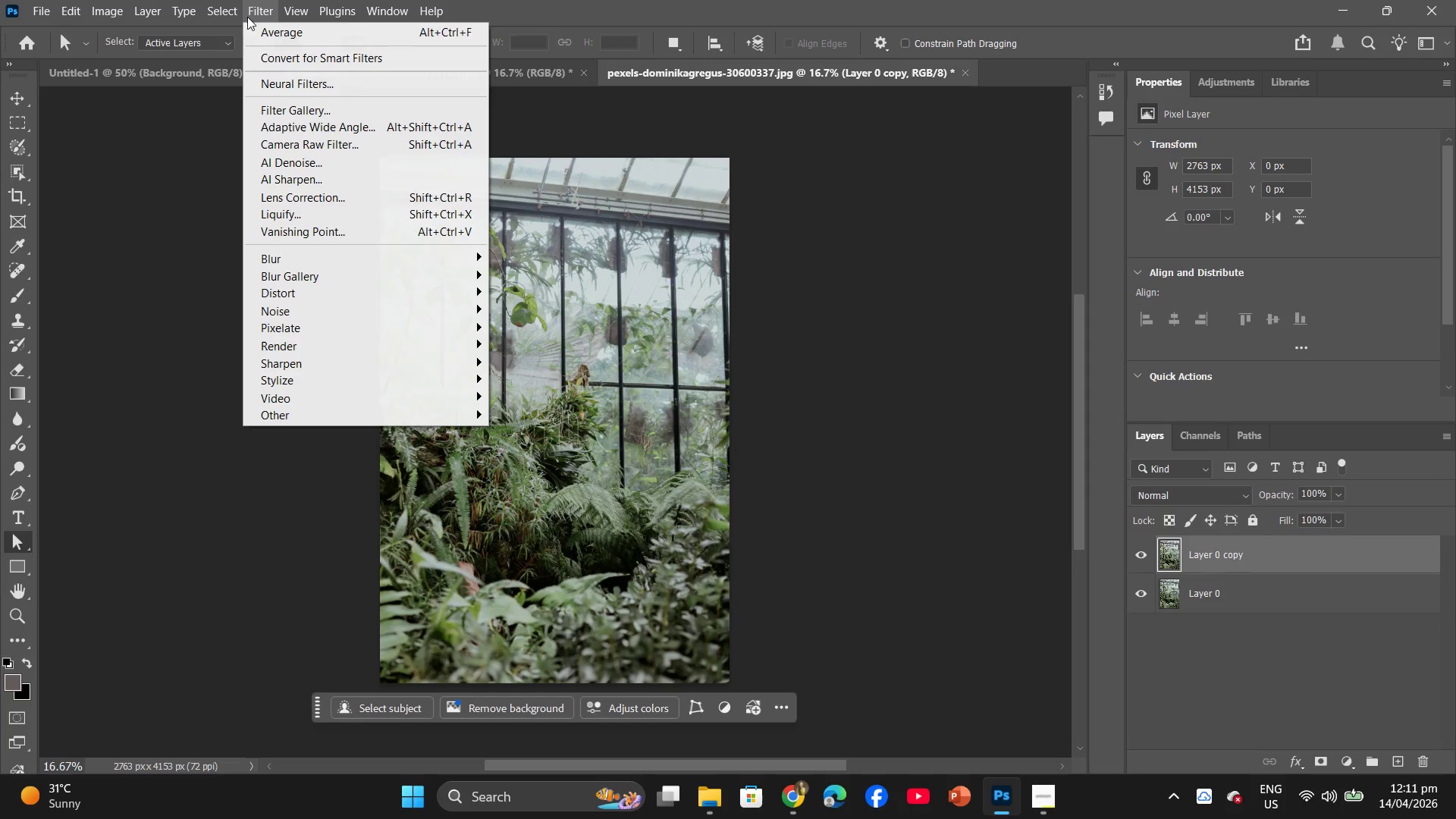 
right_click([274, 32])
 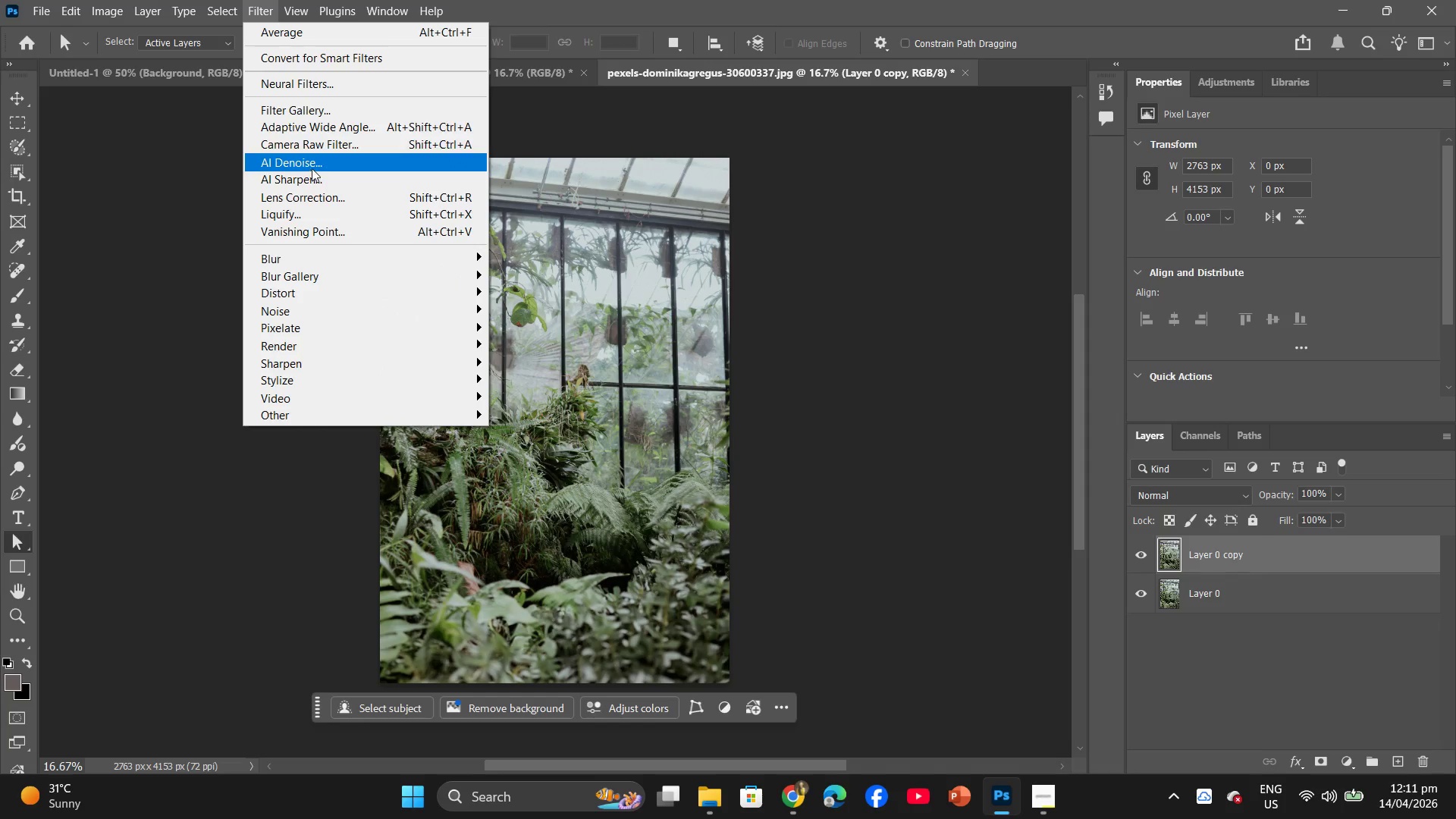 
left_click([321, 143])
 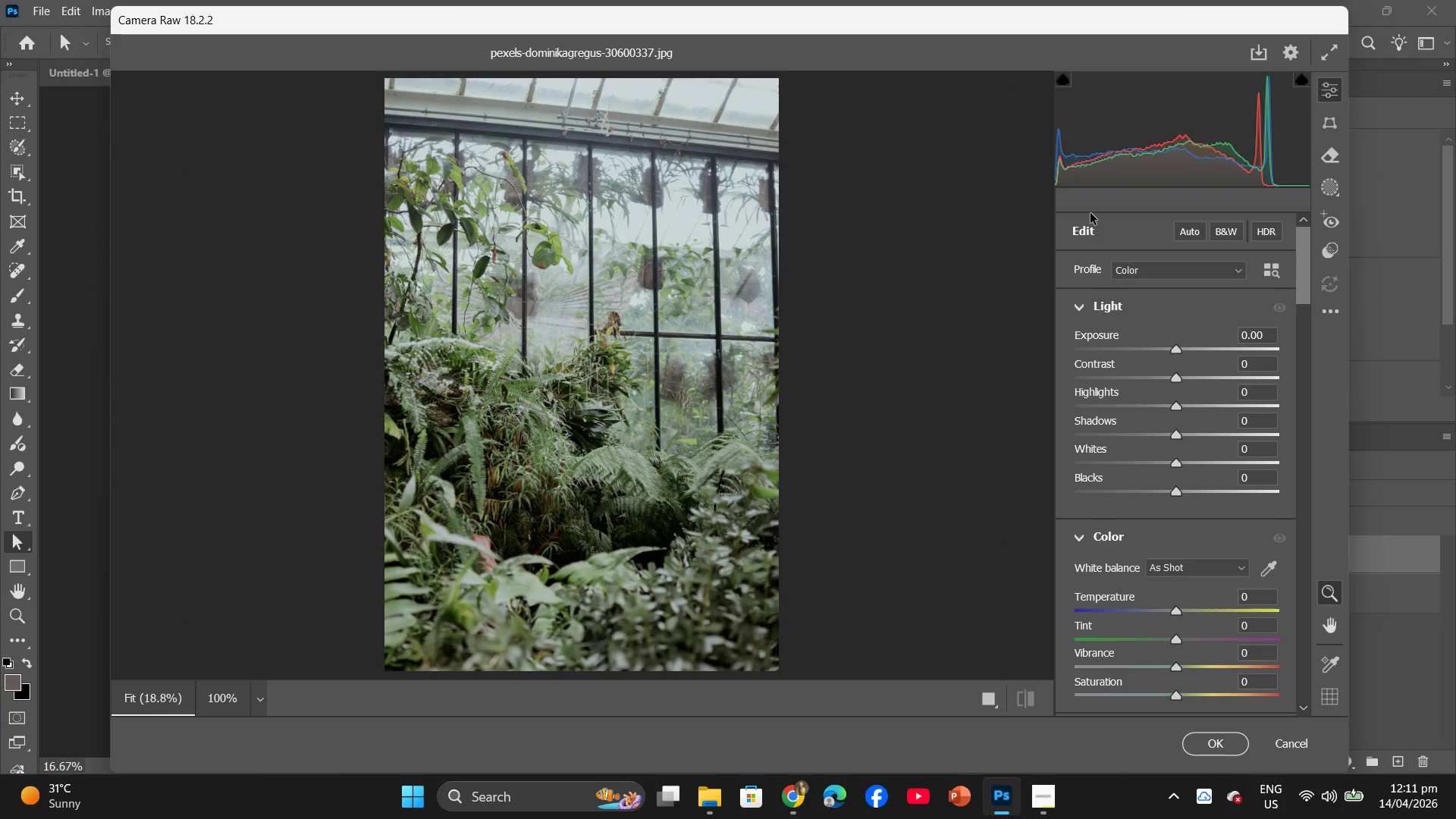 
wait(18.19)
 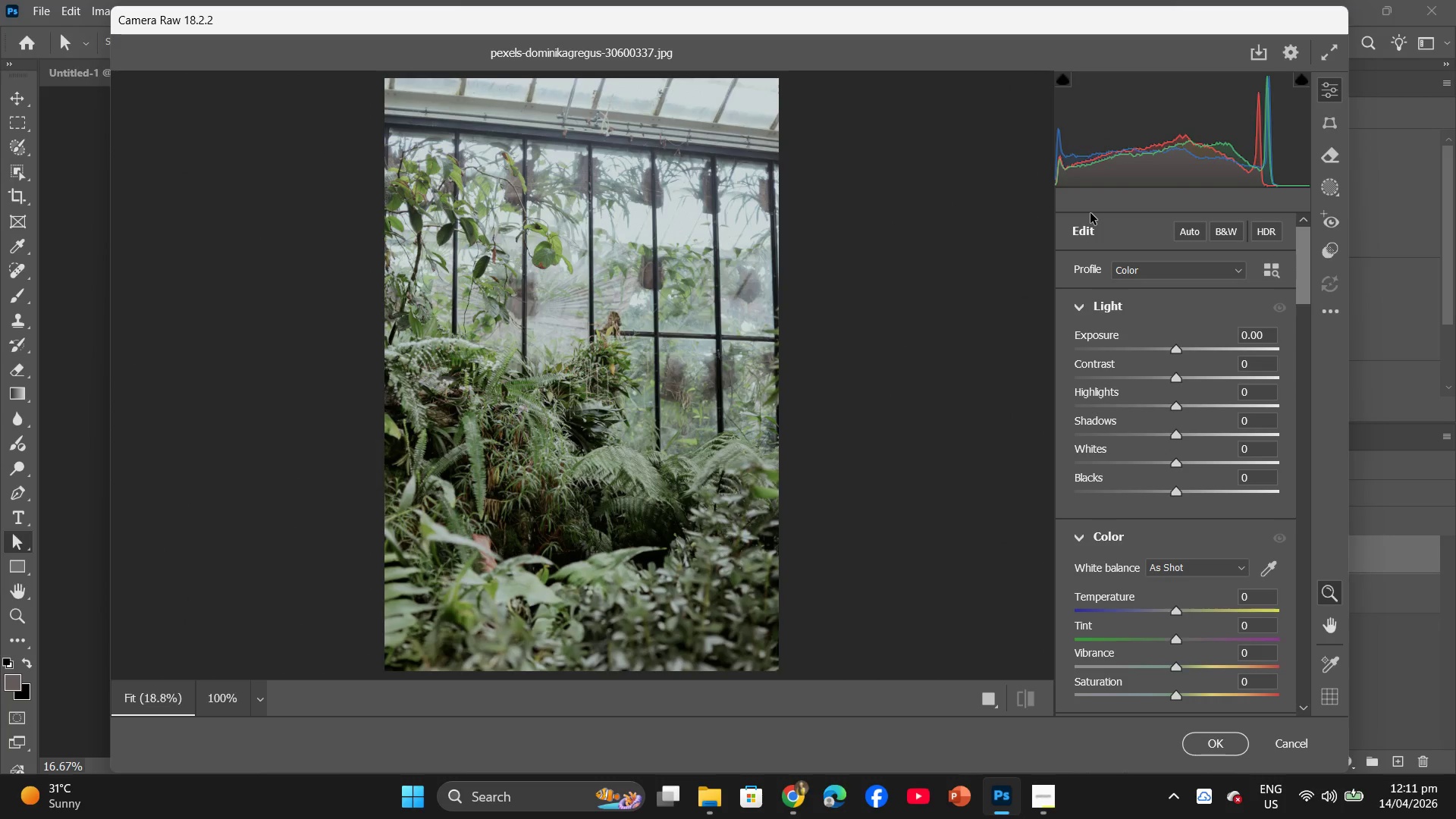 
left_click_drag(start_coordinate=[1176, 378], to_coordinate=[1197, 382])
 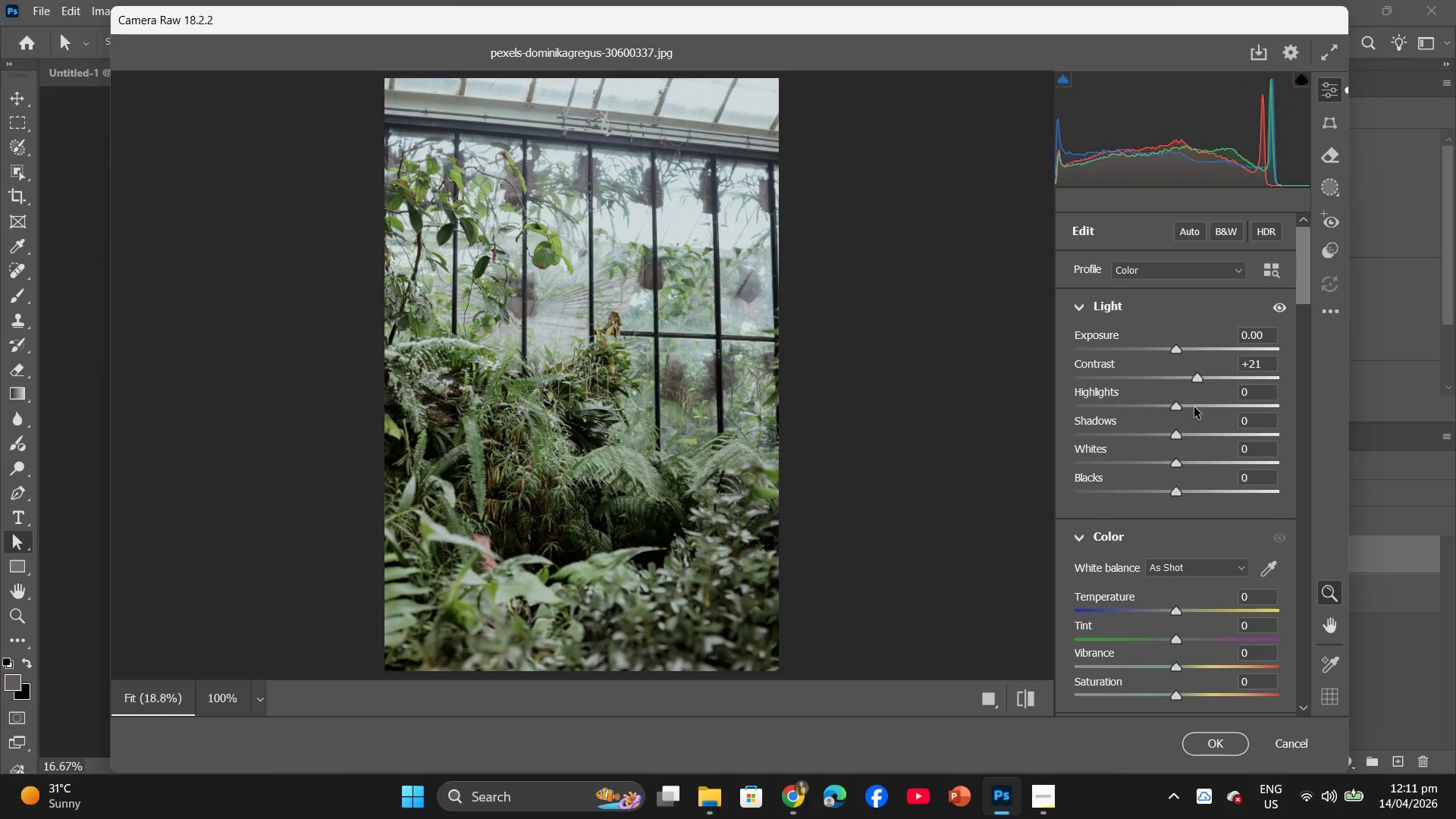 
scroll: coordinate [1194, 408], scroll_direction: down, amount: 3.0
 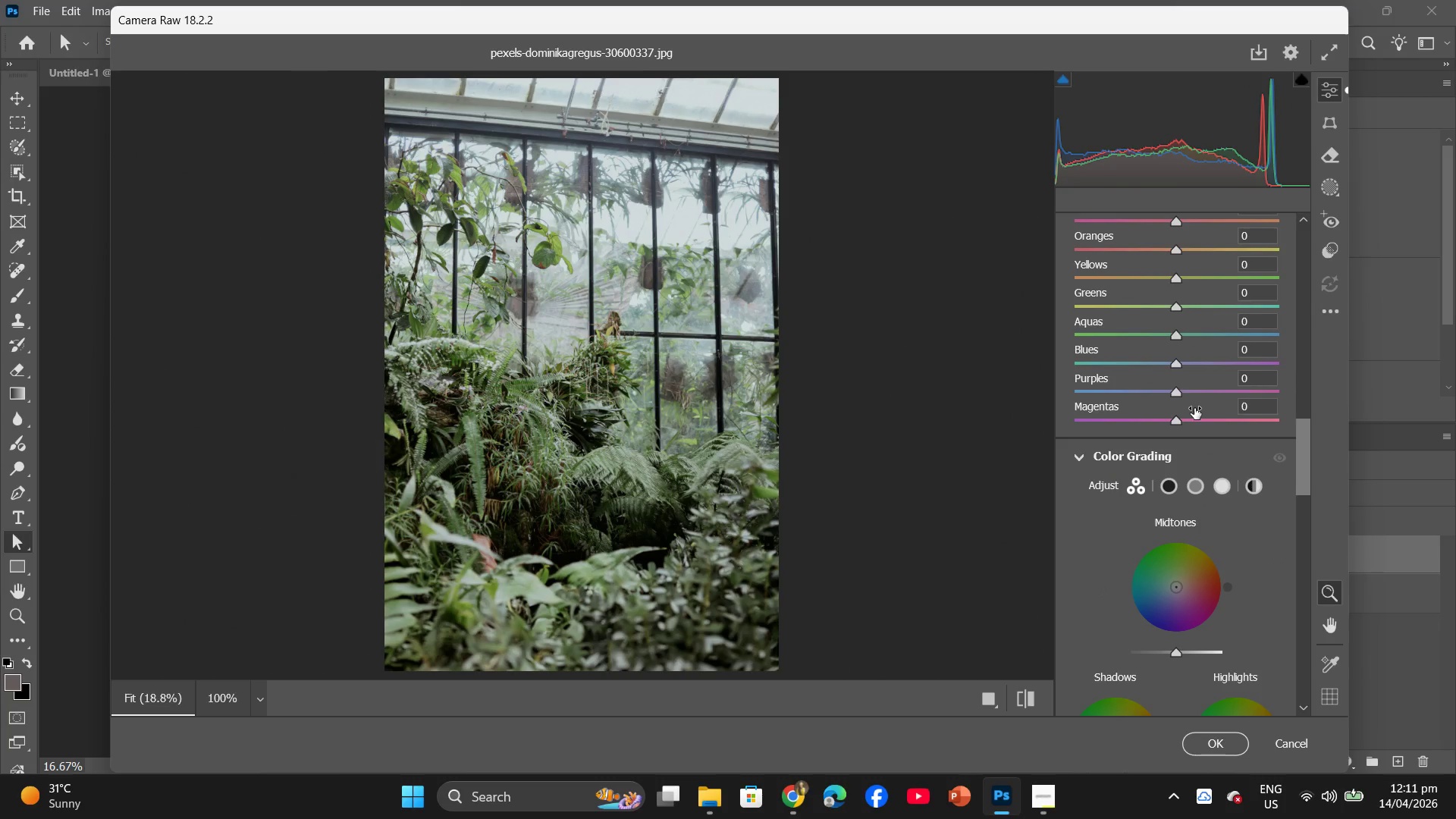 
scroll: coordinate [1194, 408], scroll_direction: up, amount: 1.0
 